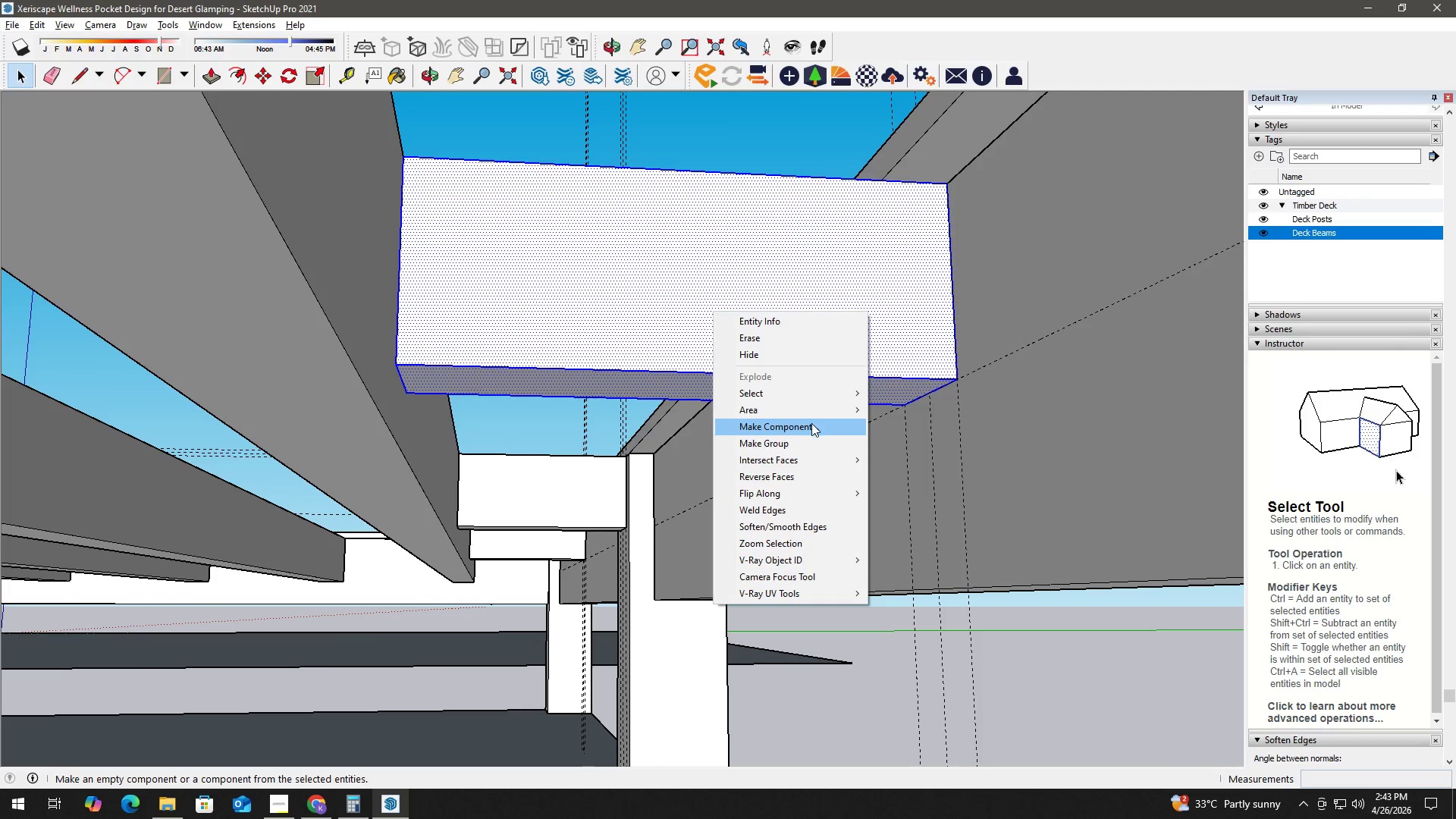 
left_click([811, 441])
 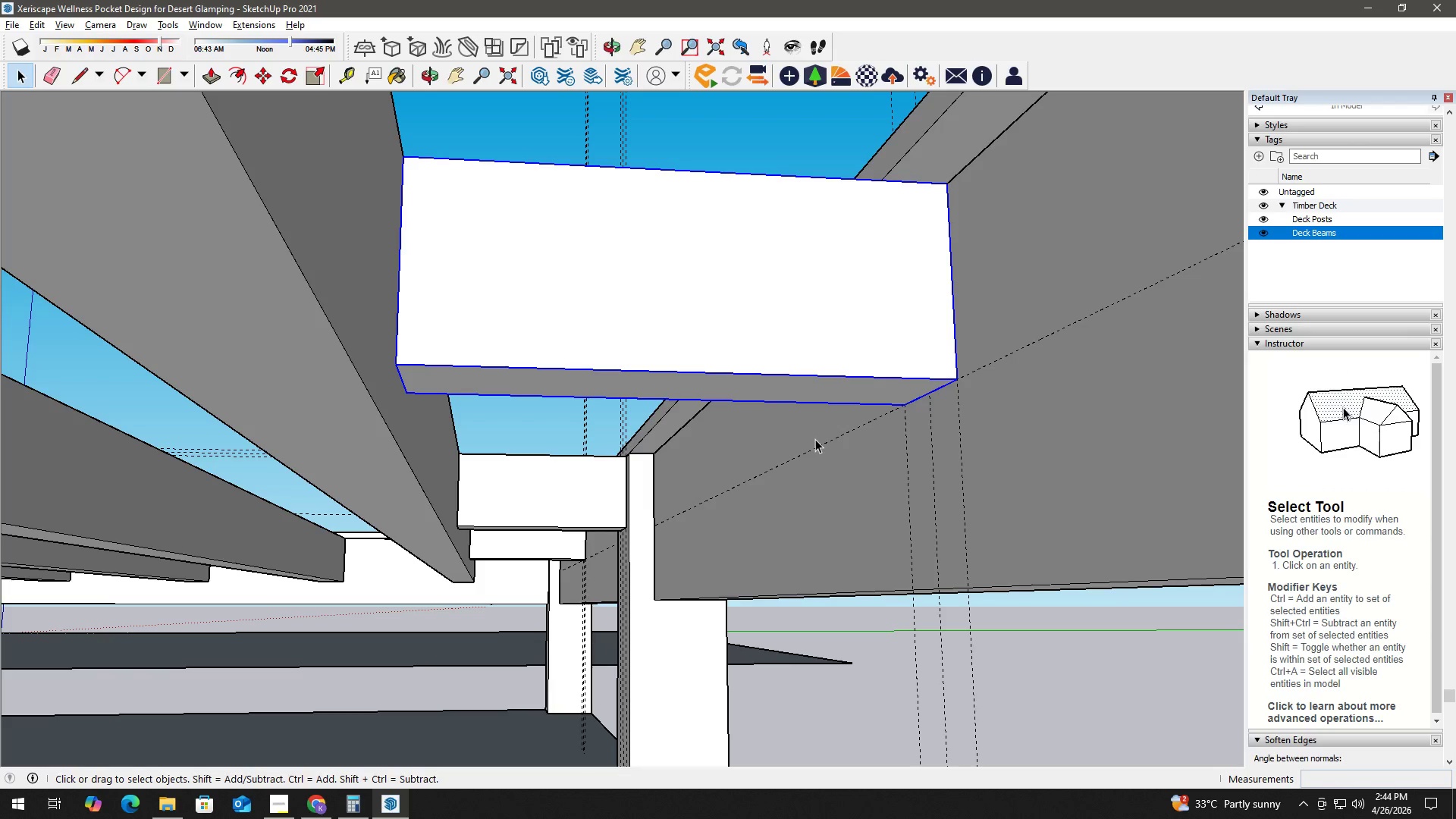 
wait(30.09)
 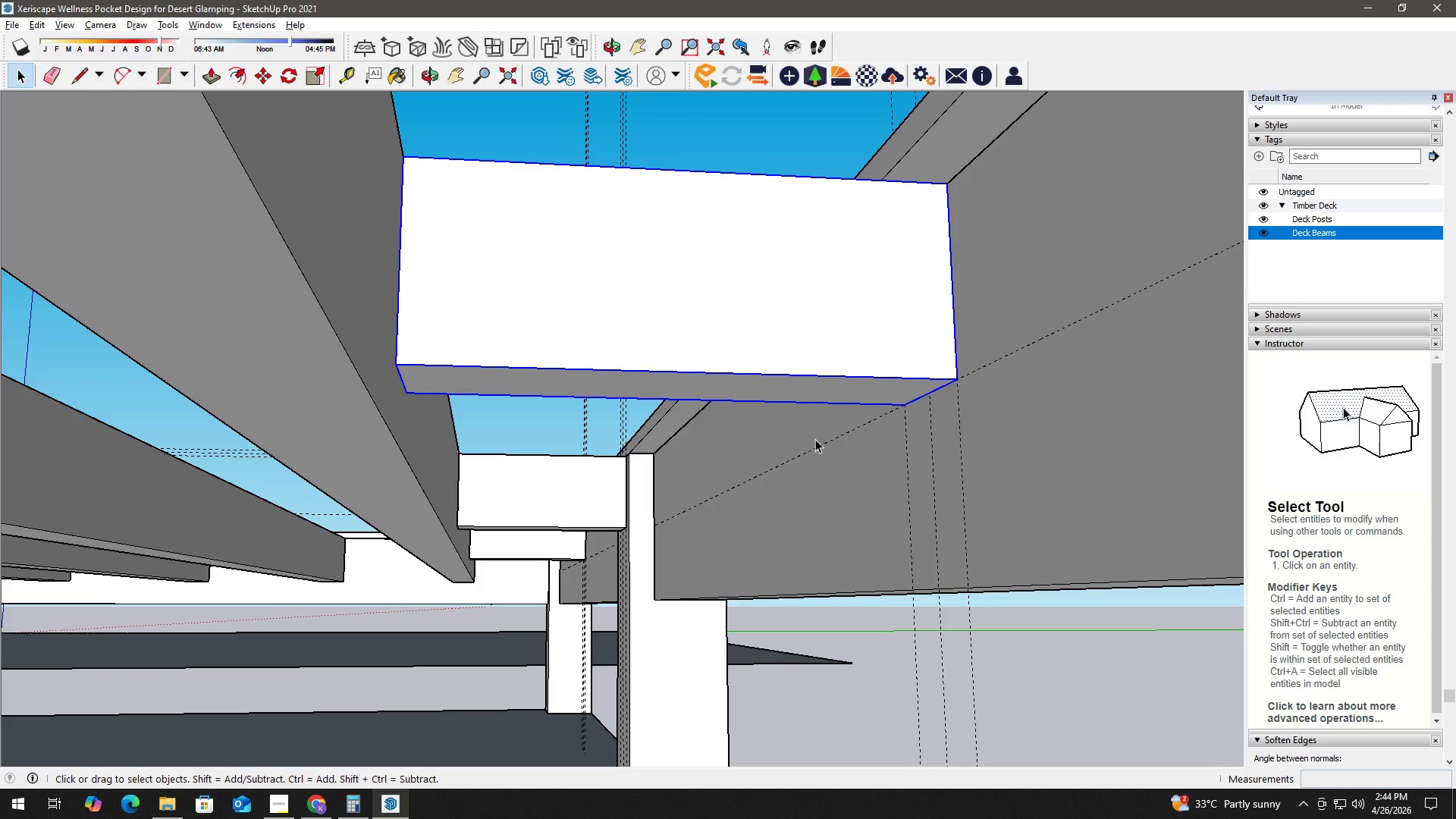 
key(Space)
 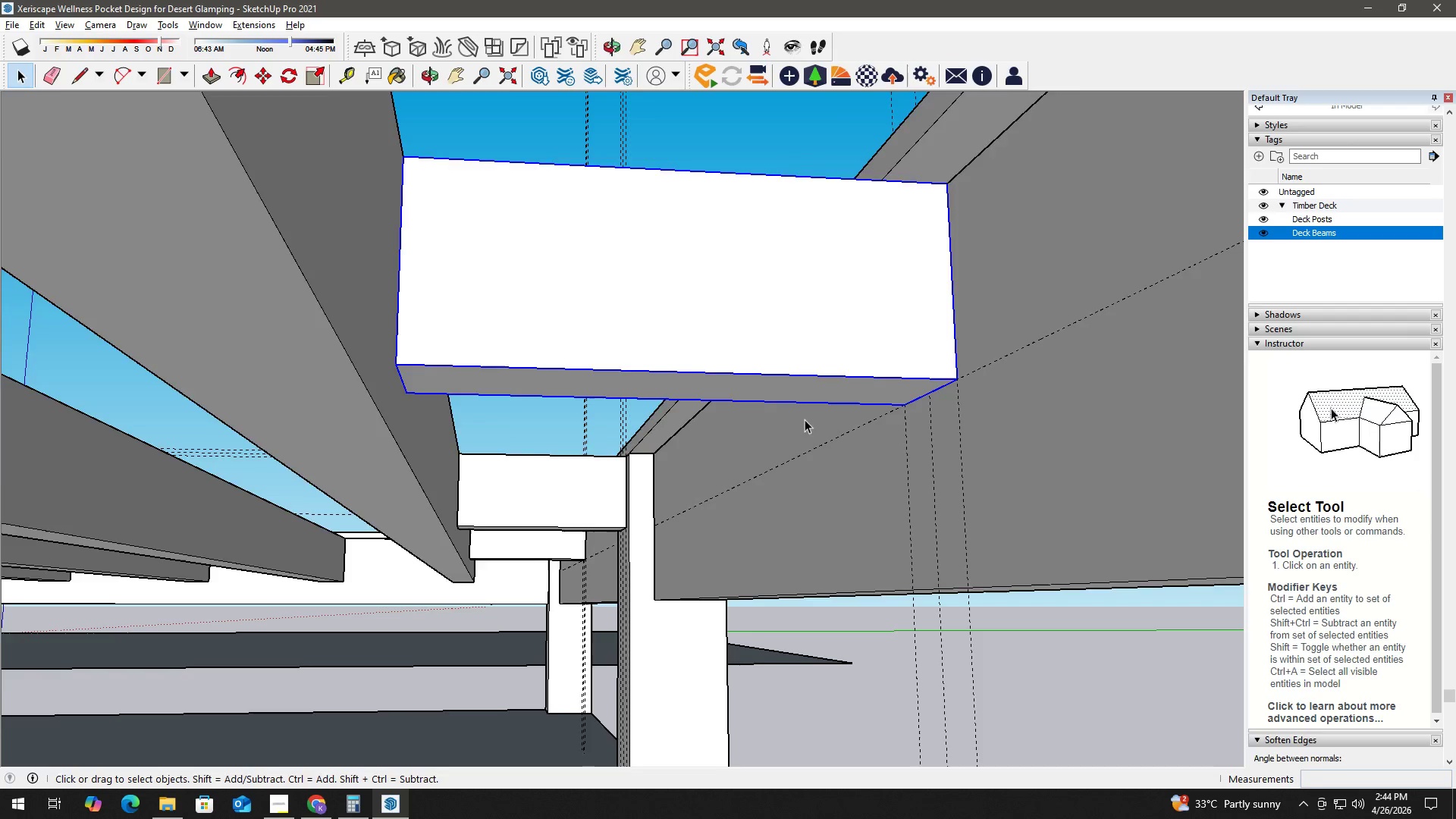 
scroll: coordinate [836, 409], scroll_direction: down, amount: 13.0
 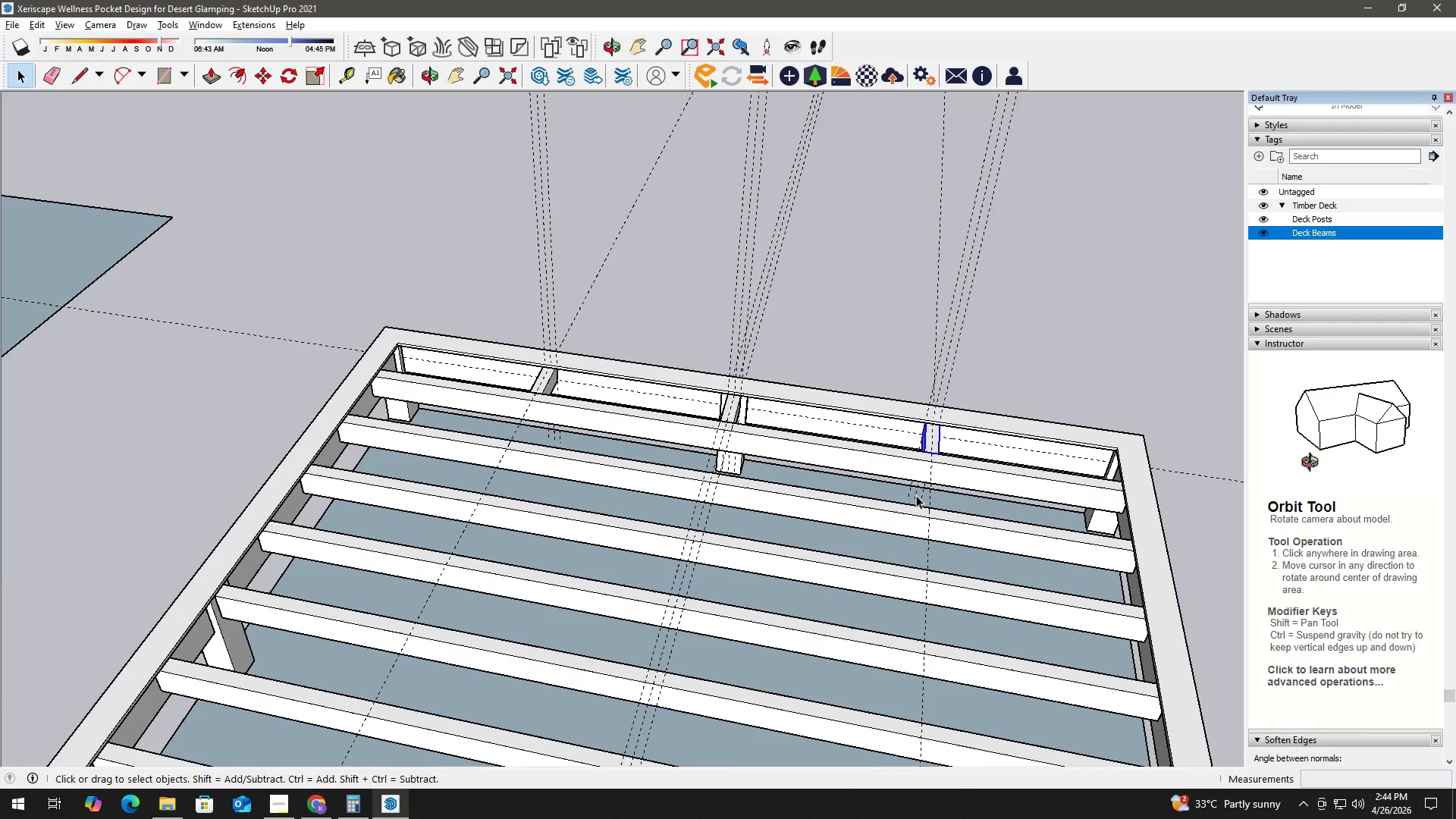 
scroll: coordinate [708, 475], scroll_direction: up, amount: 5.0
 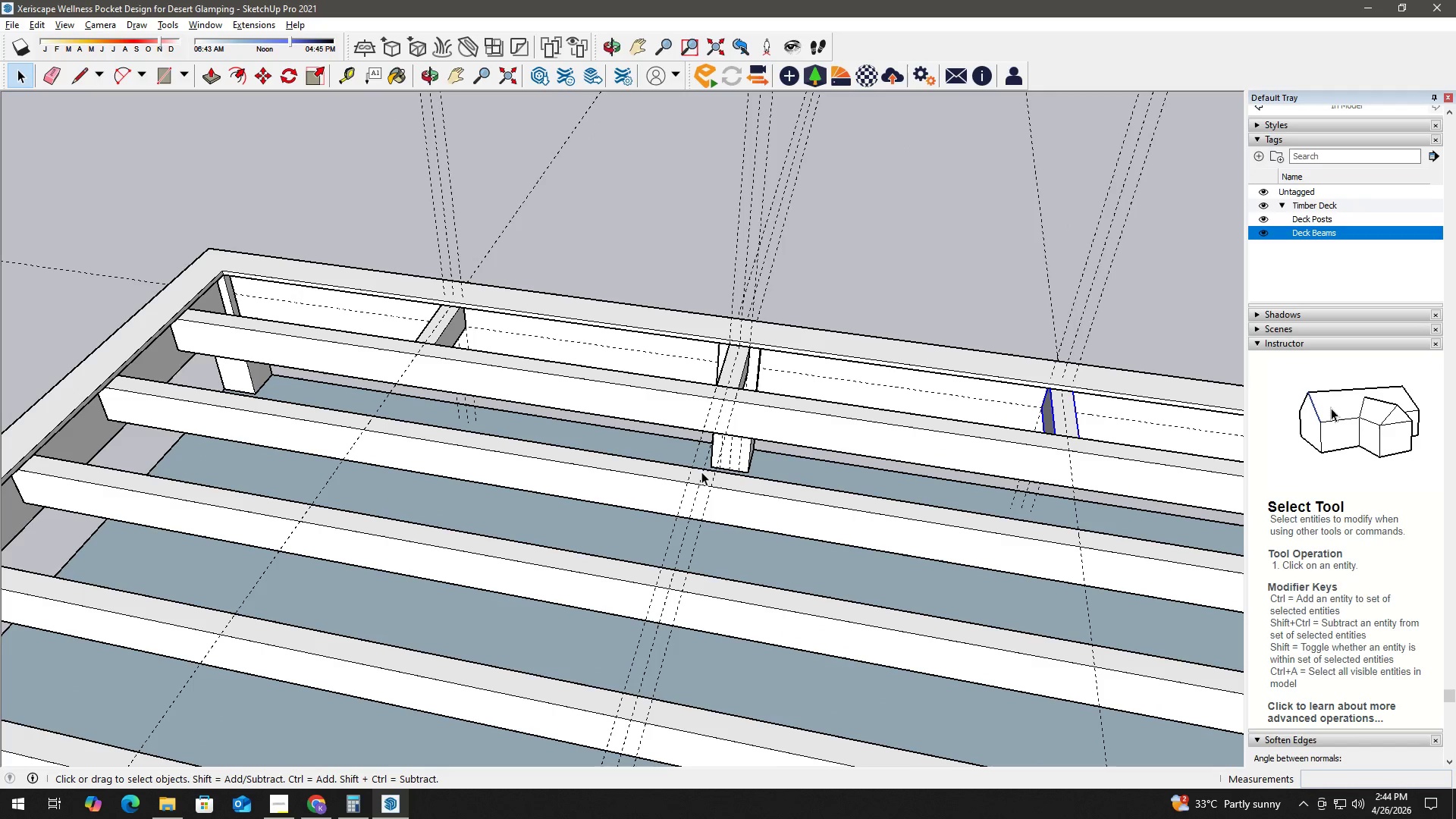 
key(T)
 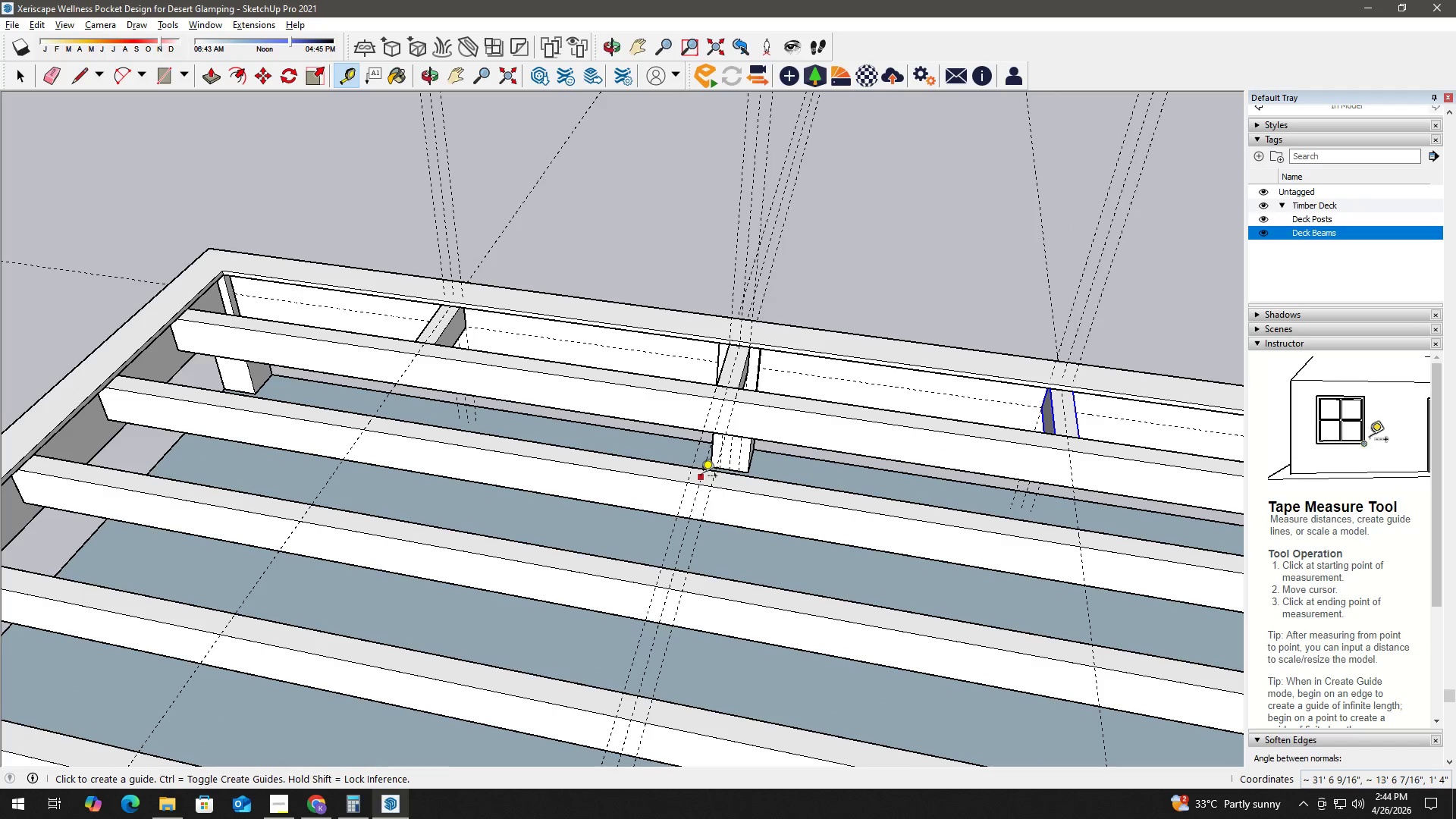 
scroll: coordinate [701, 477], scroll_direction: up, amount: 3.0
 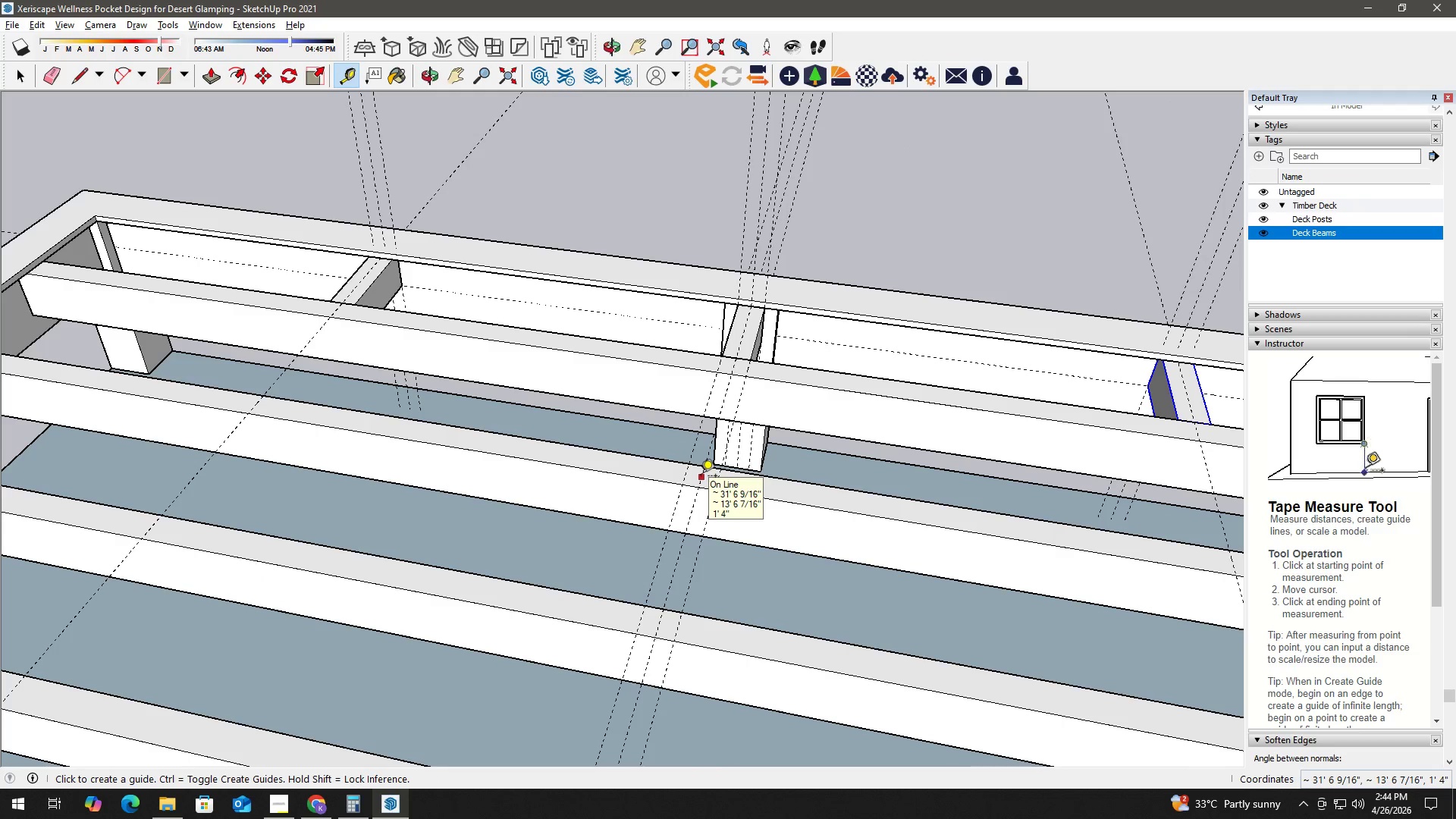 
left_click_drag(start_coordinate=[701, 477], to_coordinate=[714, 479])
 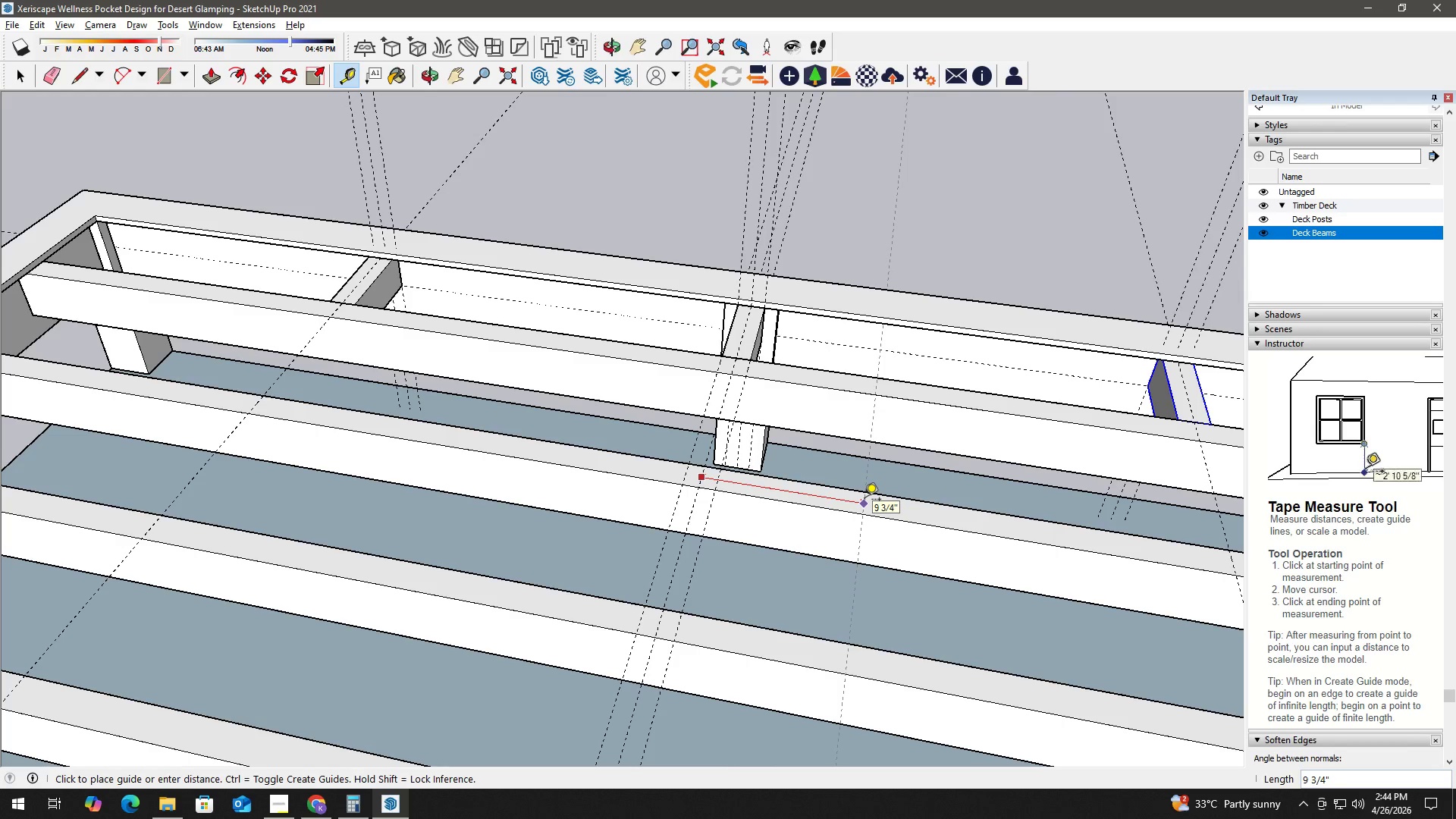 
key(Numpad1)
 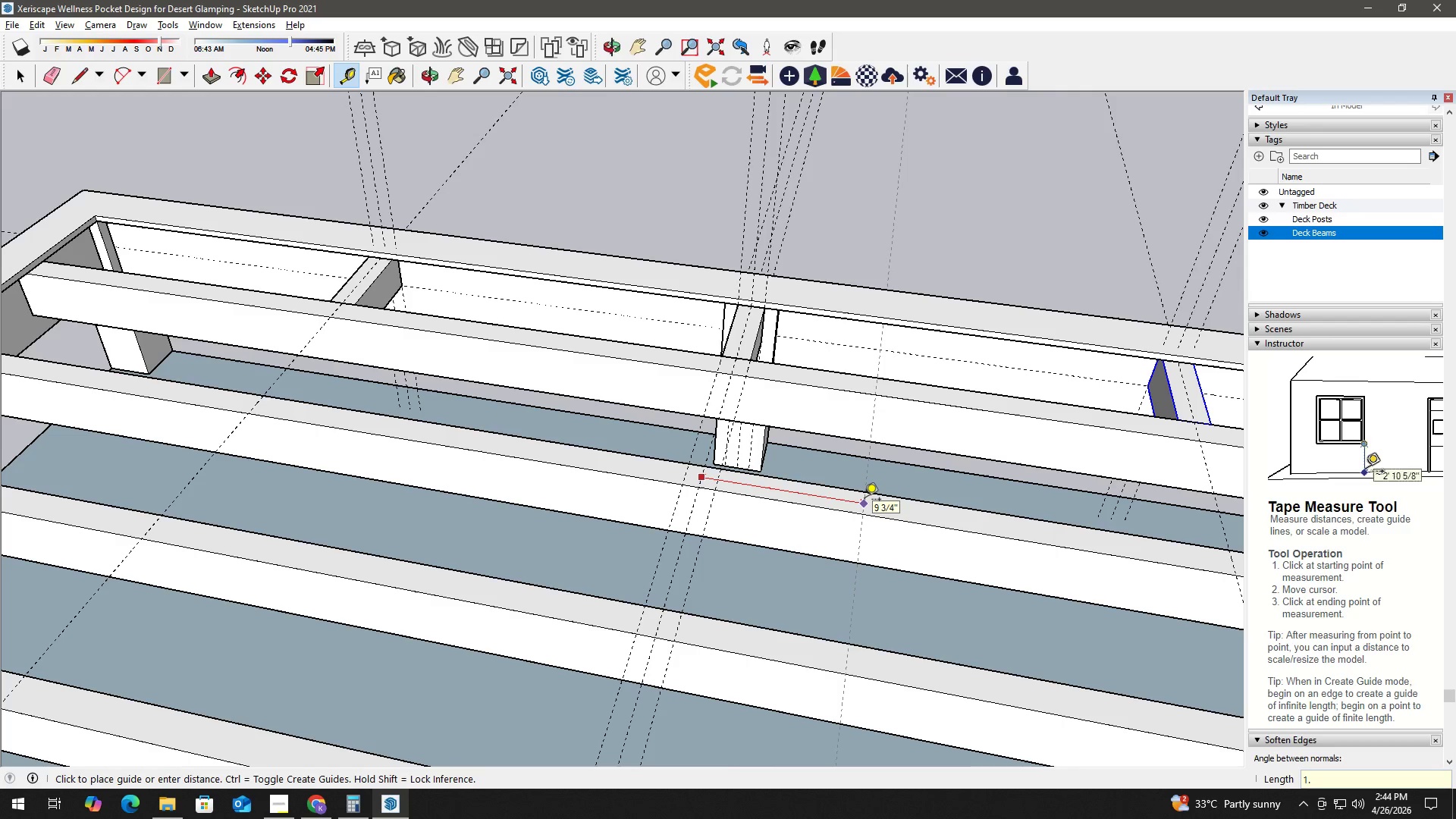 
key(NumpadDecimal)
 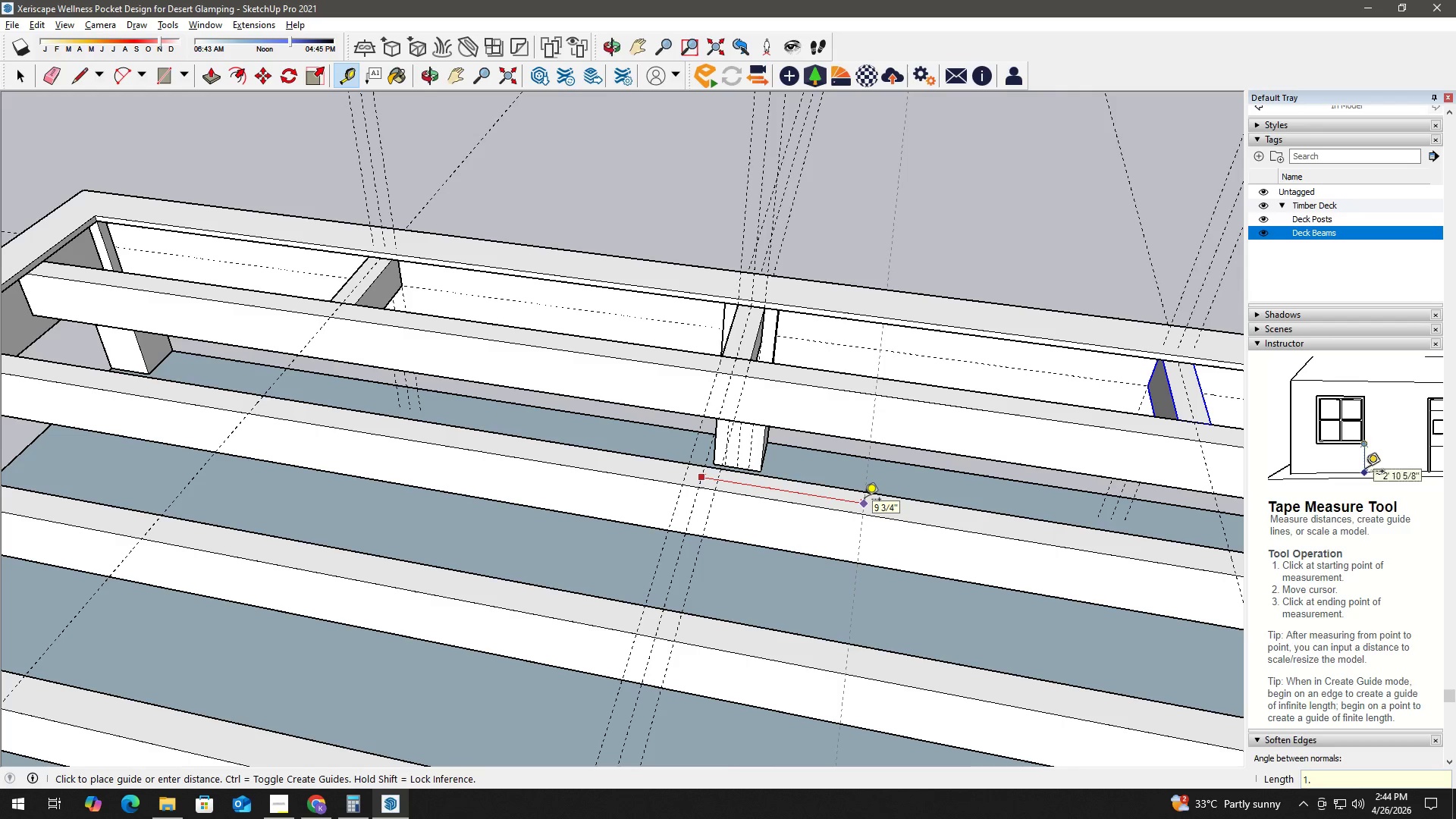 
key(Numpad2)
 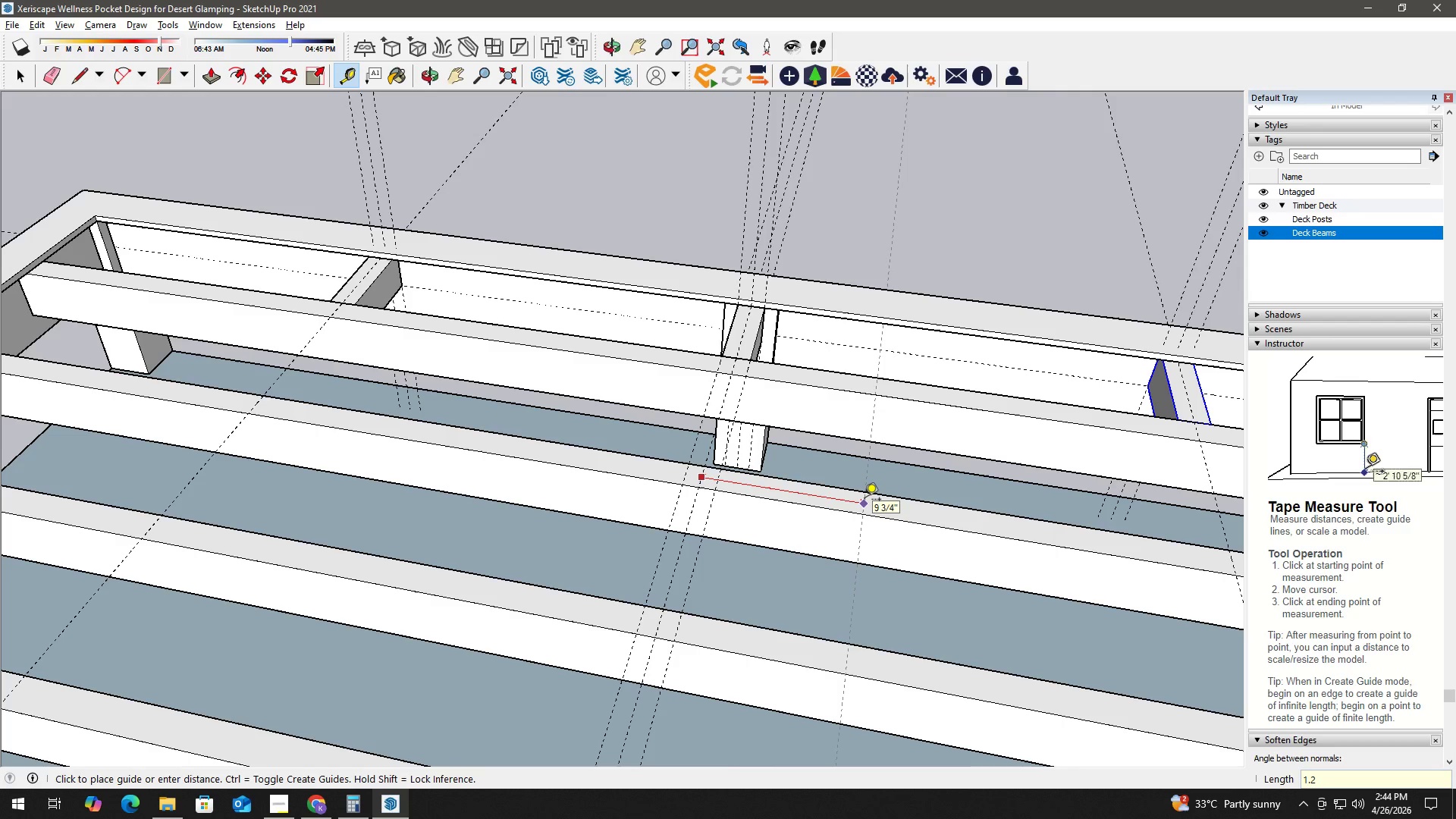 
key(Numpad5)
 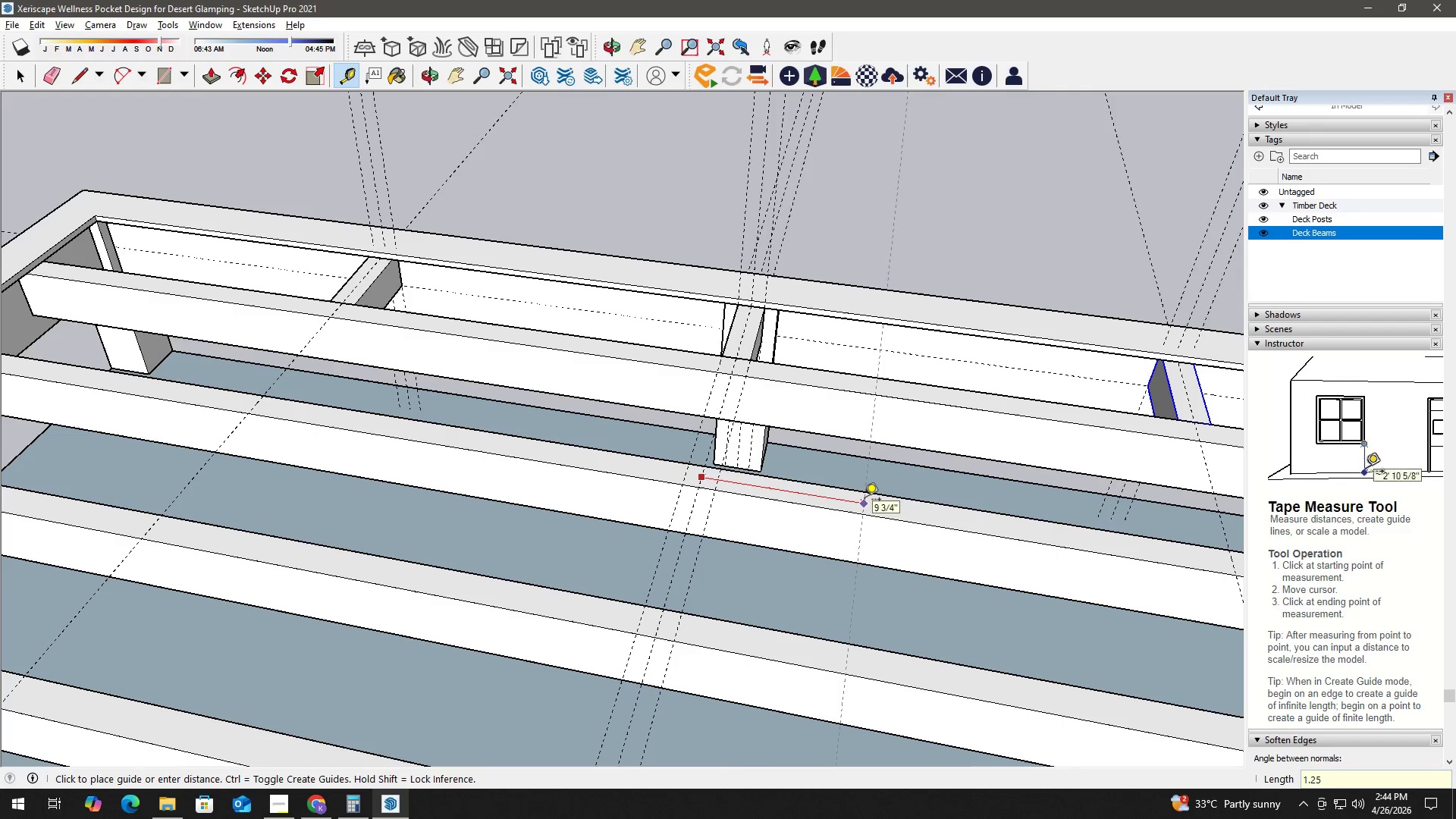 
key(Quote)
 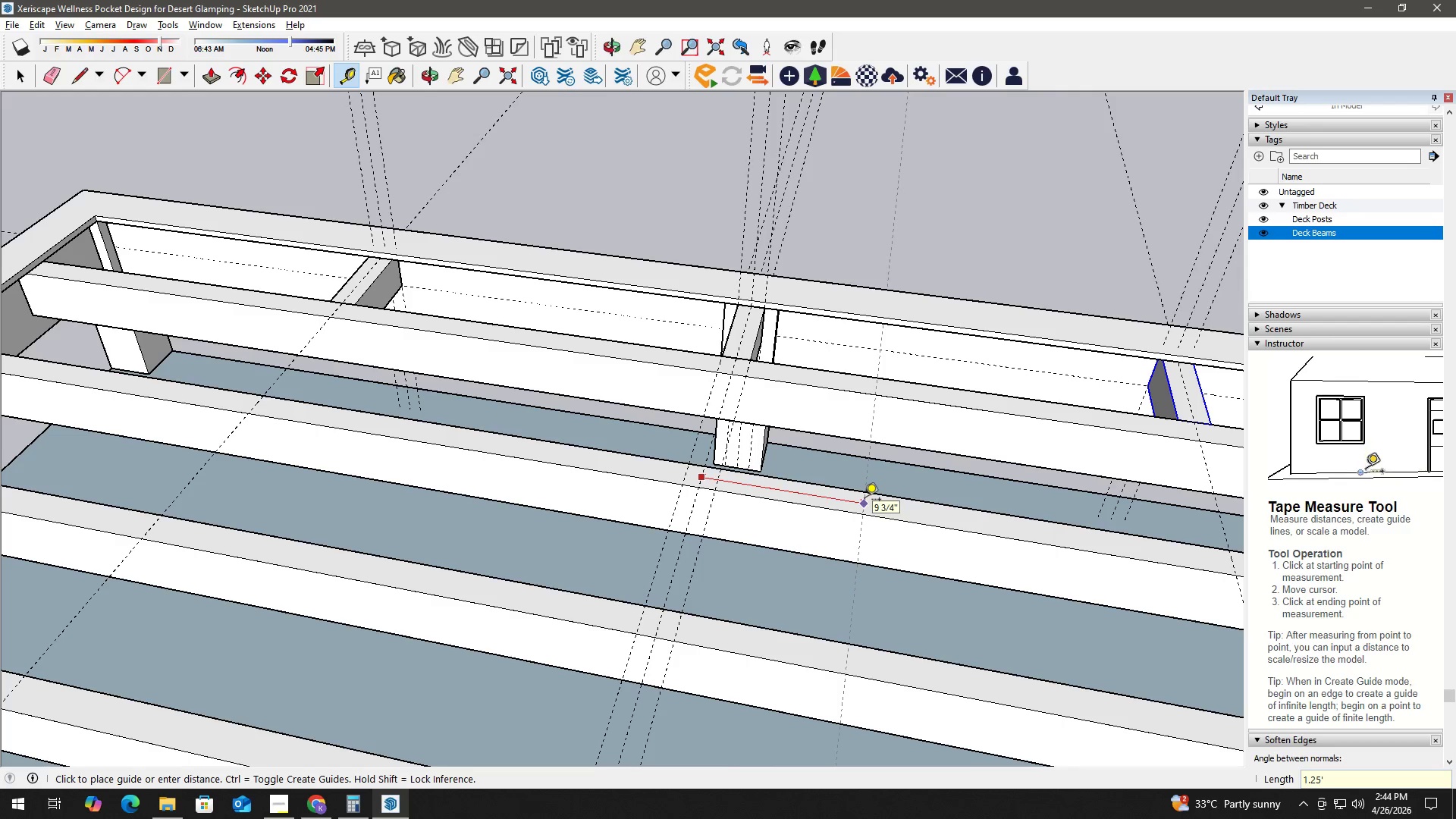 
key(NumpadEnter)
 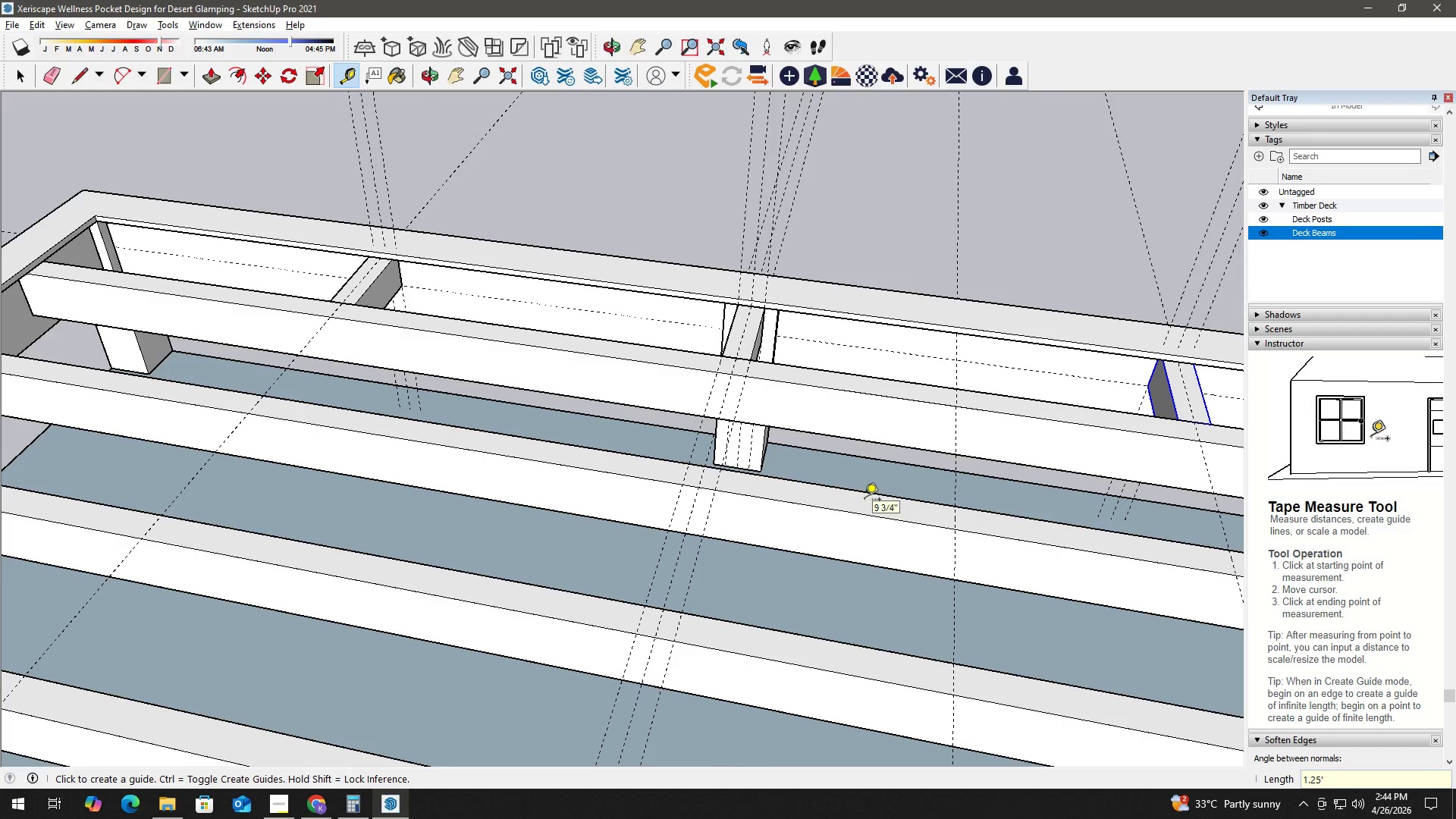 
key(Space)
 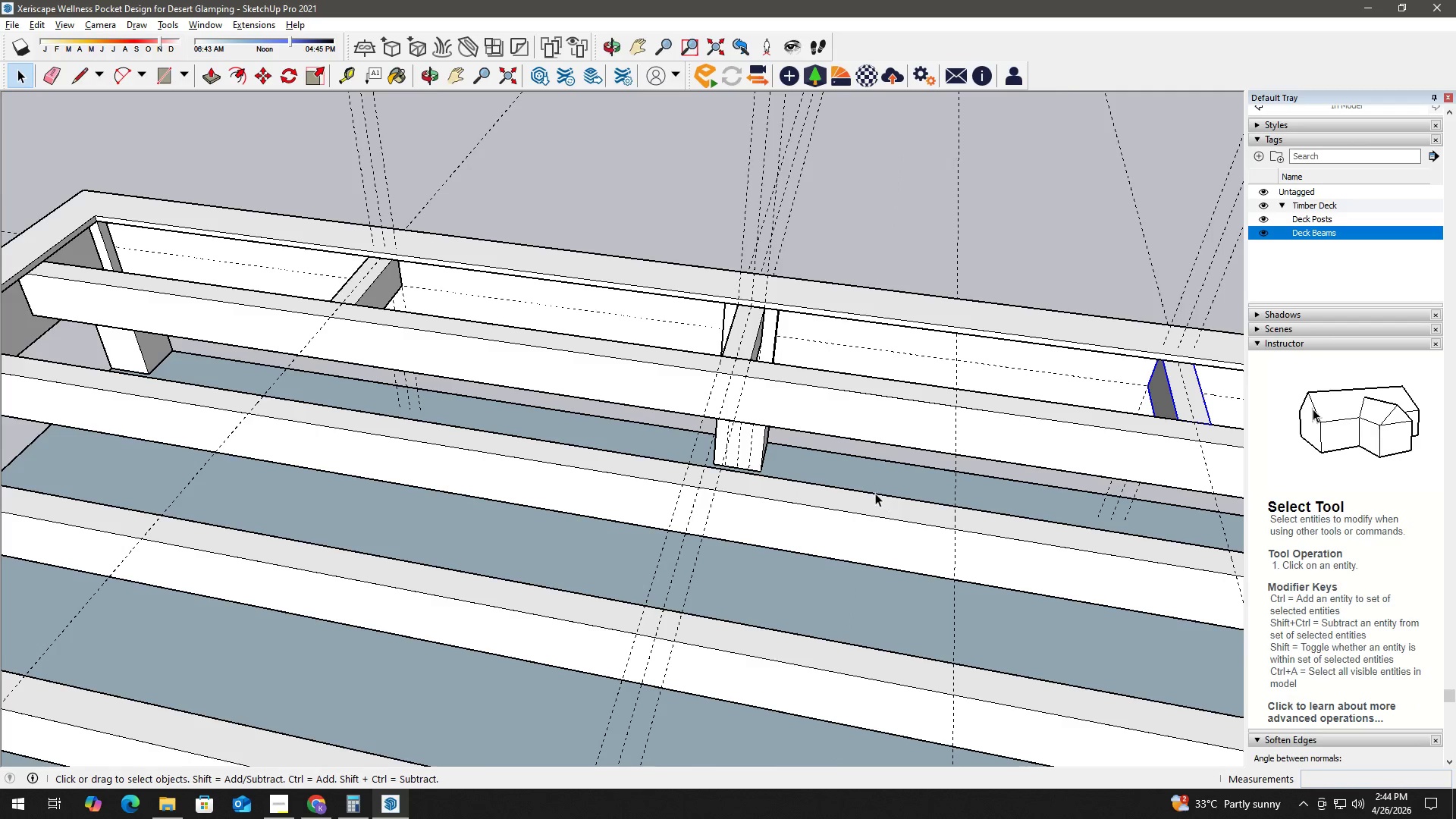 
key(T)
 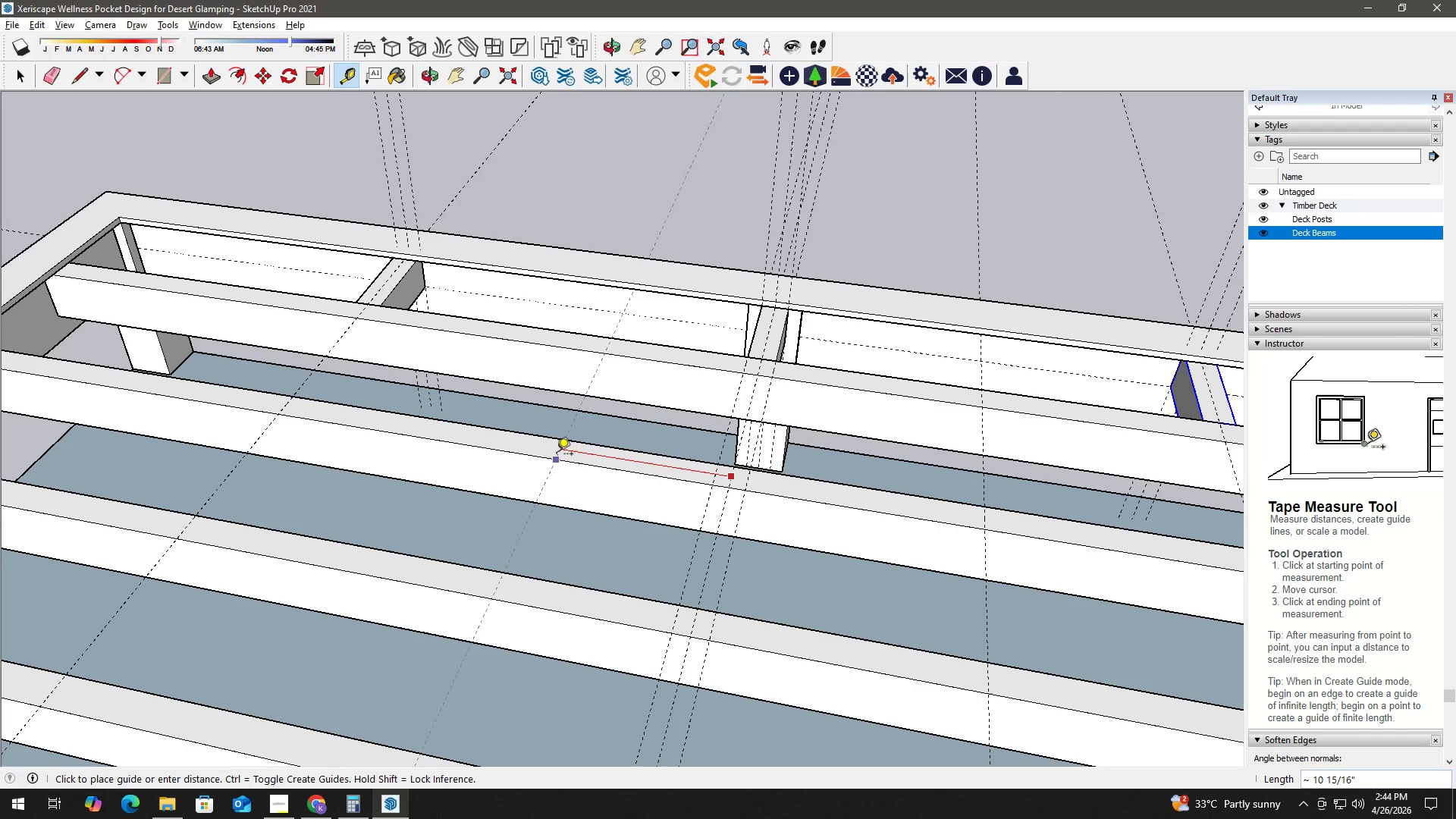 
scroll: coordinate [747, 490], scroll_direction: none, amount: 0.0
 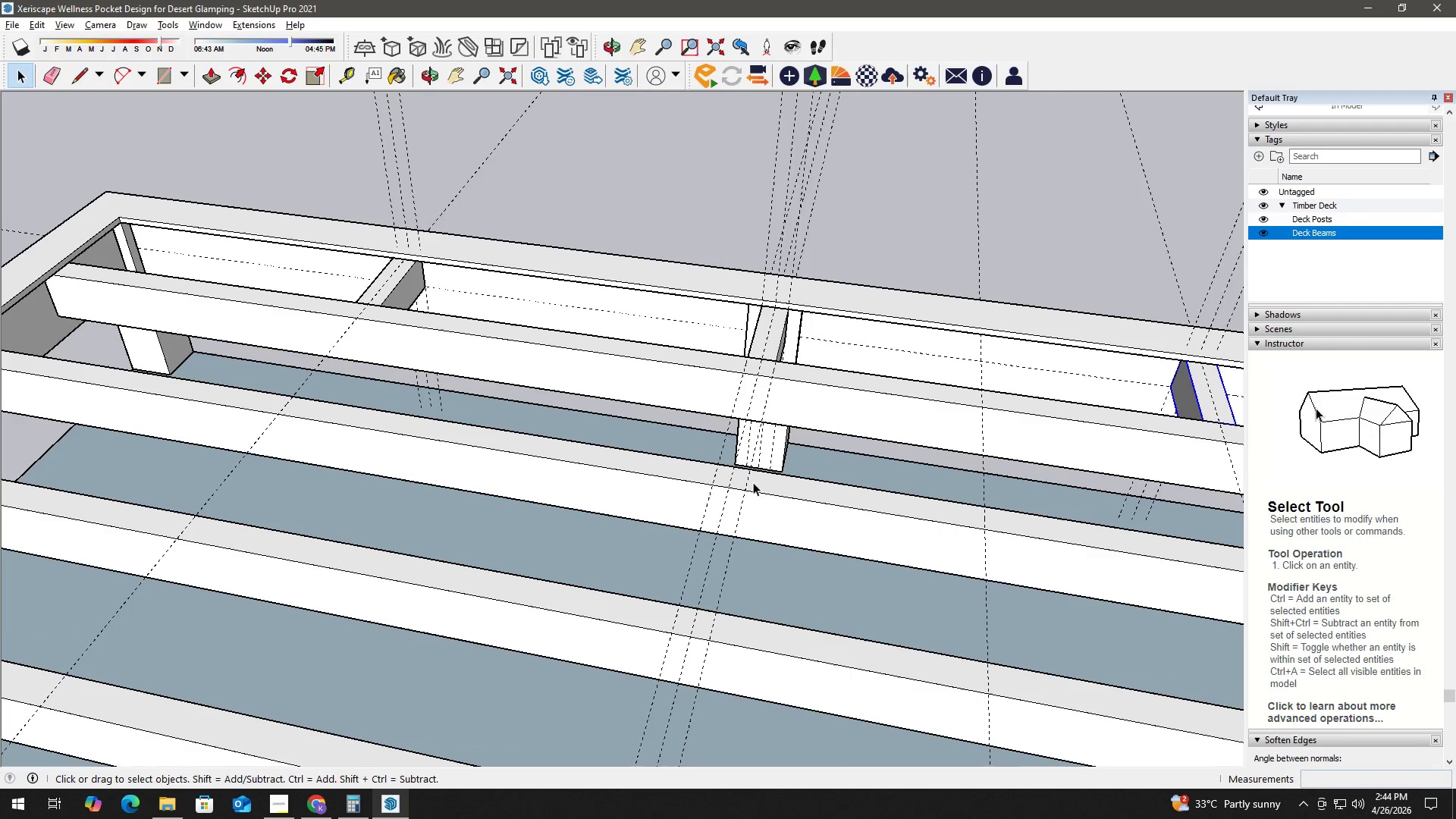 
key(Numpad1)
 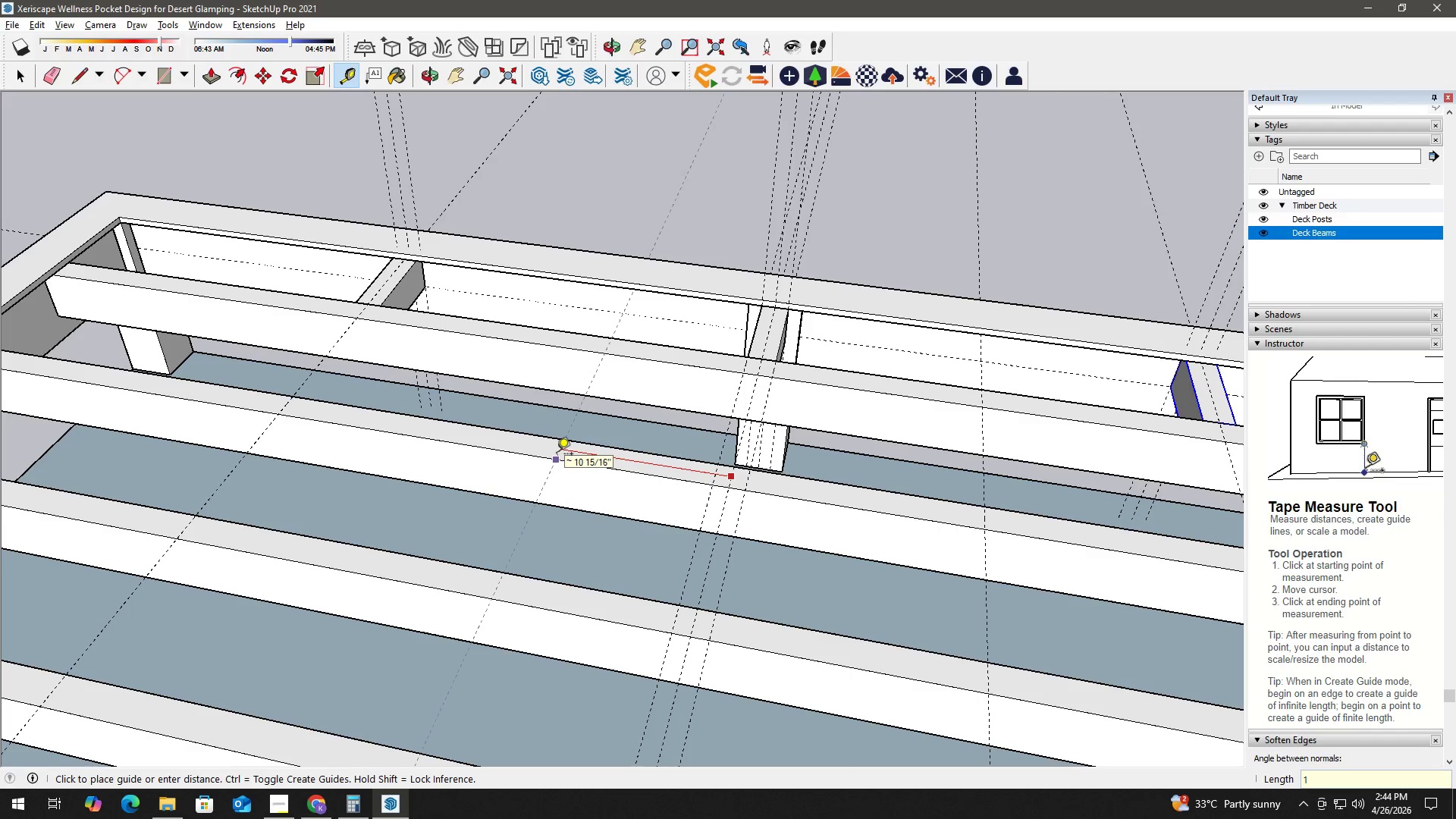 
key(NumpadDecimal)
 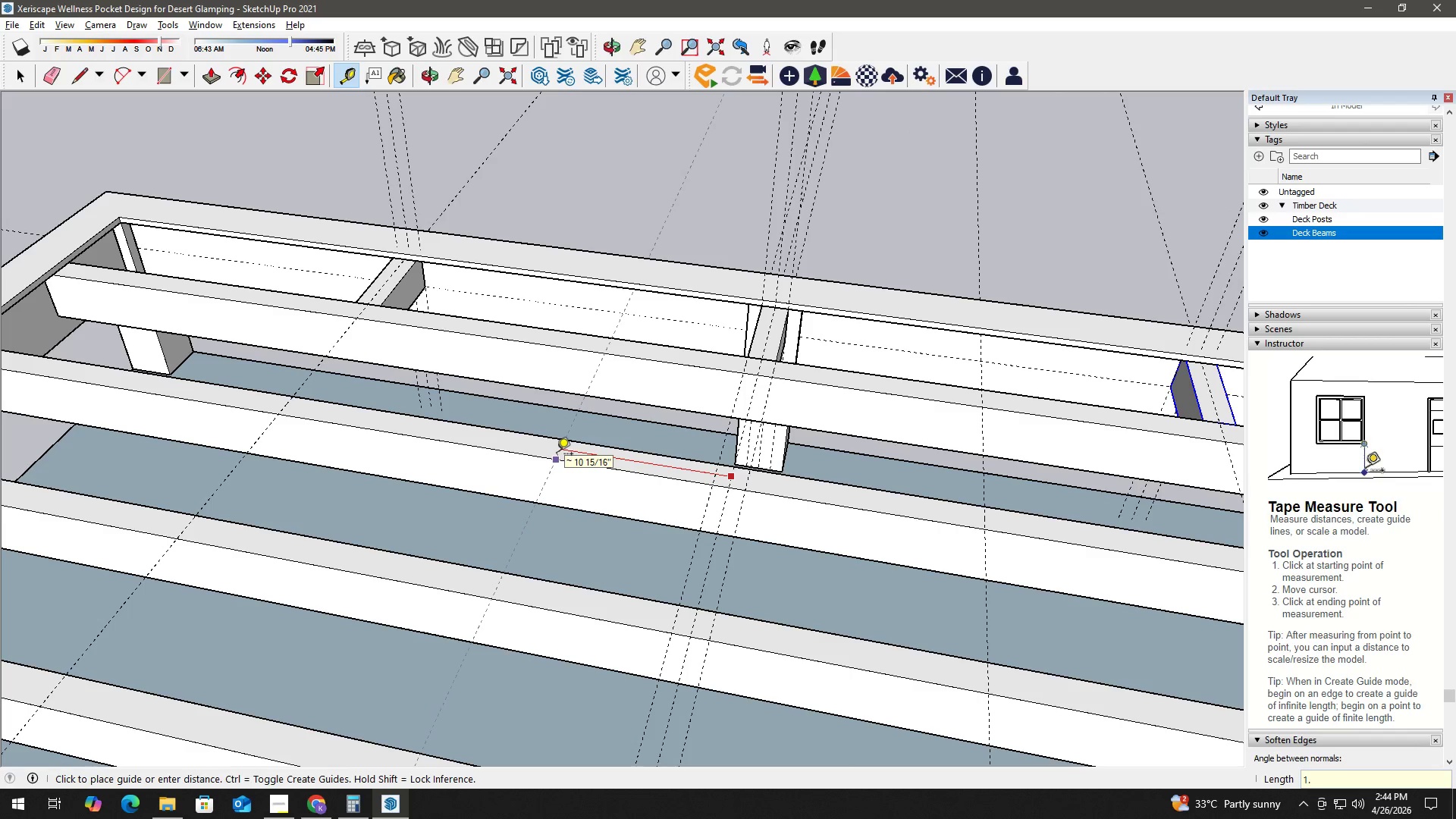 
key(Numpad2)
 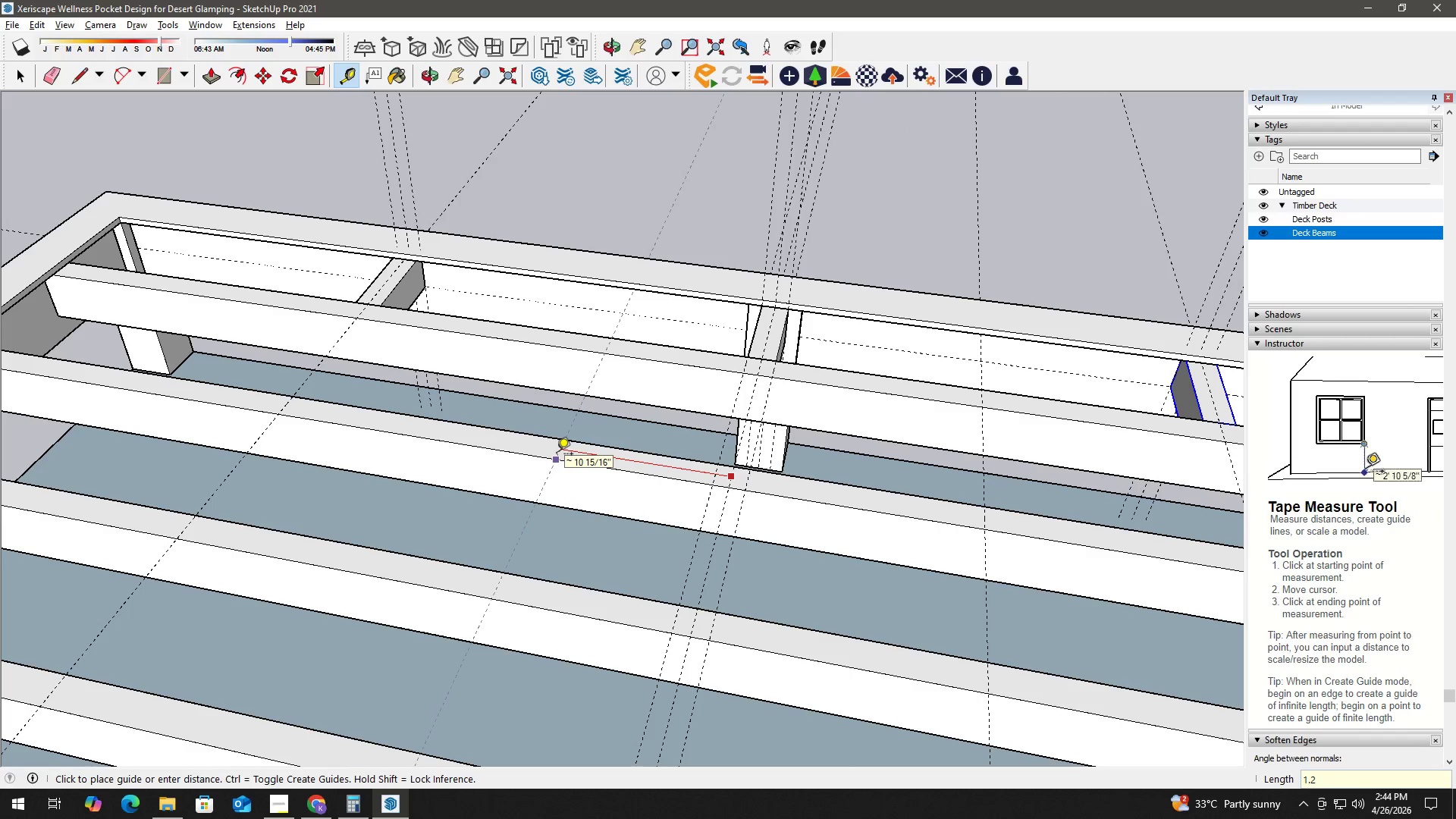 
key(Numpad5)
 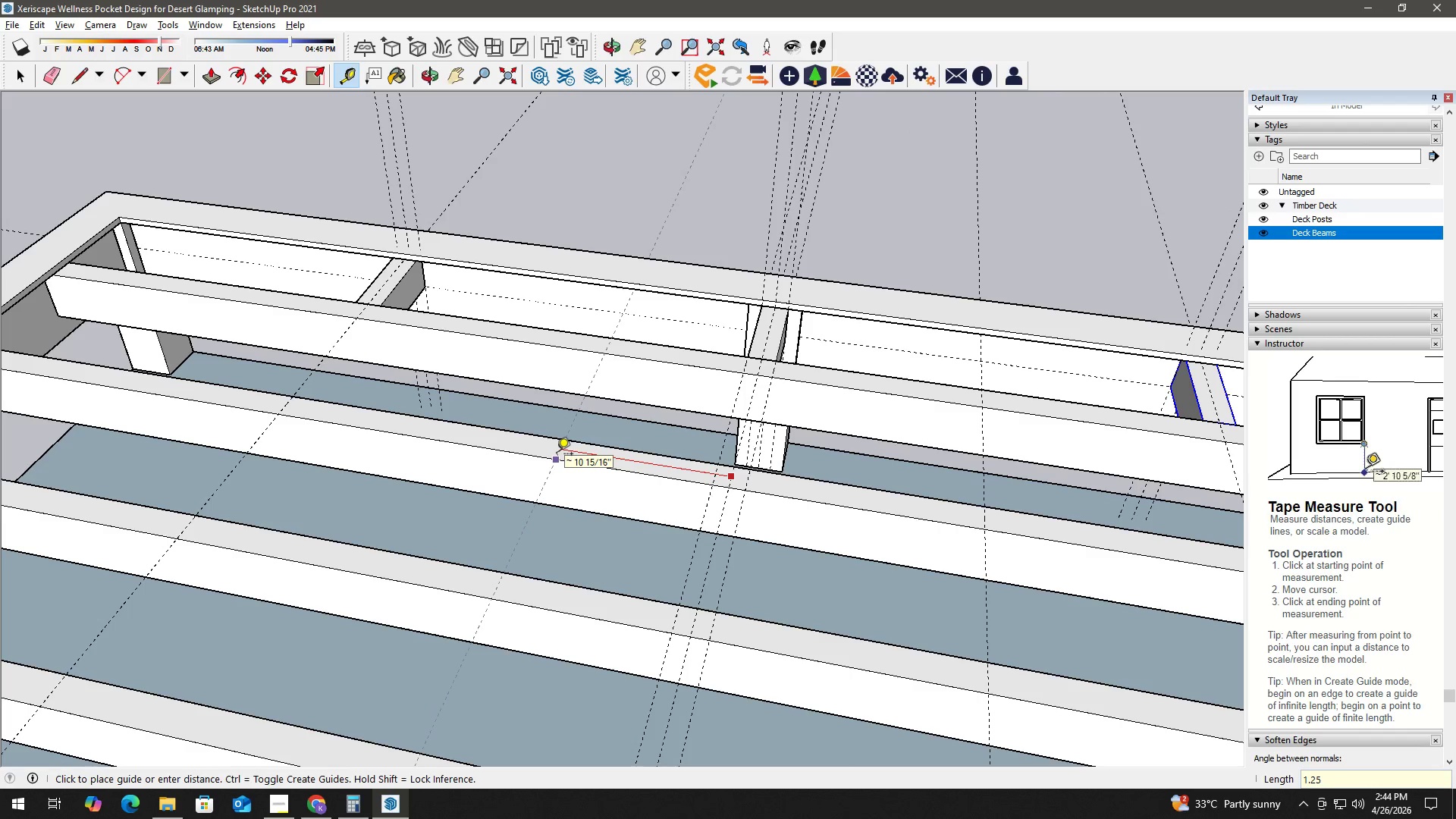 
key(Quote)
 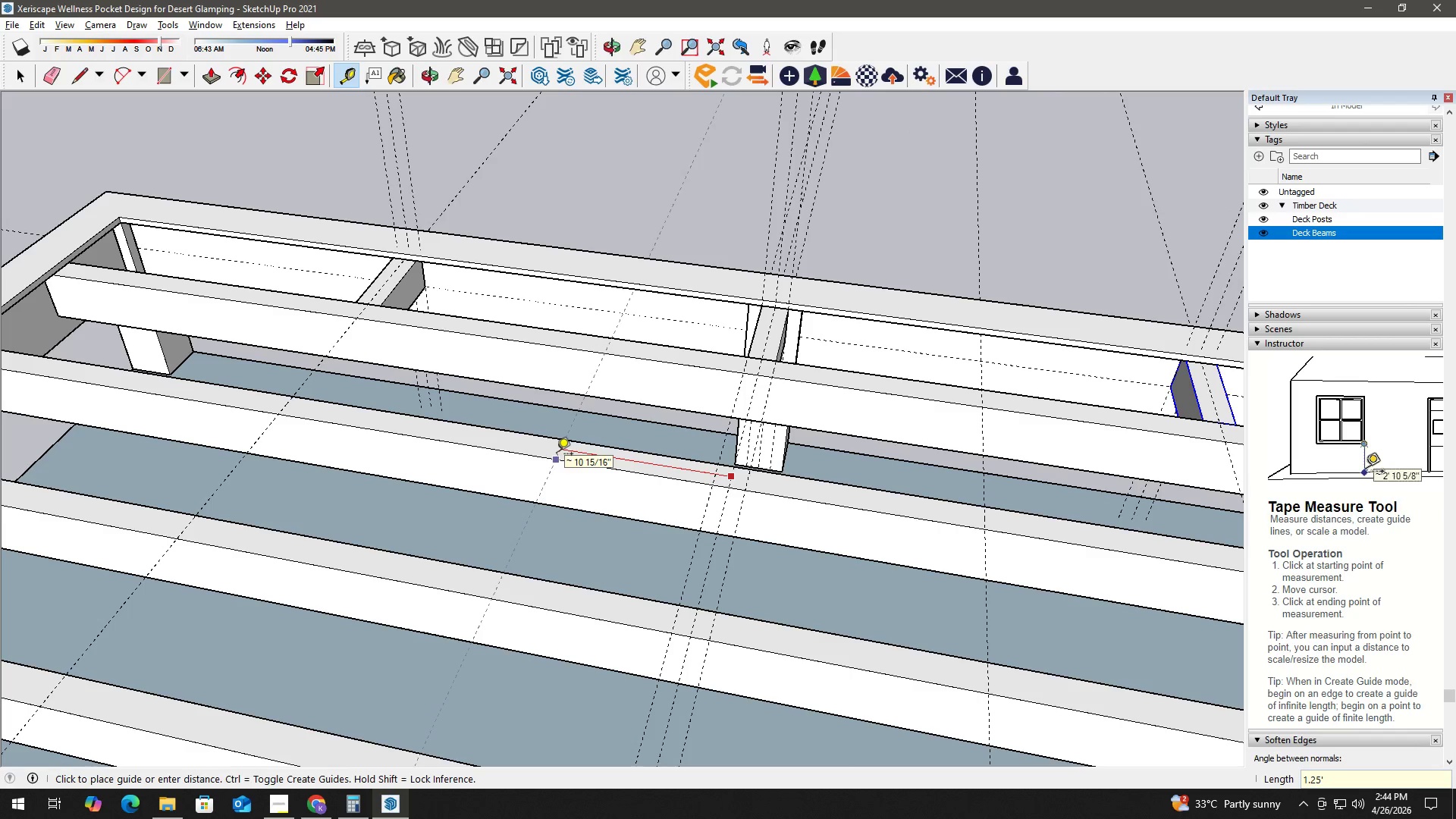 
key(NumpadEnter)
 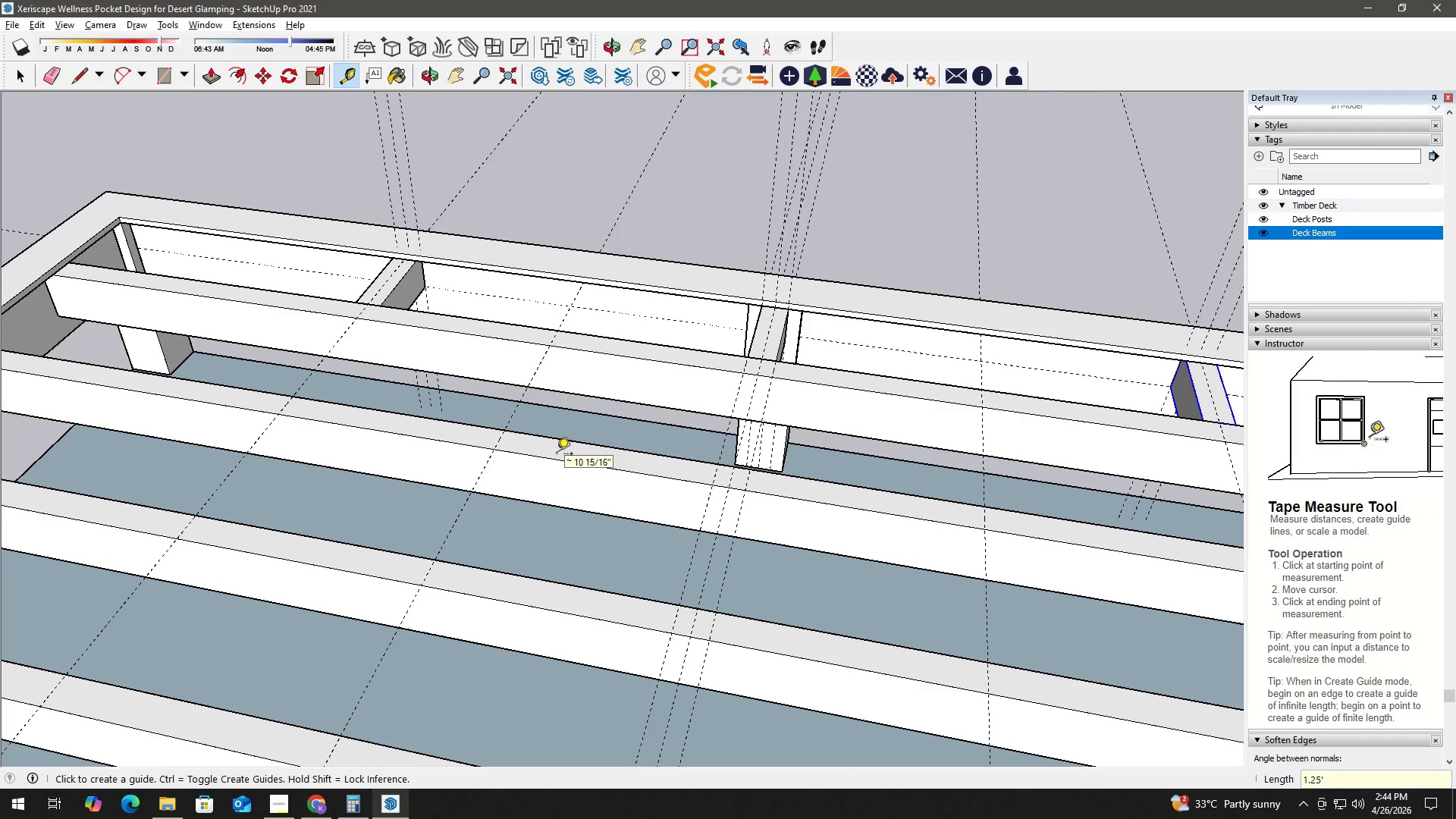 
key(Space)
 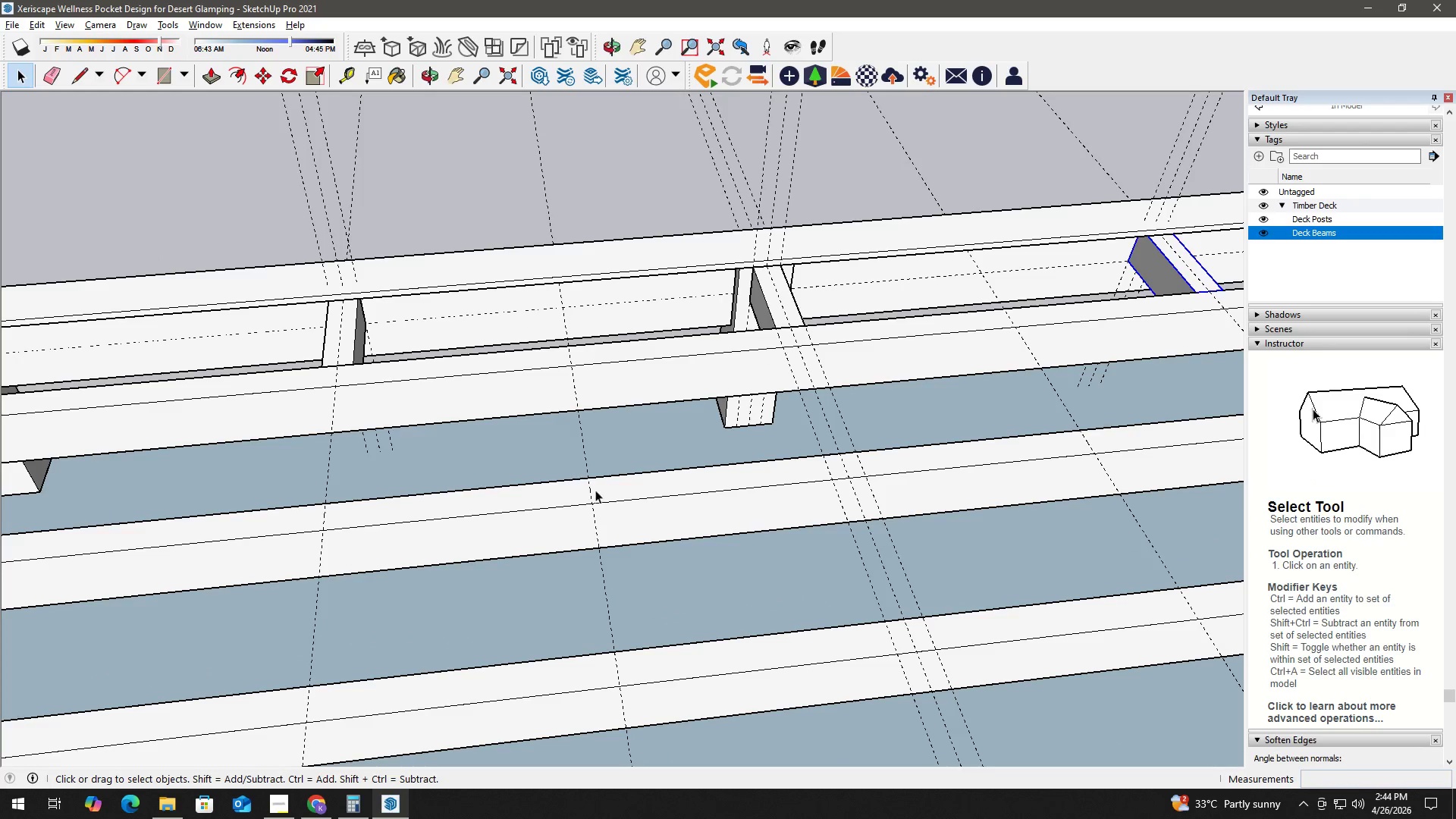 
key(T)
 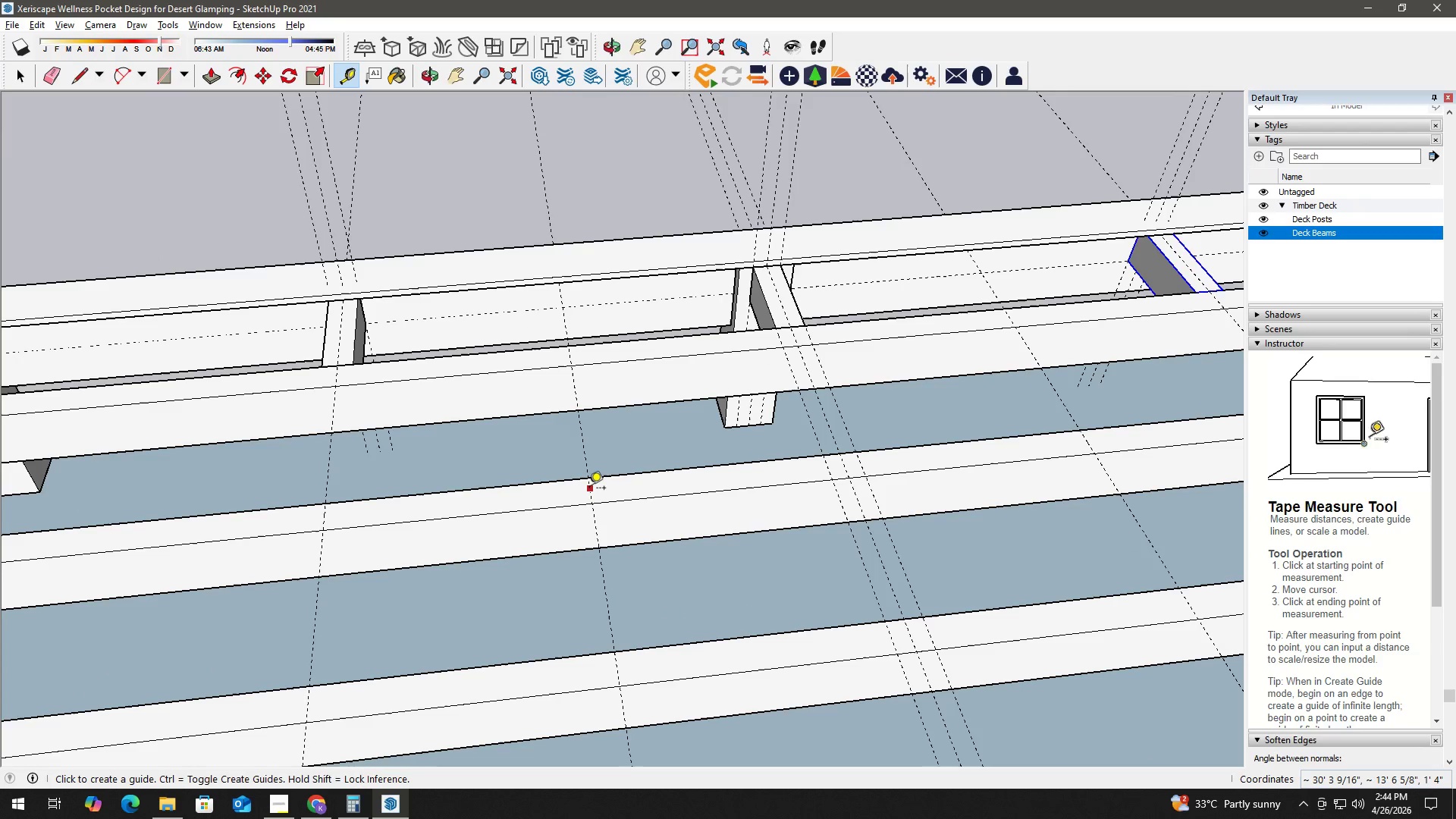 
scroll: coordinate [567, 472], scroll_direction: none, amount: 0.0
 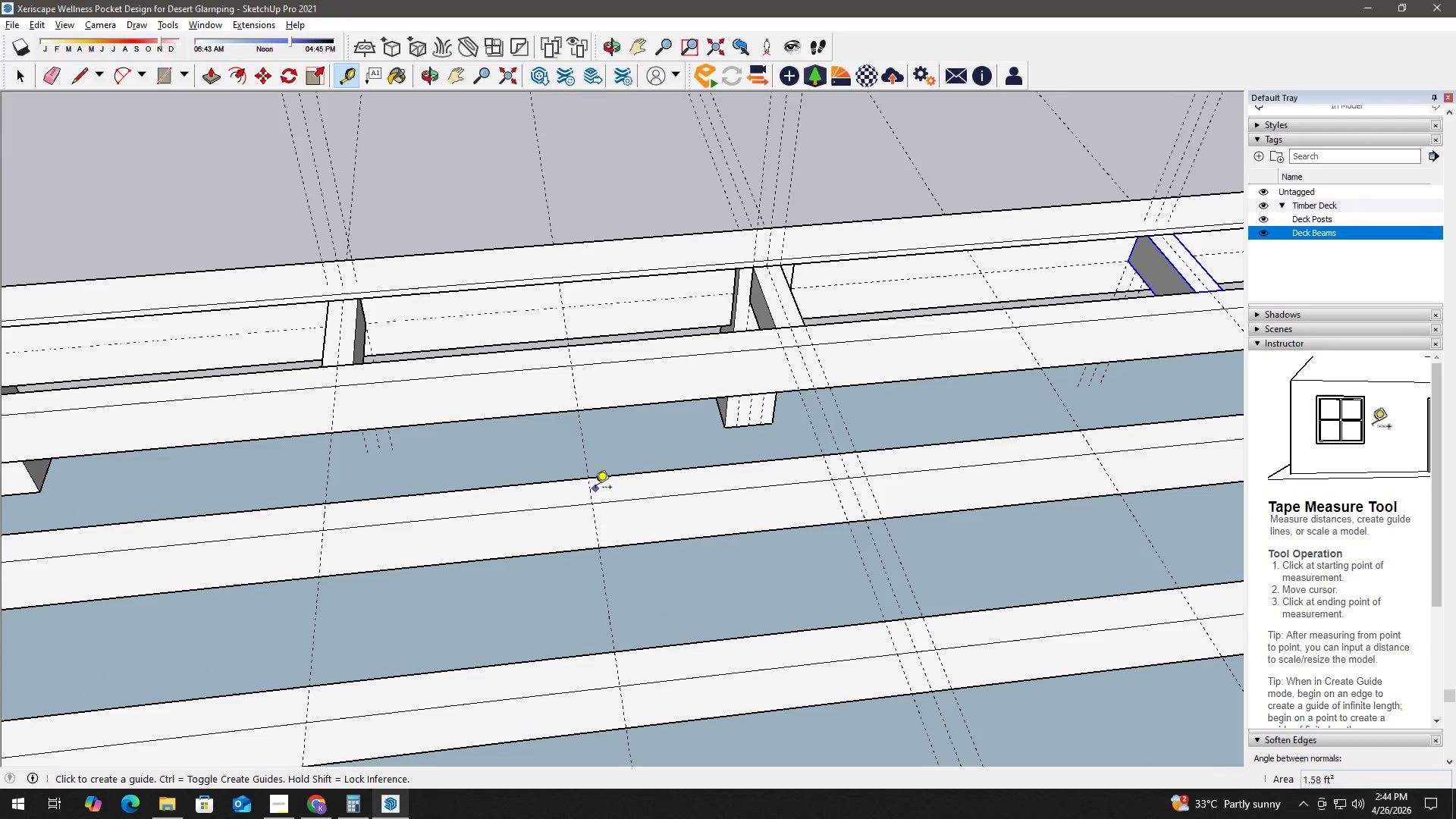 
left_click_drag(start_coordinate=[589, 489], to_coordinate=[576, 492])
 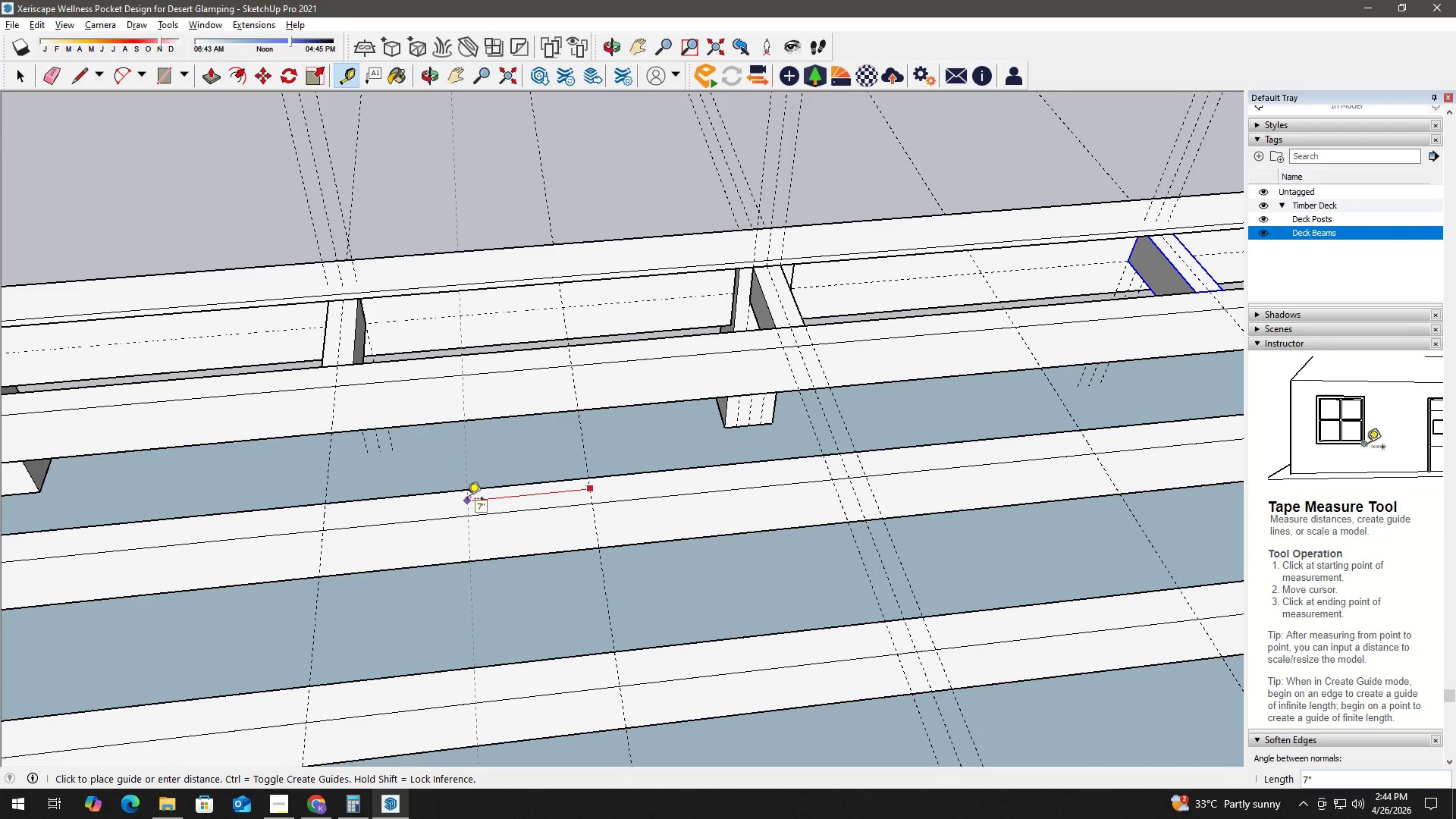 
key(Numpad2)
 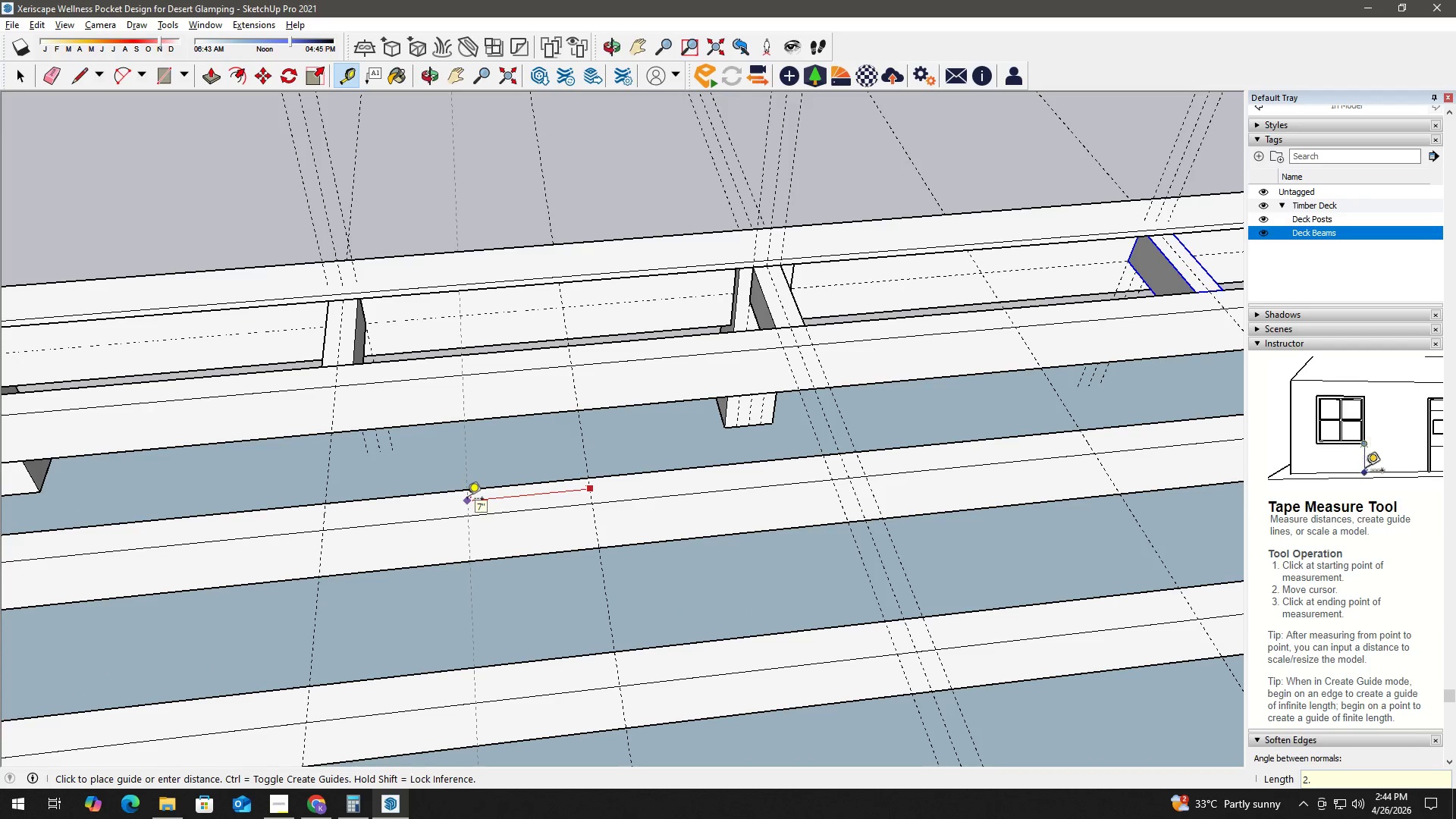 
key(NumpadDecimal)
 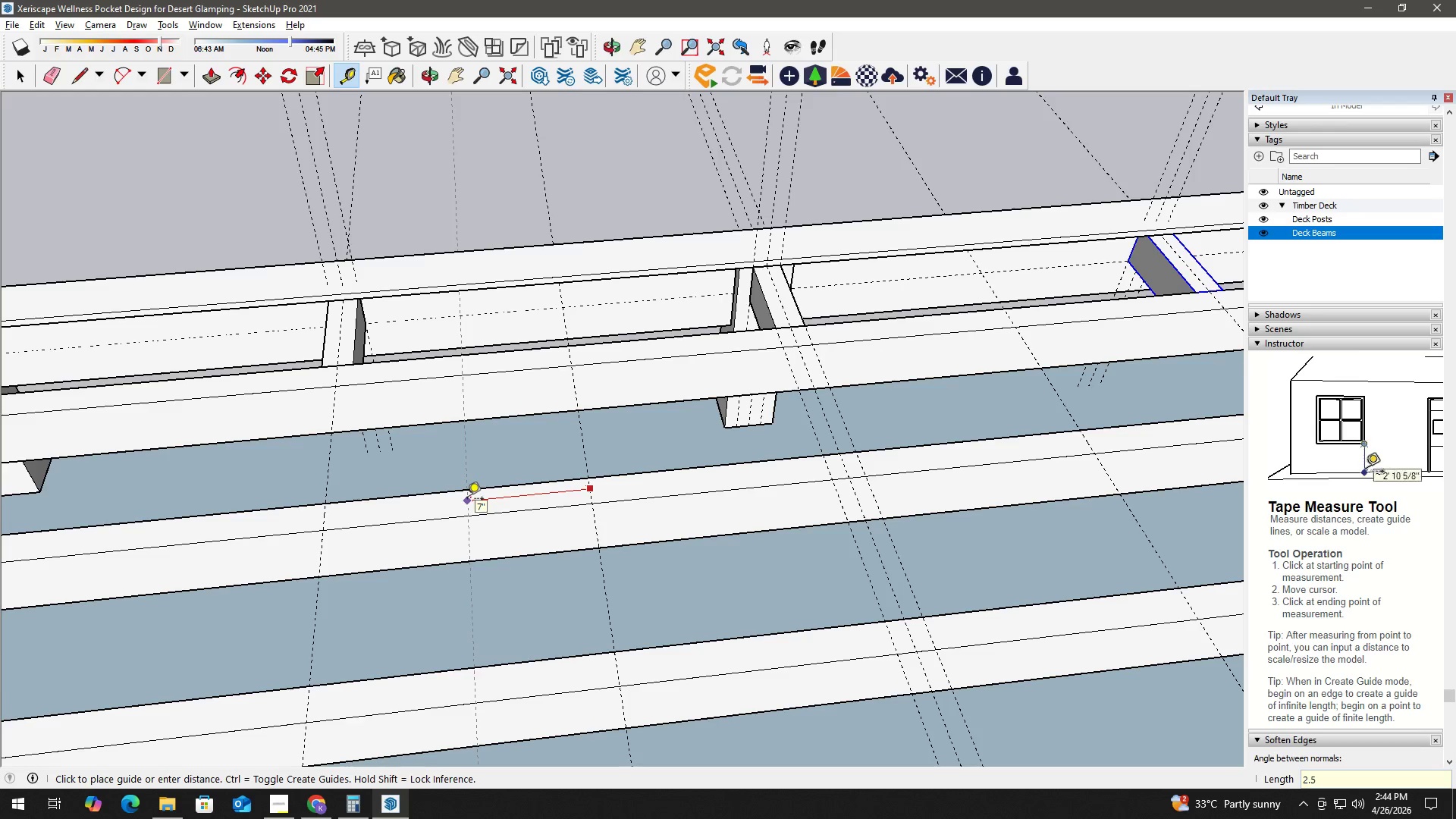 
key(Numpad5)
 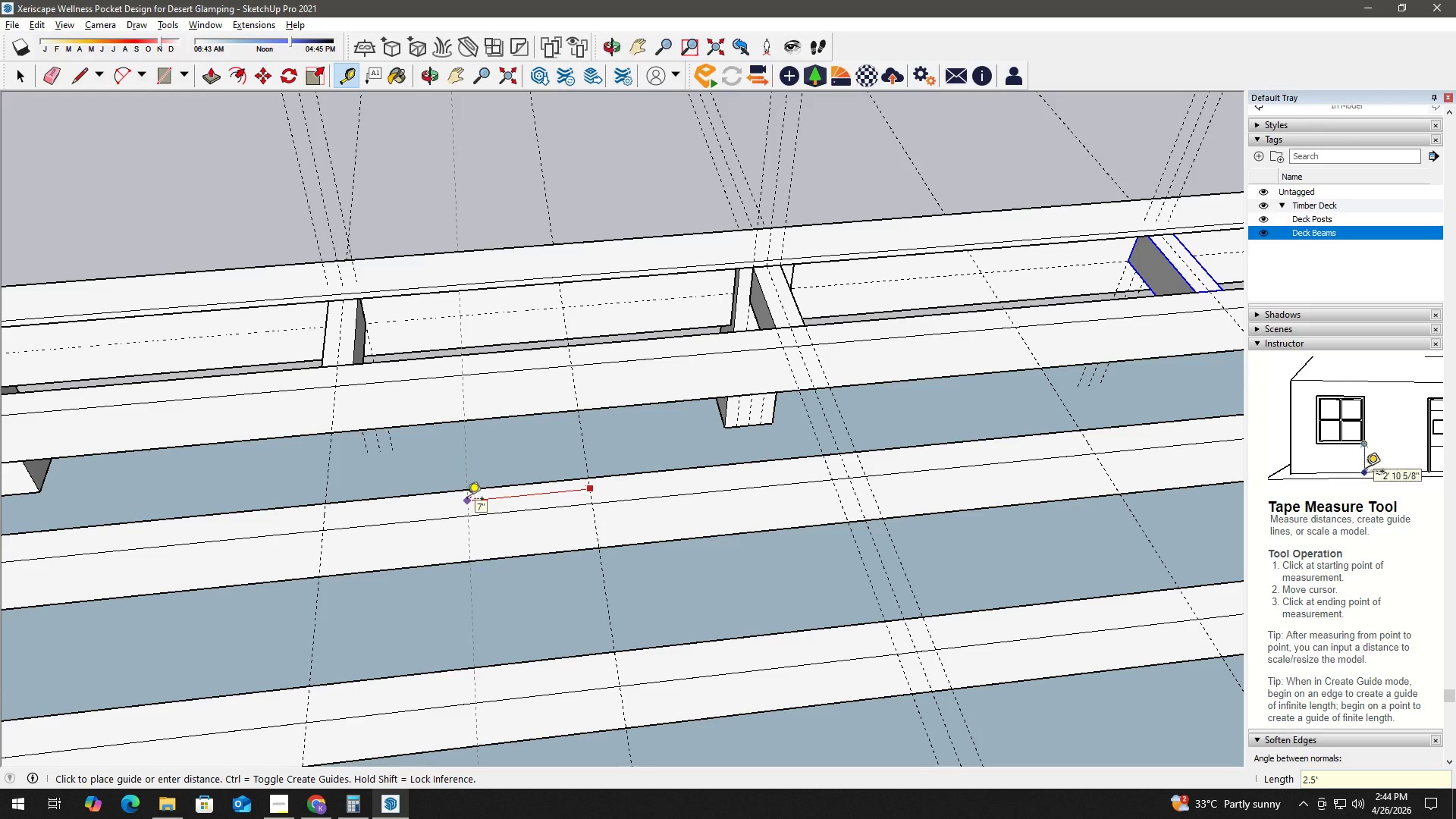 
key(Quote)
 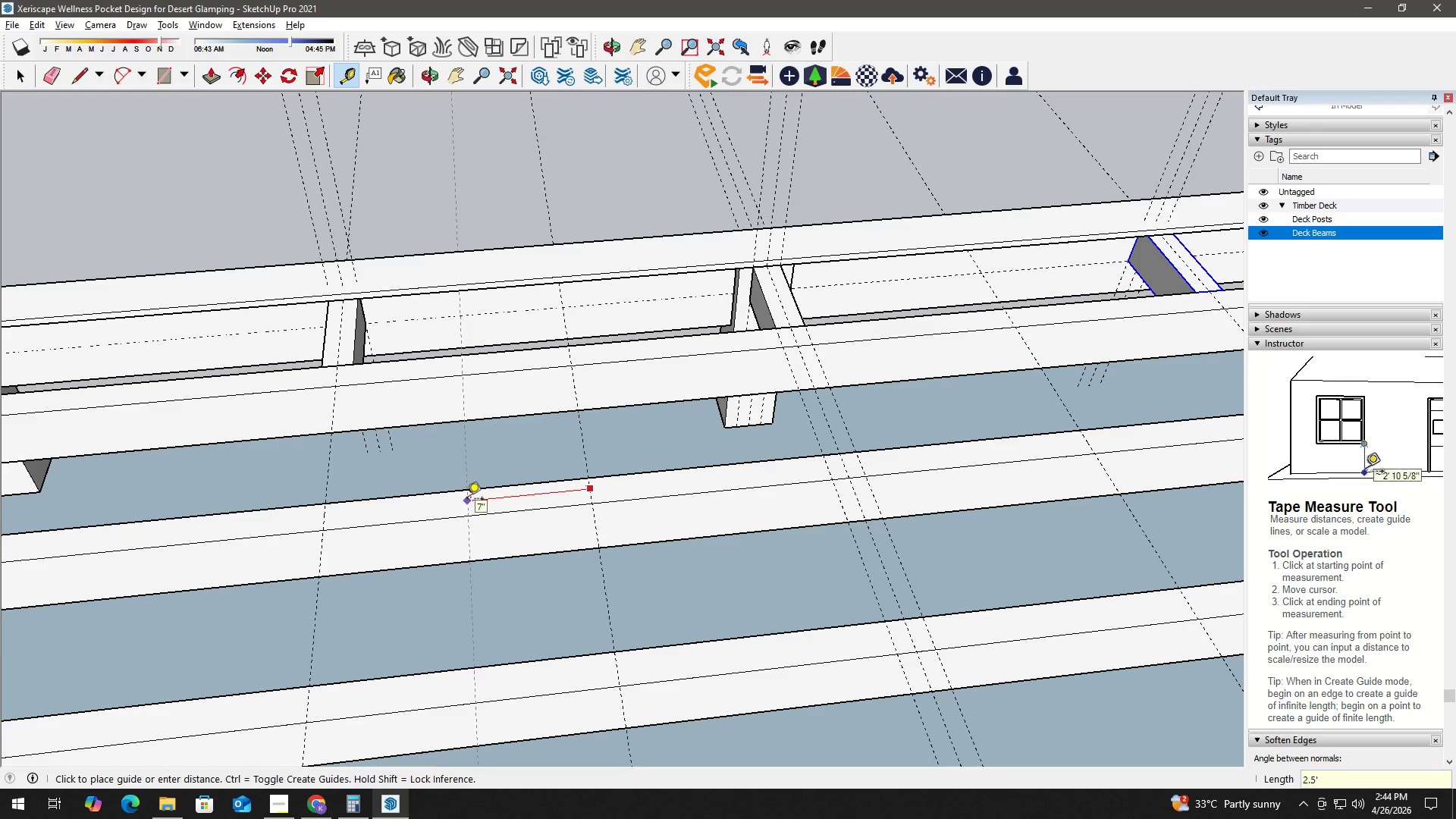 
key(NumpadEnter)
 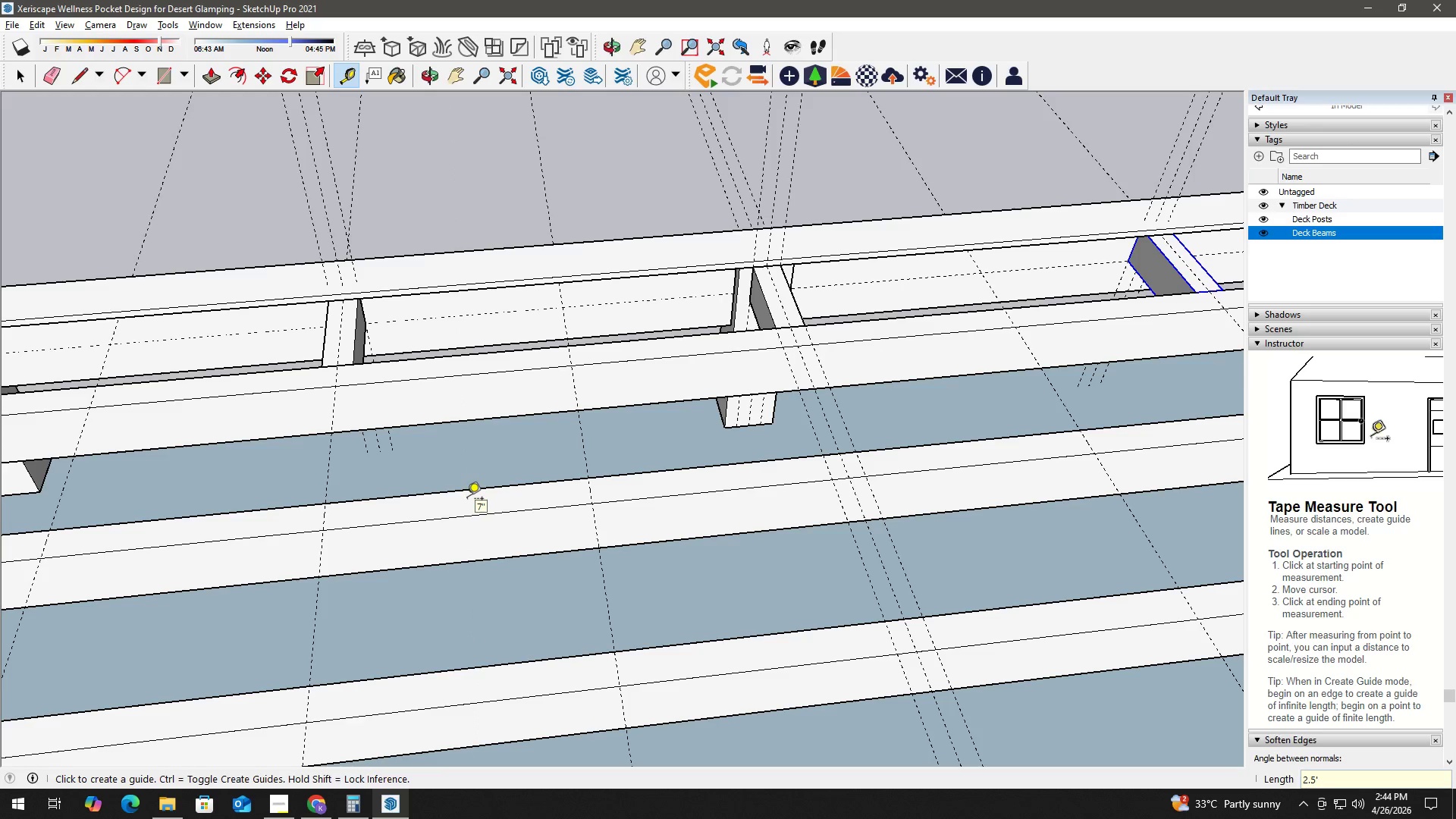 
key(Space)
 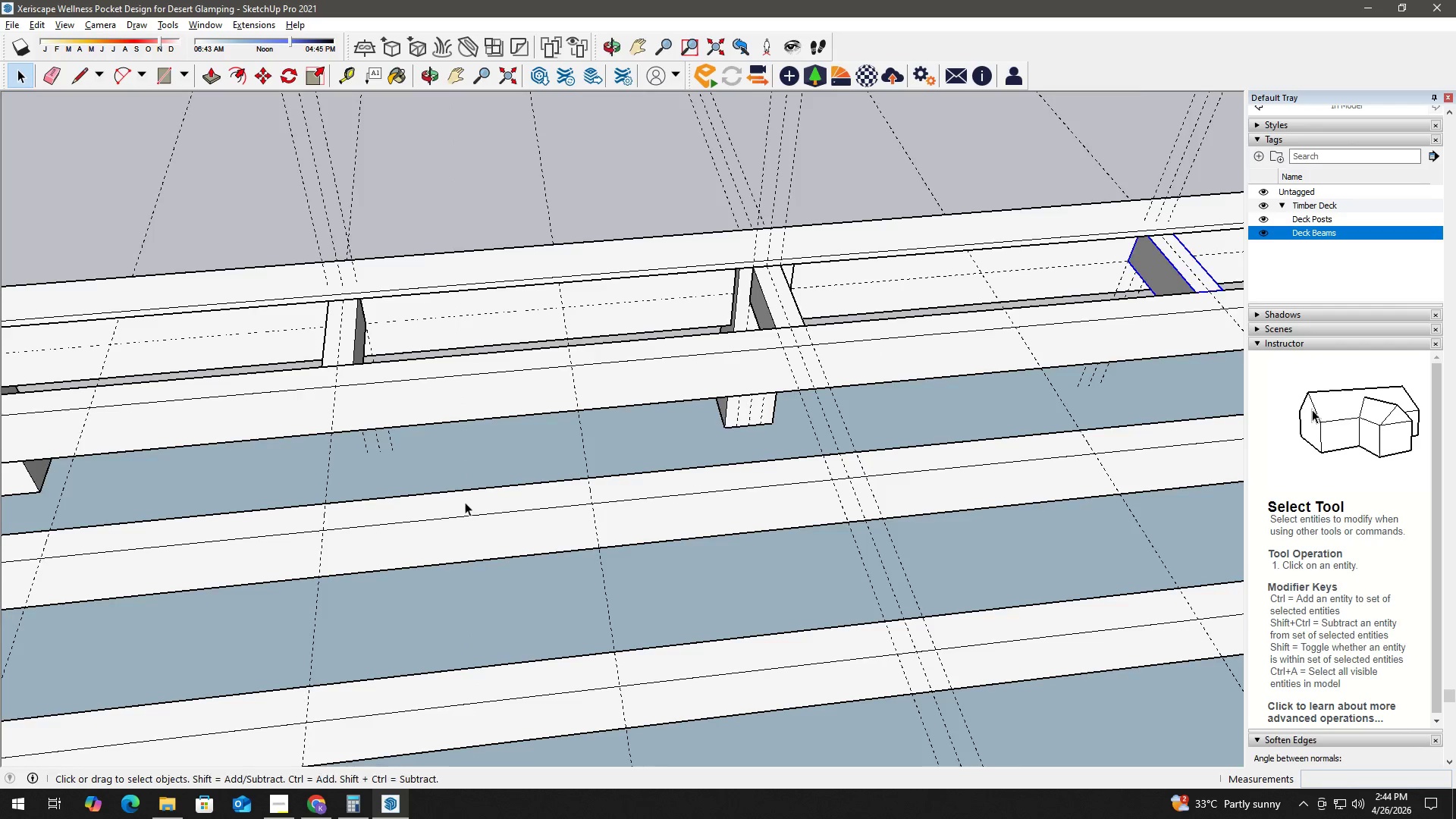 
scroll: coordinate [472, 507], scroll_direction: down, amount: 4.0
 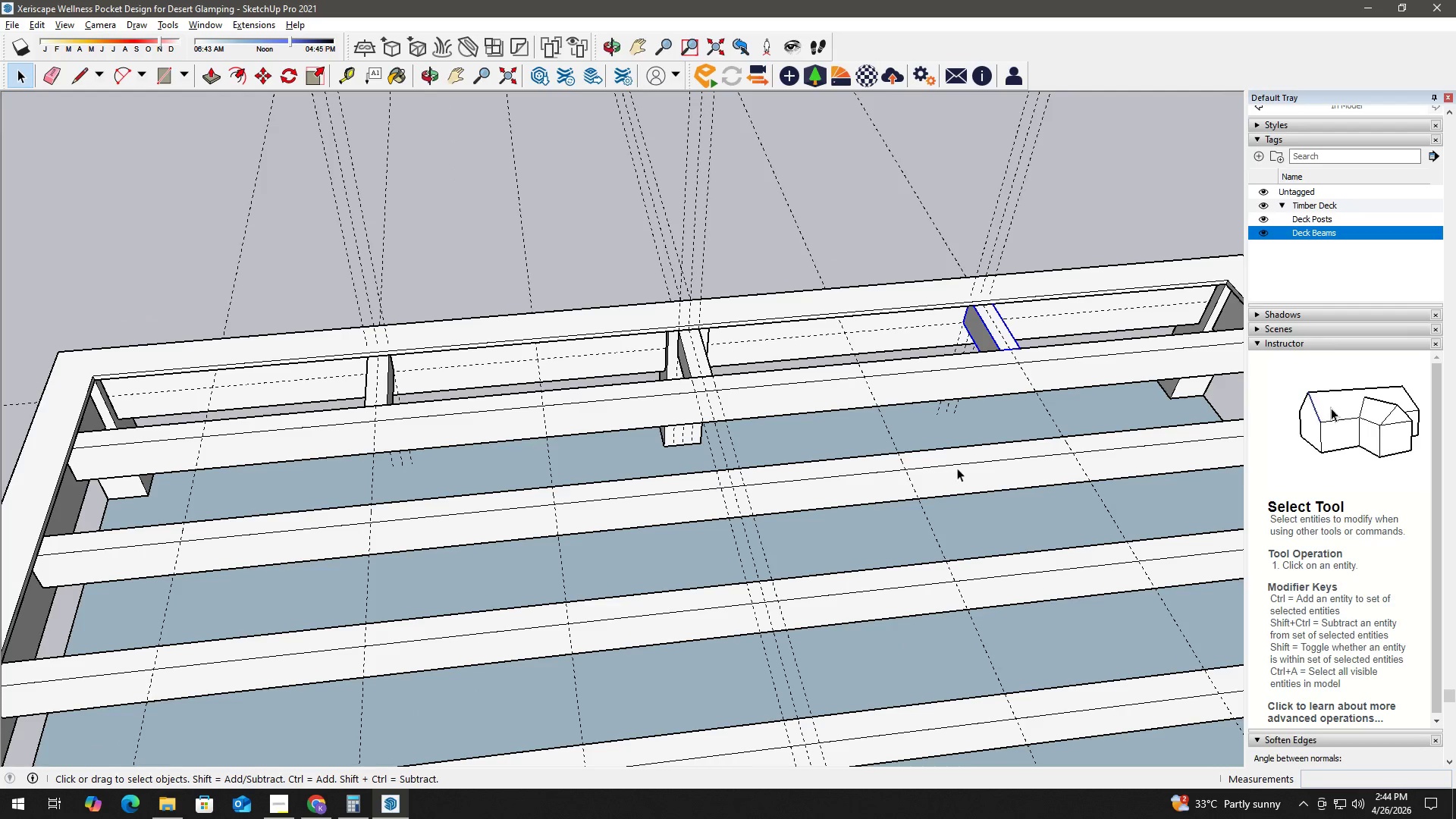 
key(H)
 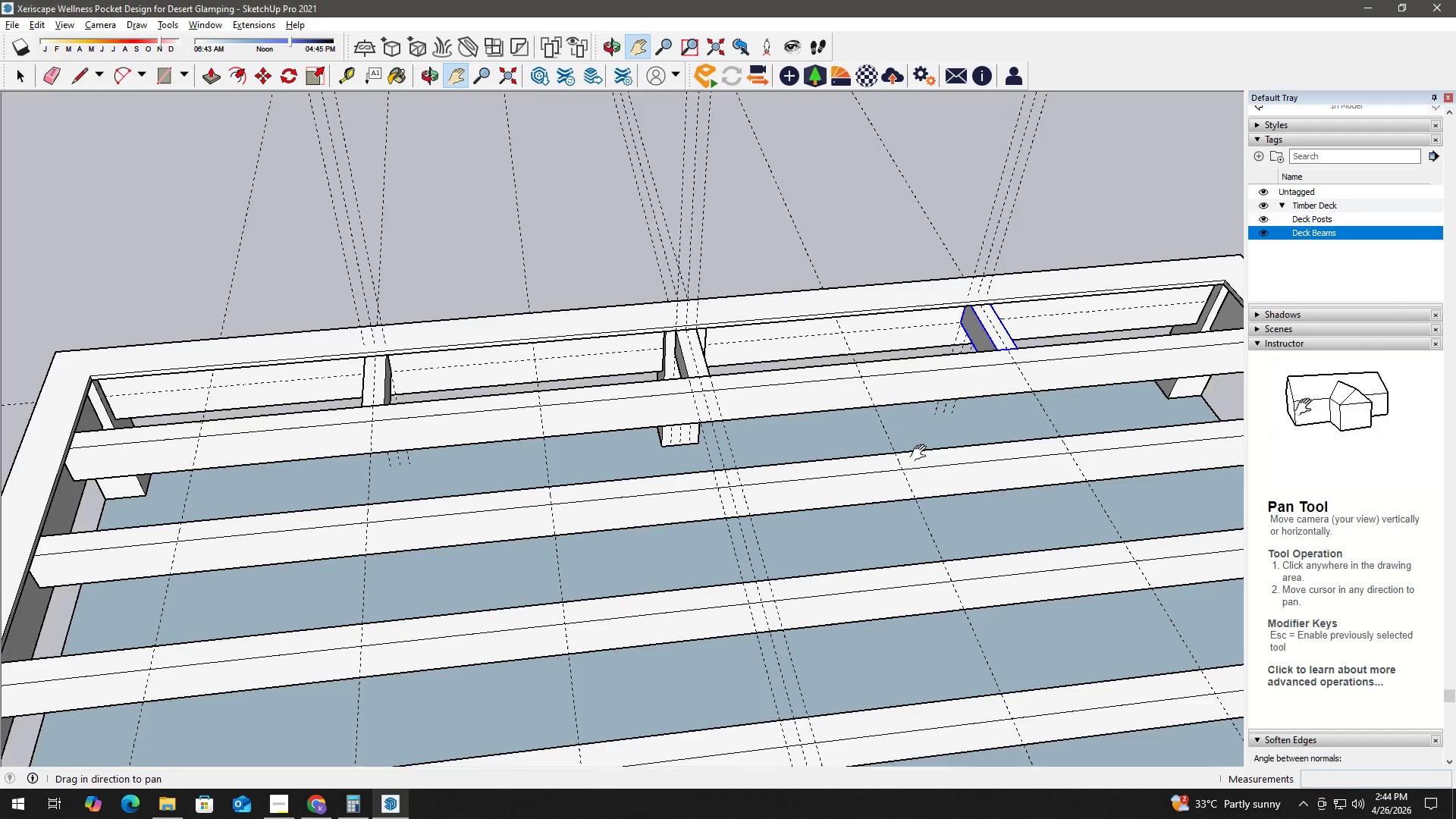 
left_click_drag(start_coordinate=[927, 453], to_coordinate=[785, 487])
 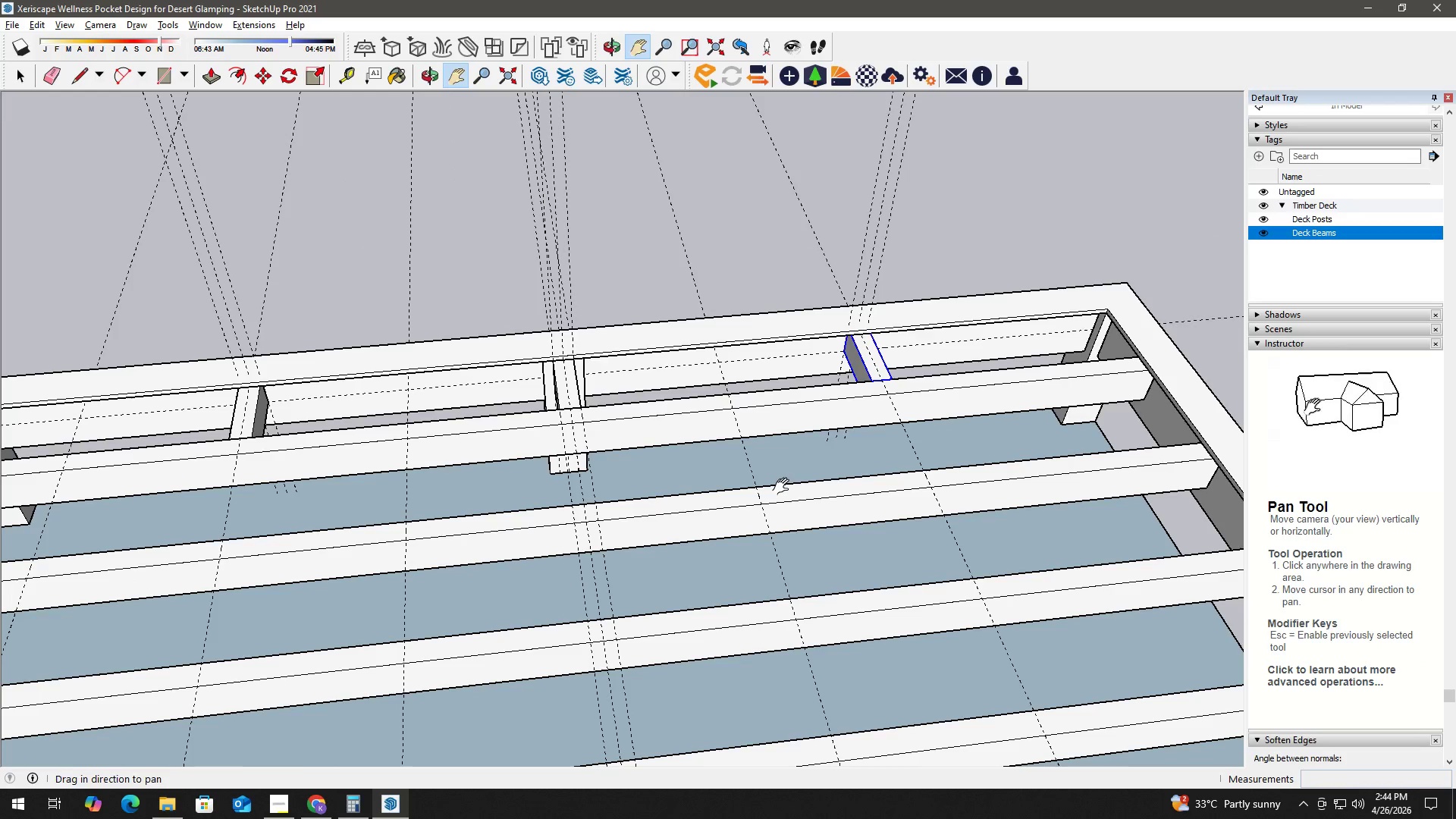 
key(Space)
 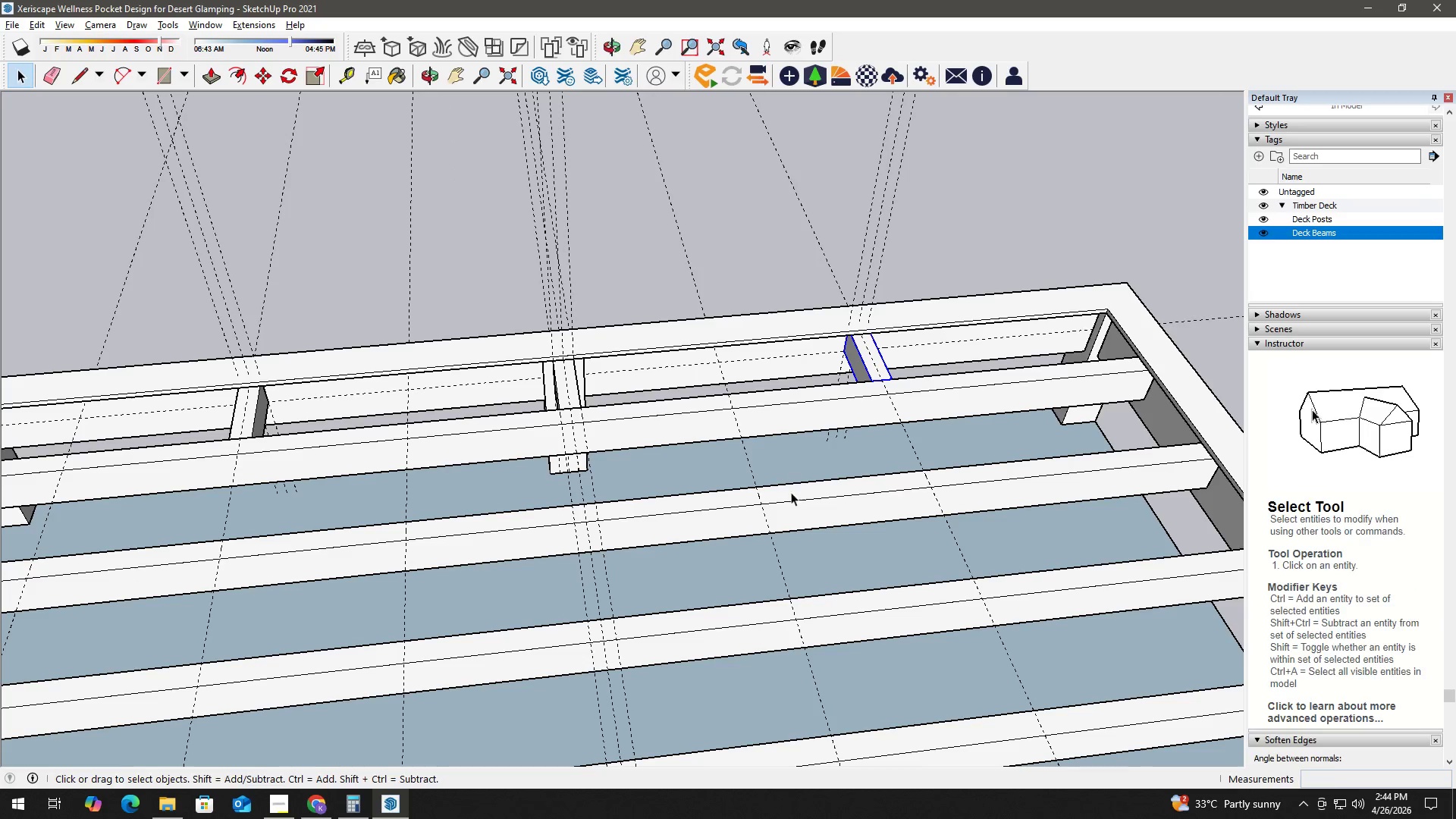 
key(T)
 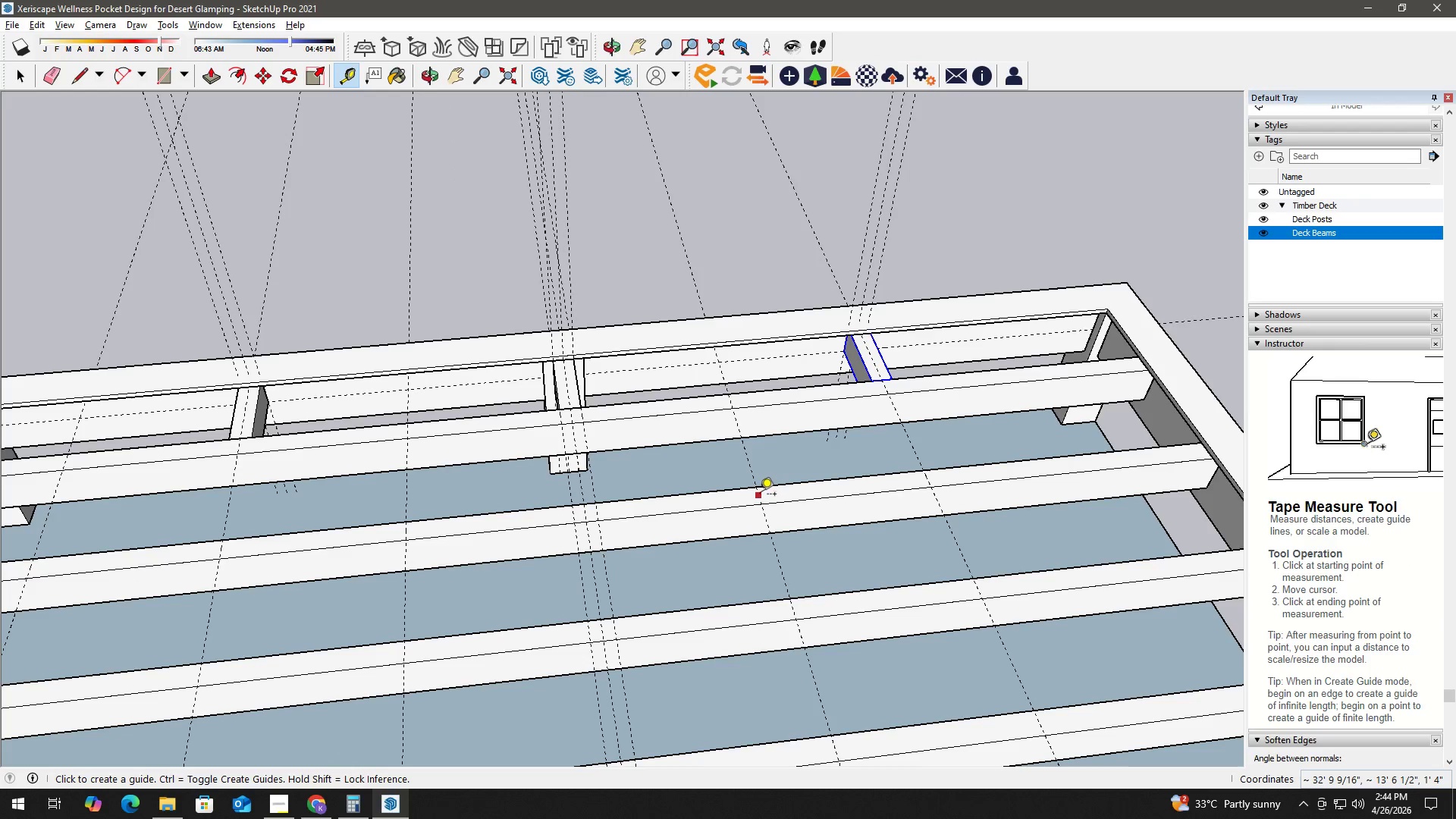 
left_click_drag(start_coordinate=[760, 495], to_coordinate=[770, 494])
 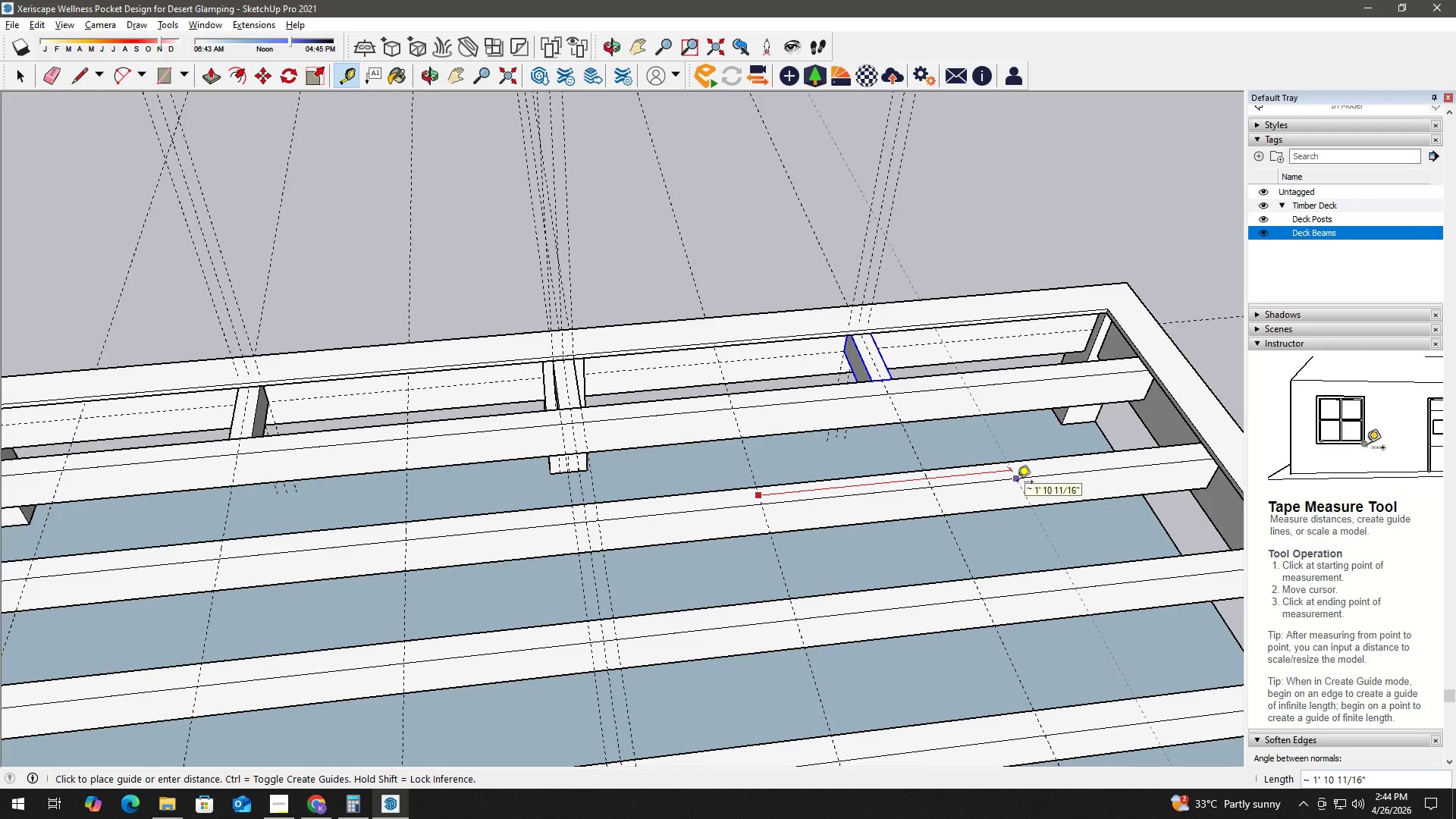 
key(Numpad2)
 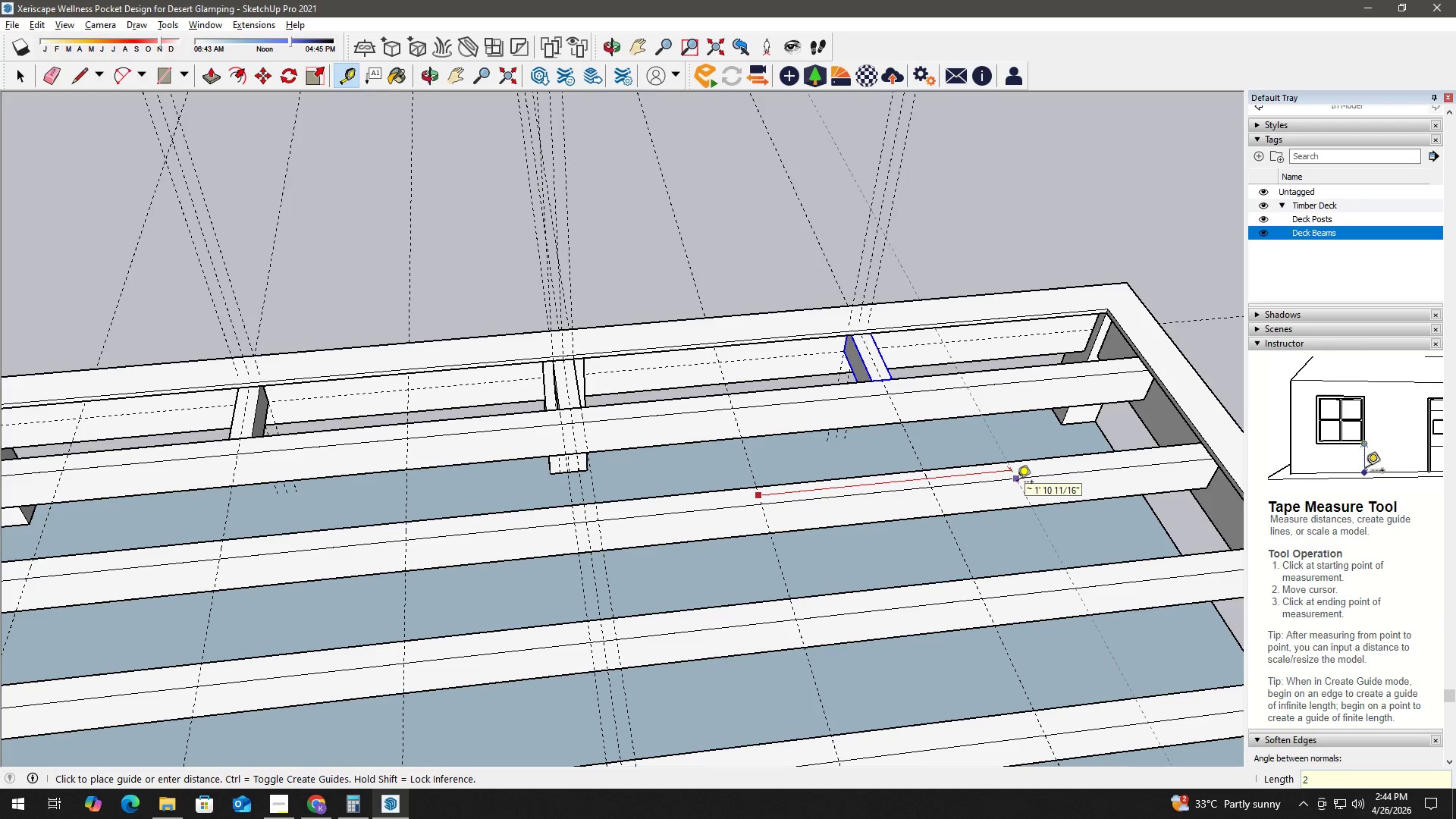 
key(NumpadDecimal)
 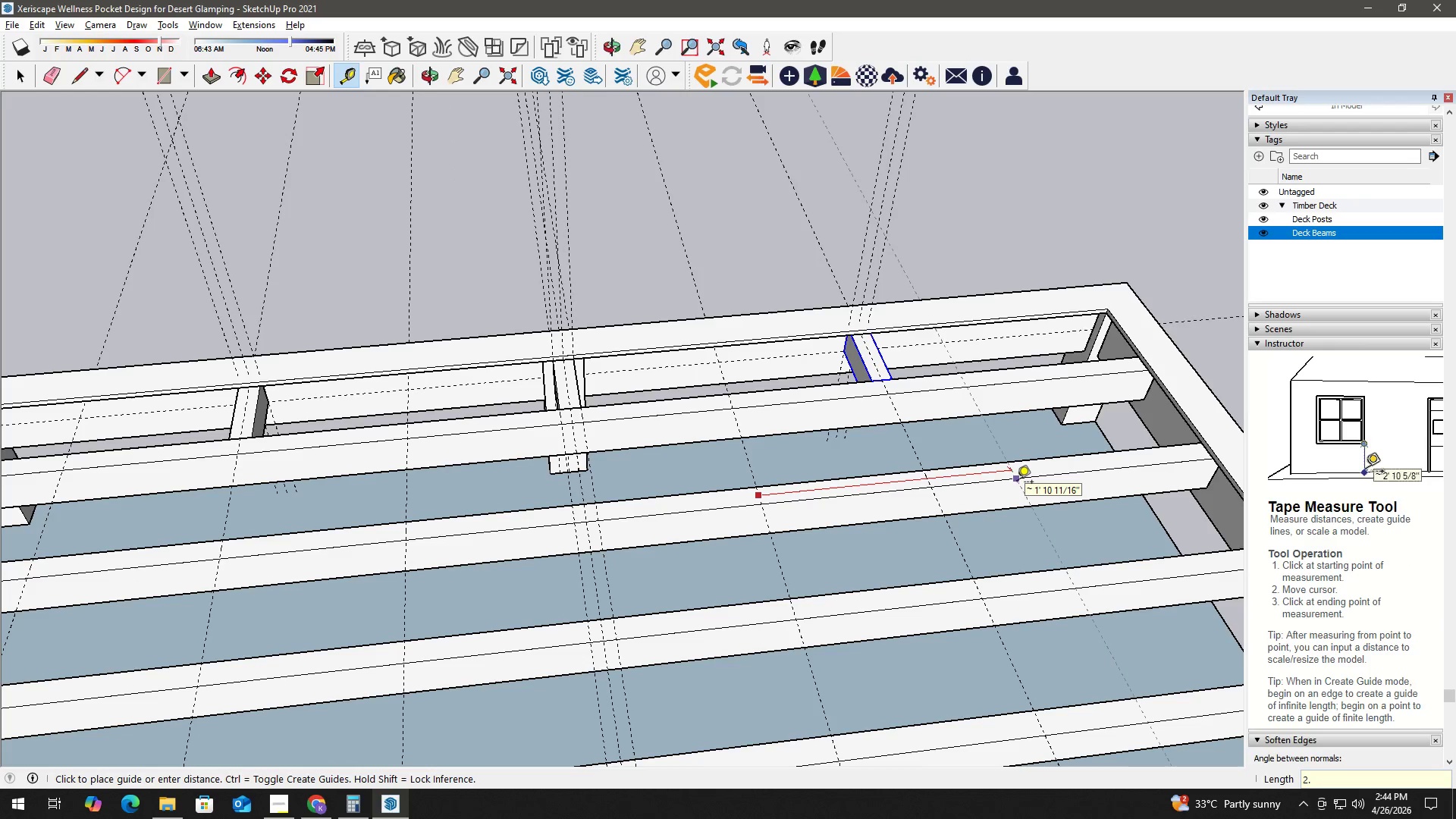 
key(Numpad5)
 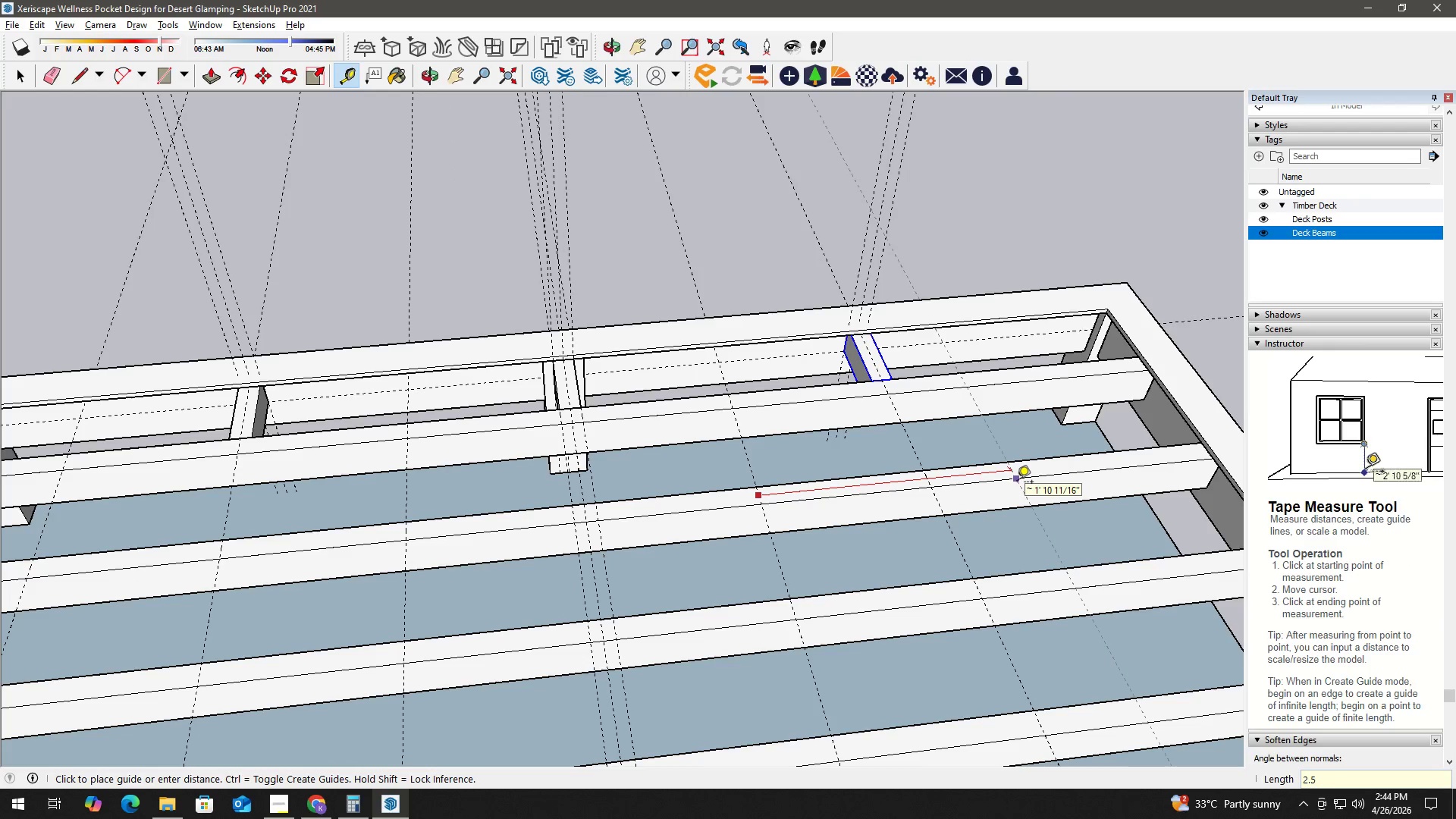 
key(Quote)
 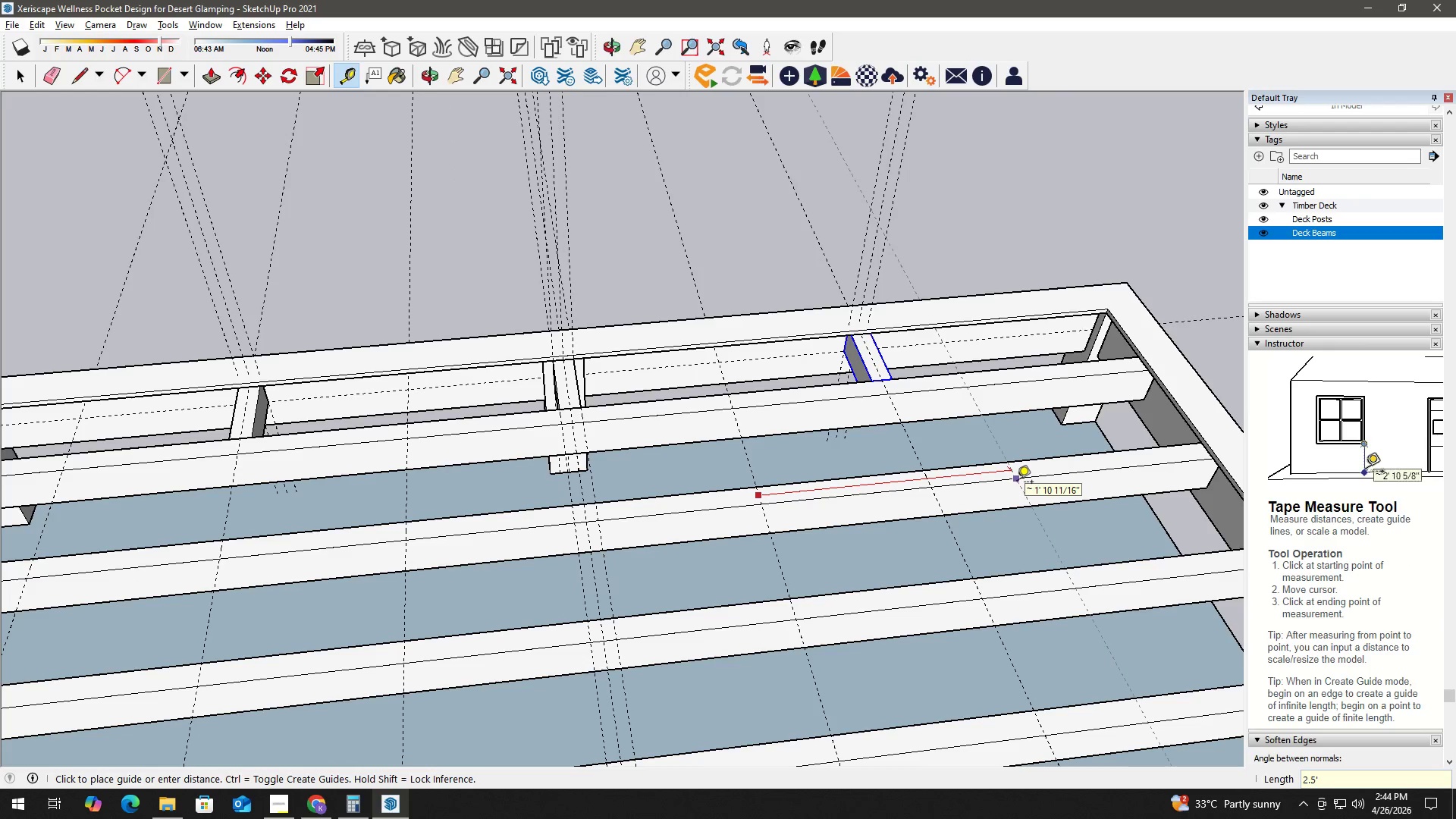 
key(NumpadEnter)
 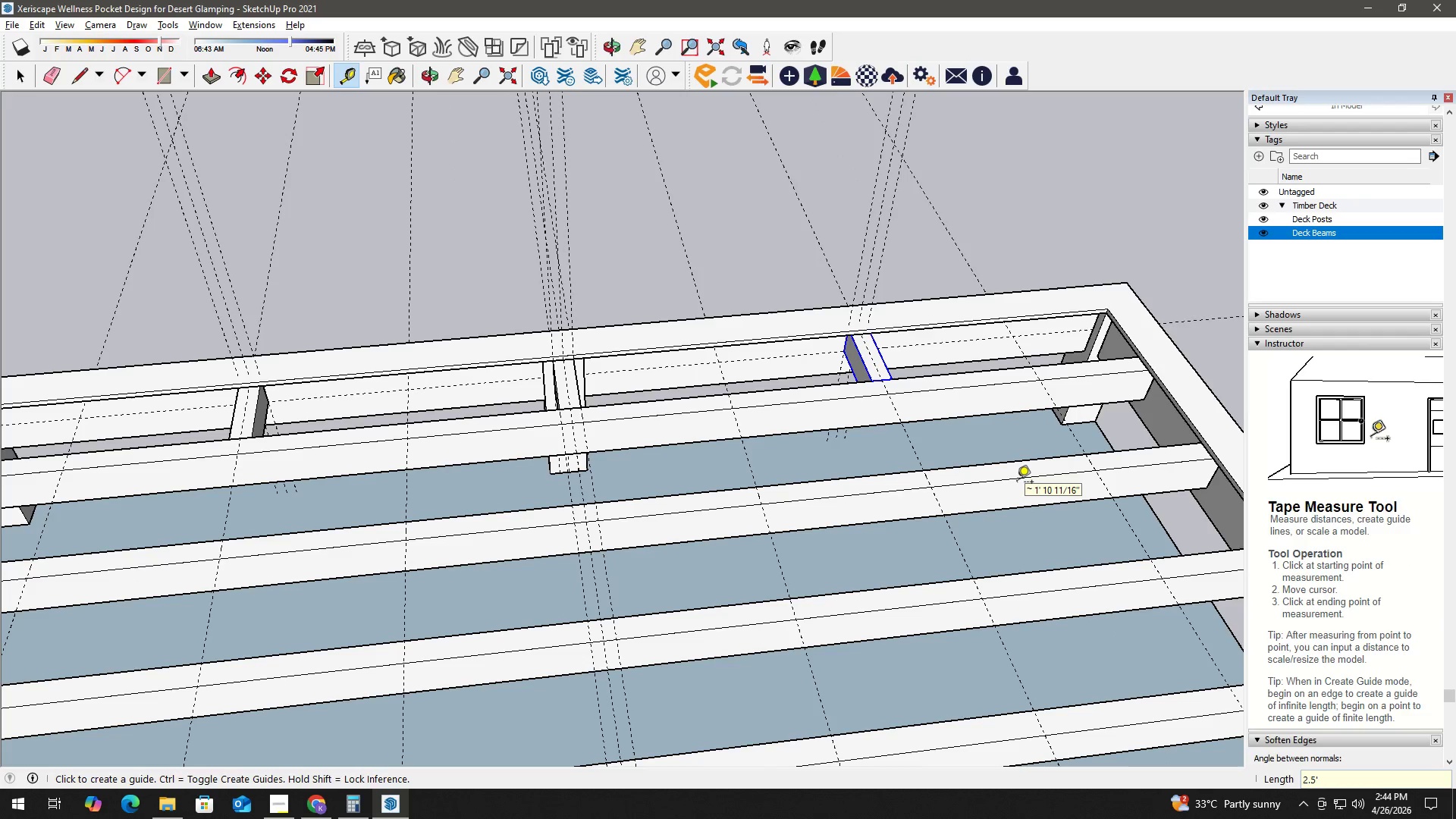 
key(Space)
 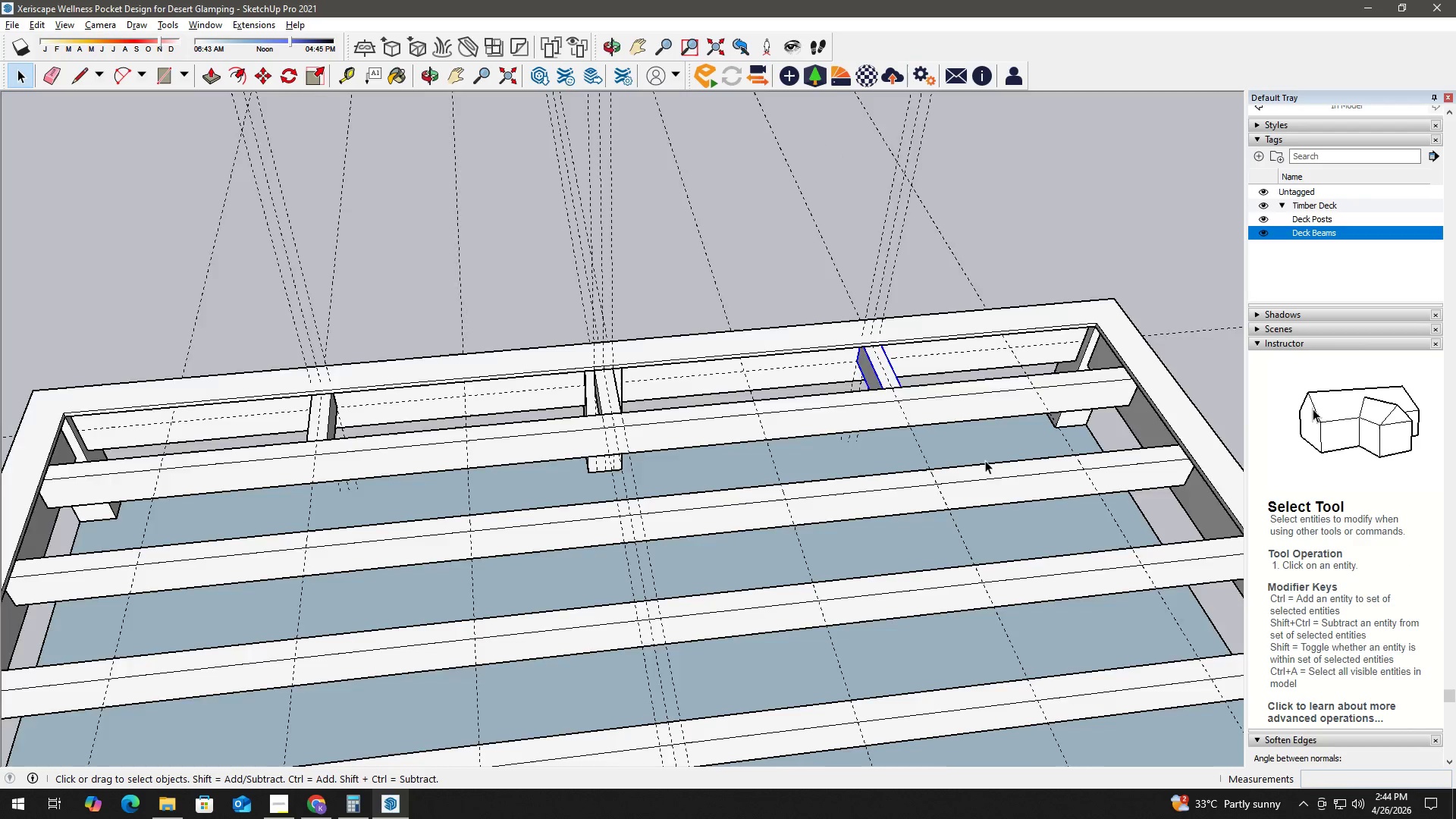 
scroll: coordinate [991, 458], scroll_direction: down, amount: 3.0
 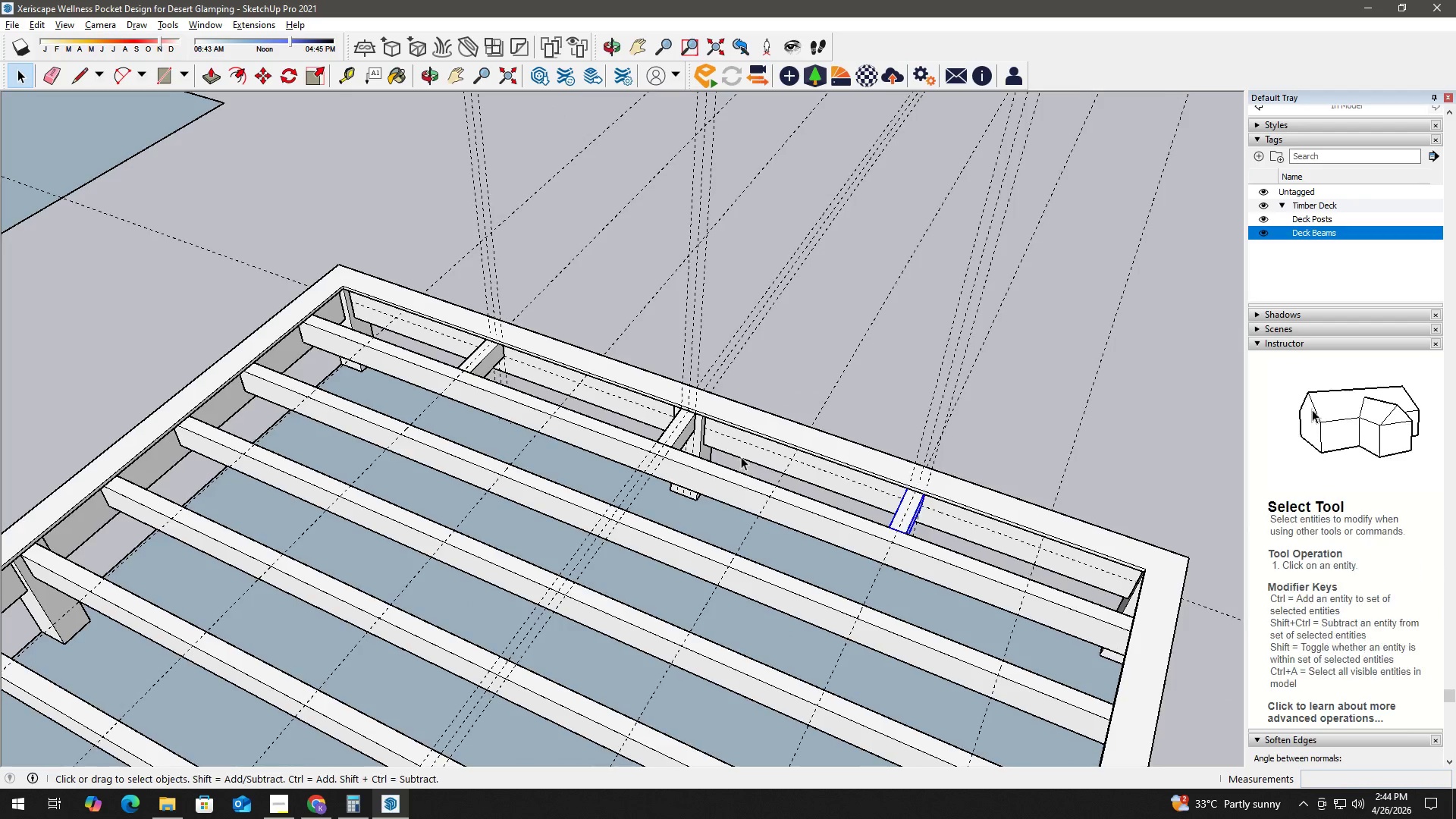 
key(H)
 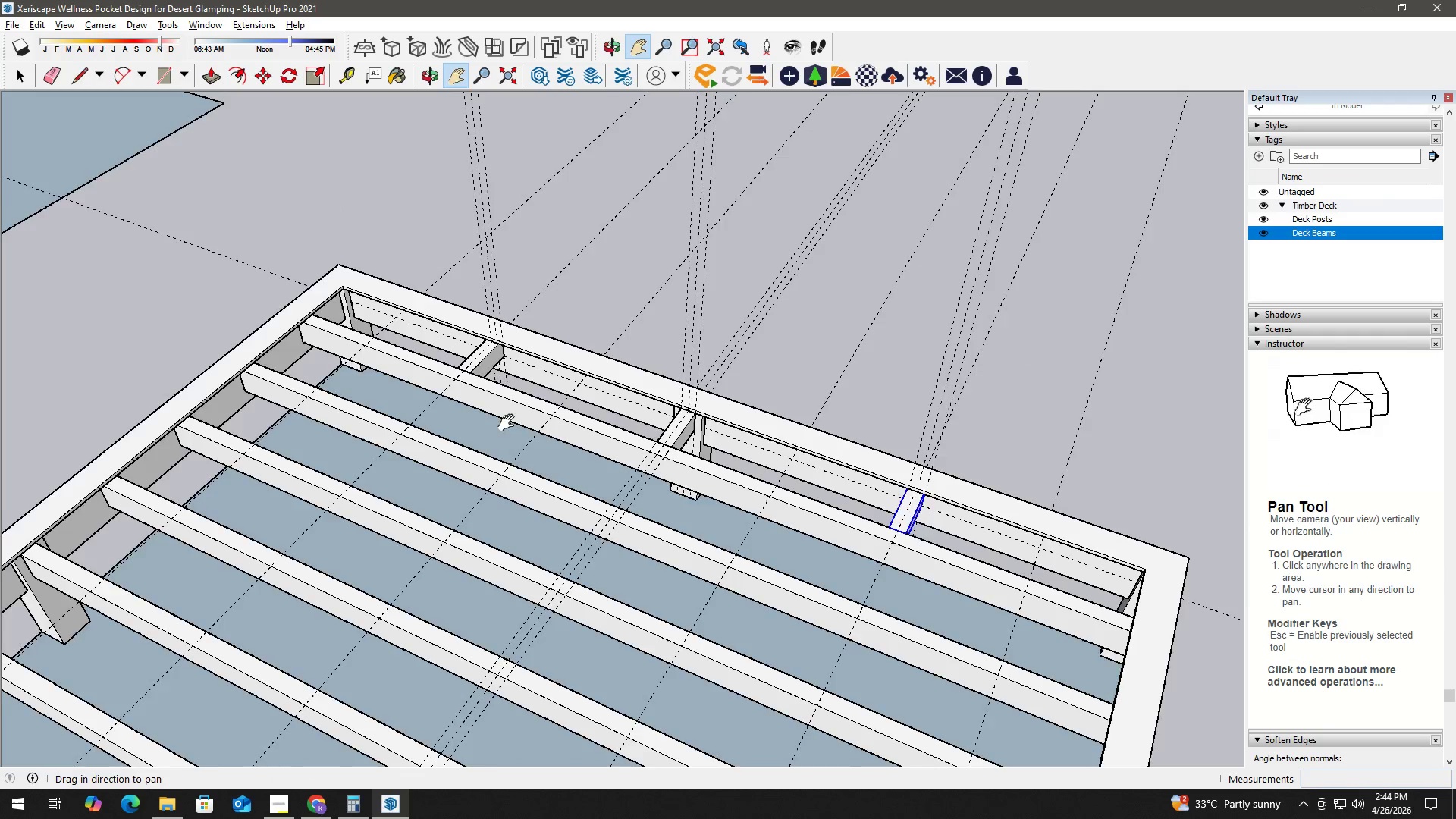 
left_click_drag(start_coordinate=[510, 423], to_coordinate=[651, 484])
 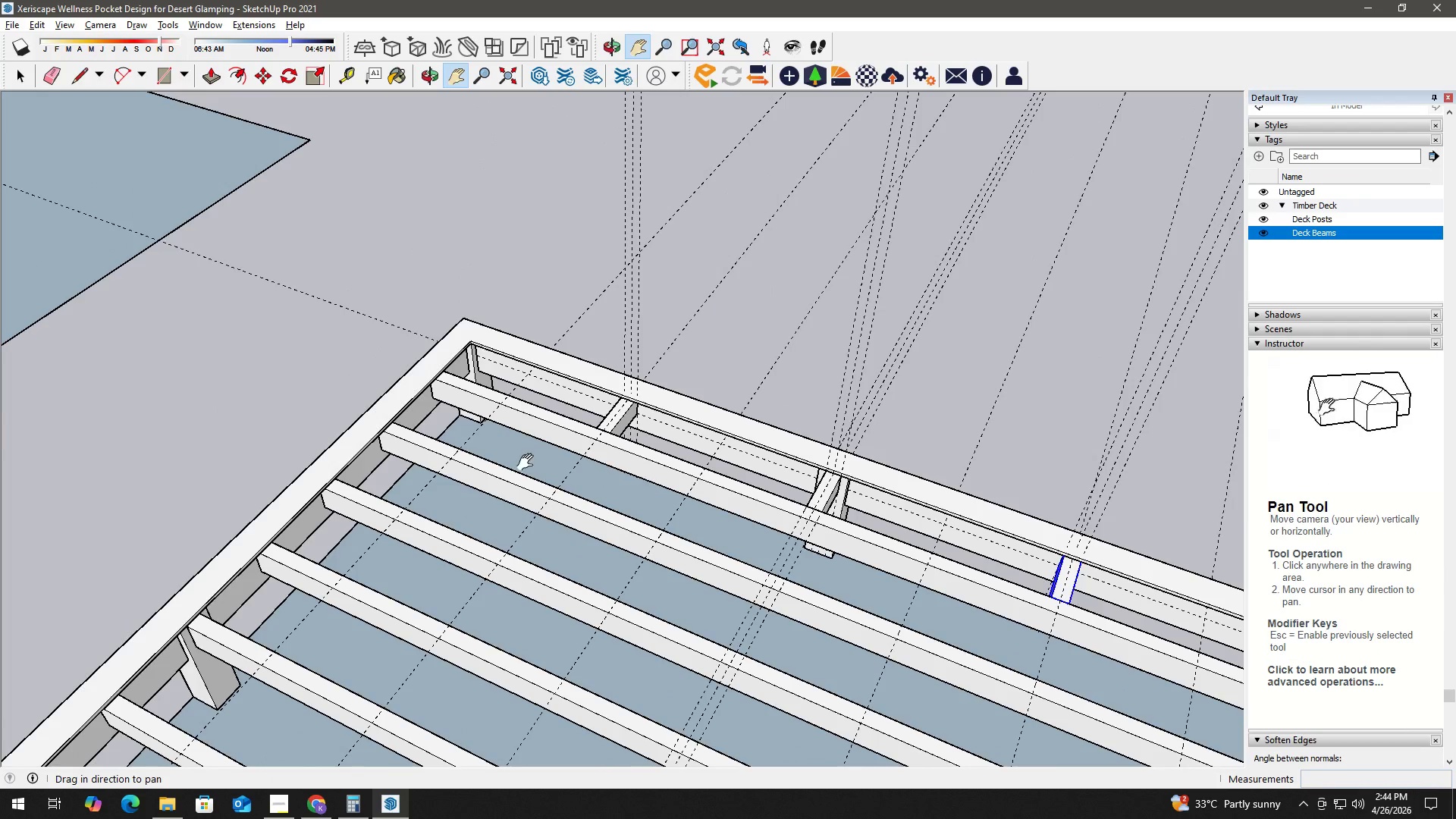 
scroll: coordinate [945, 472], scroll_direction: up, amount: 8.0
 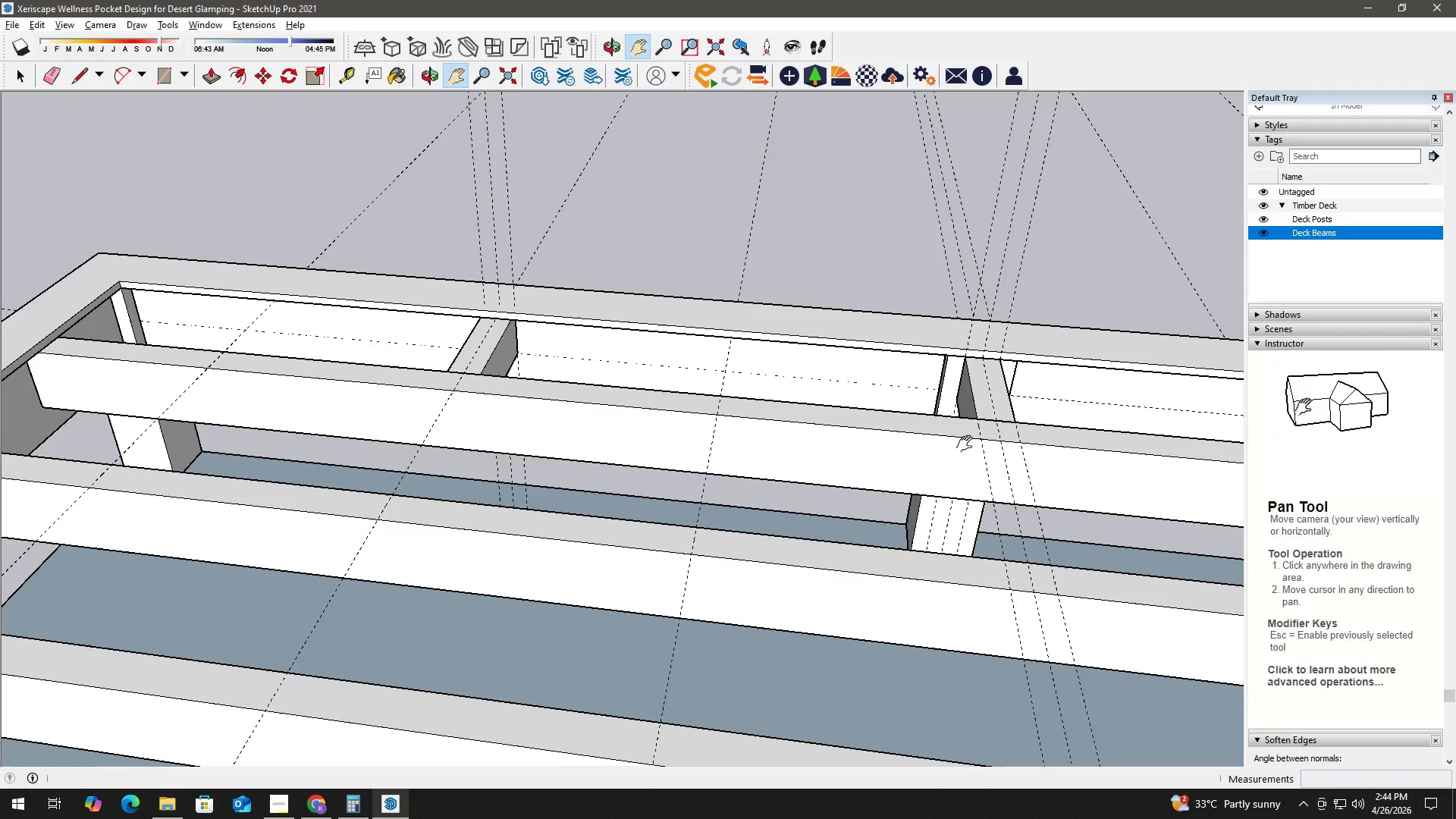 
key(T)
 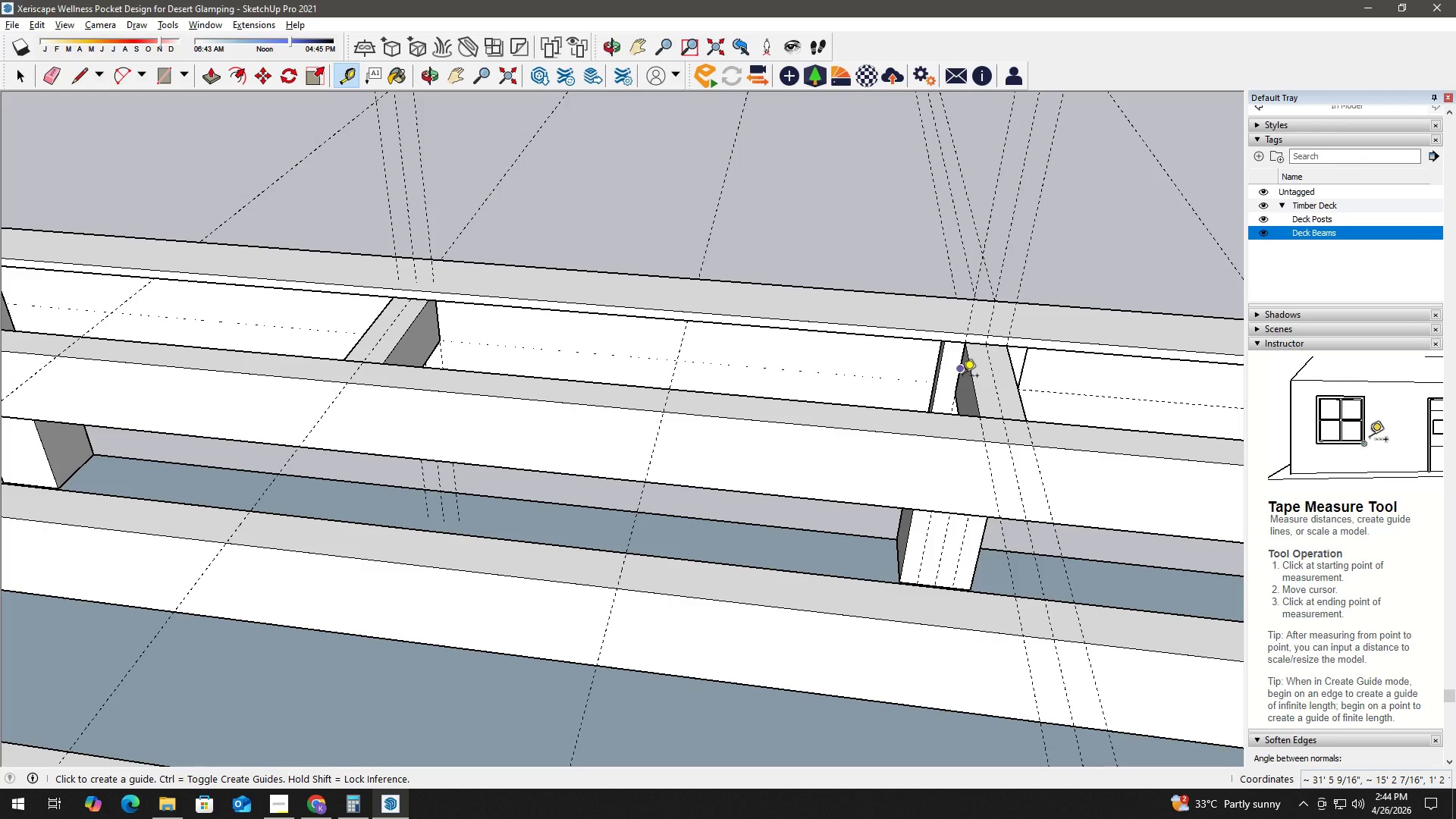 
scroll: coordinate [965, 424], scroll_direction: up, amount: 2.0
 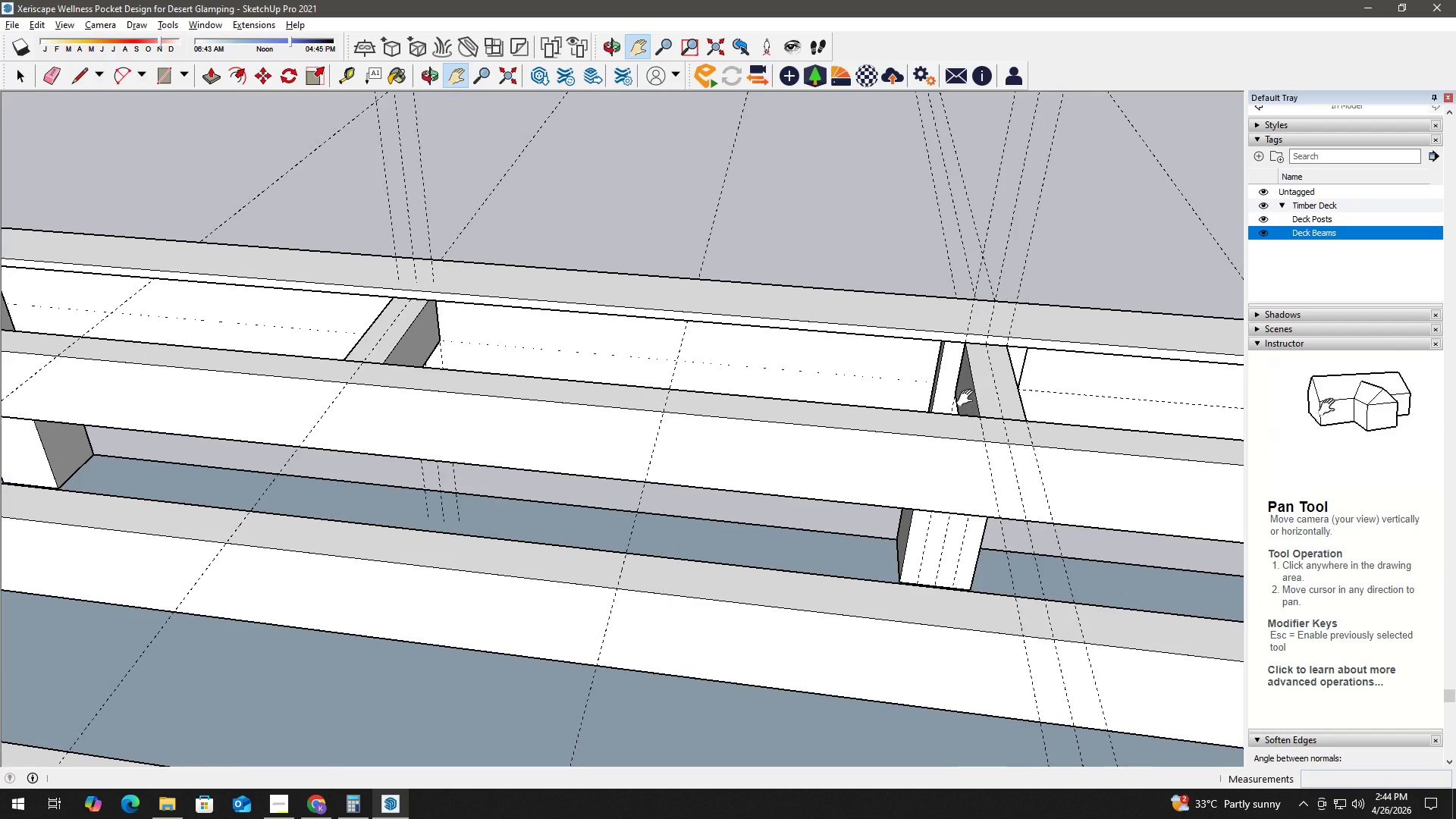 
left_click_drag(start_coordinate=[962, 377], to_coordinate=[950, 380])
 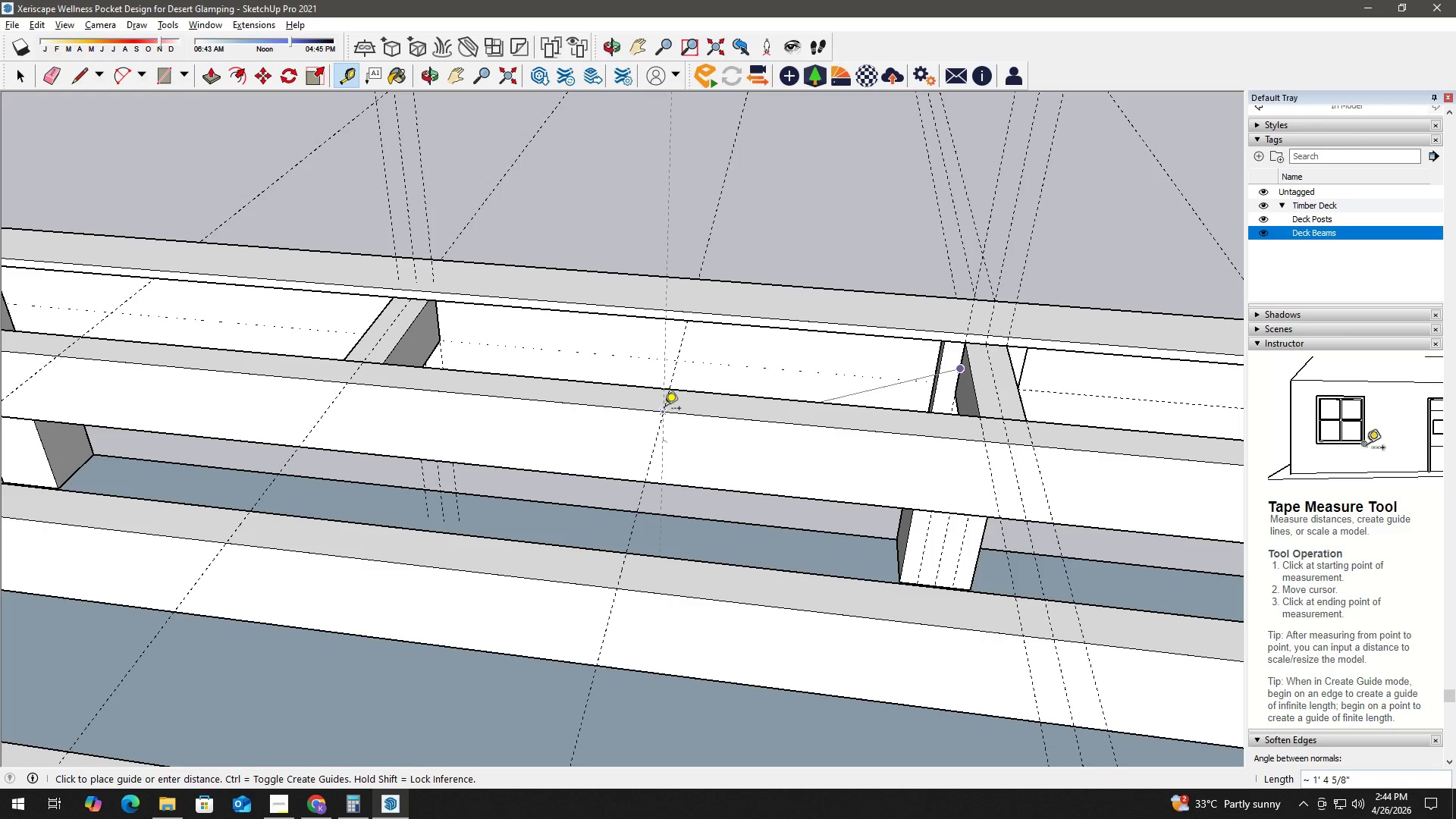 
left_click([664, 410])
 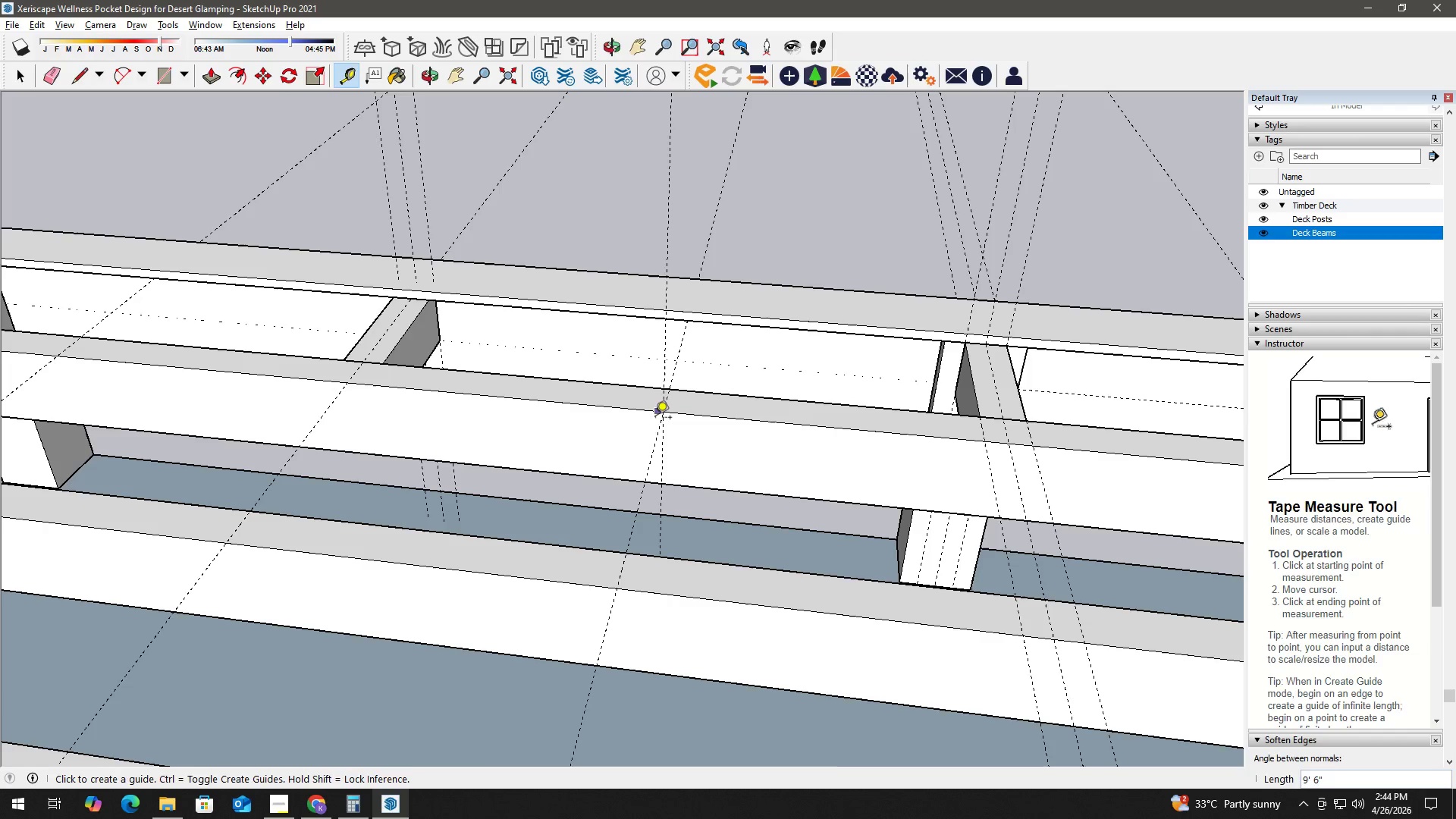 
key(Space)
 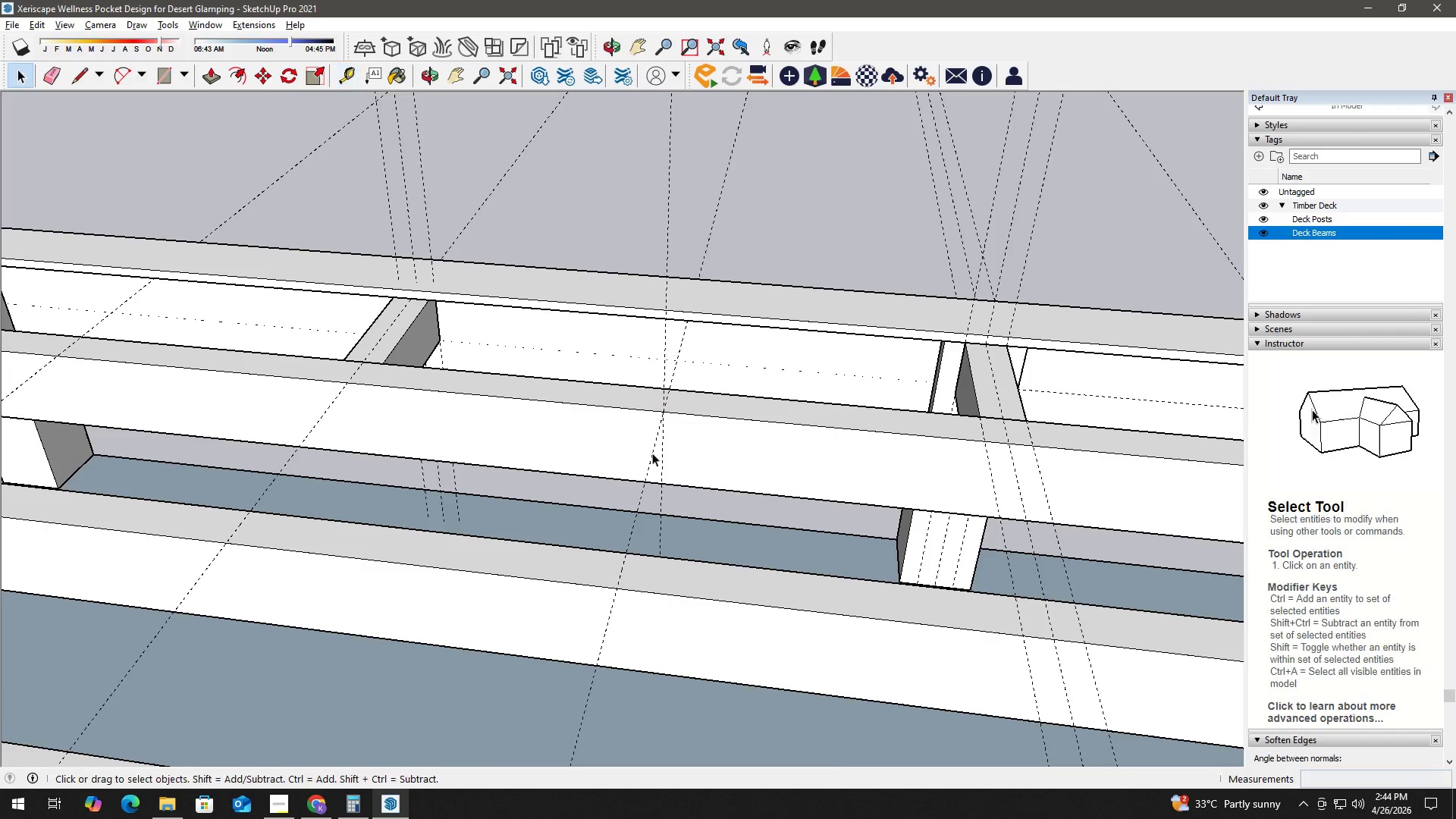 
key(T)
 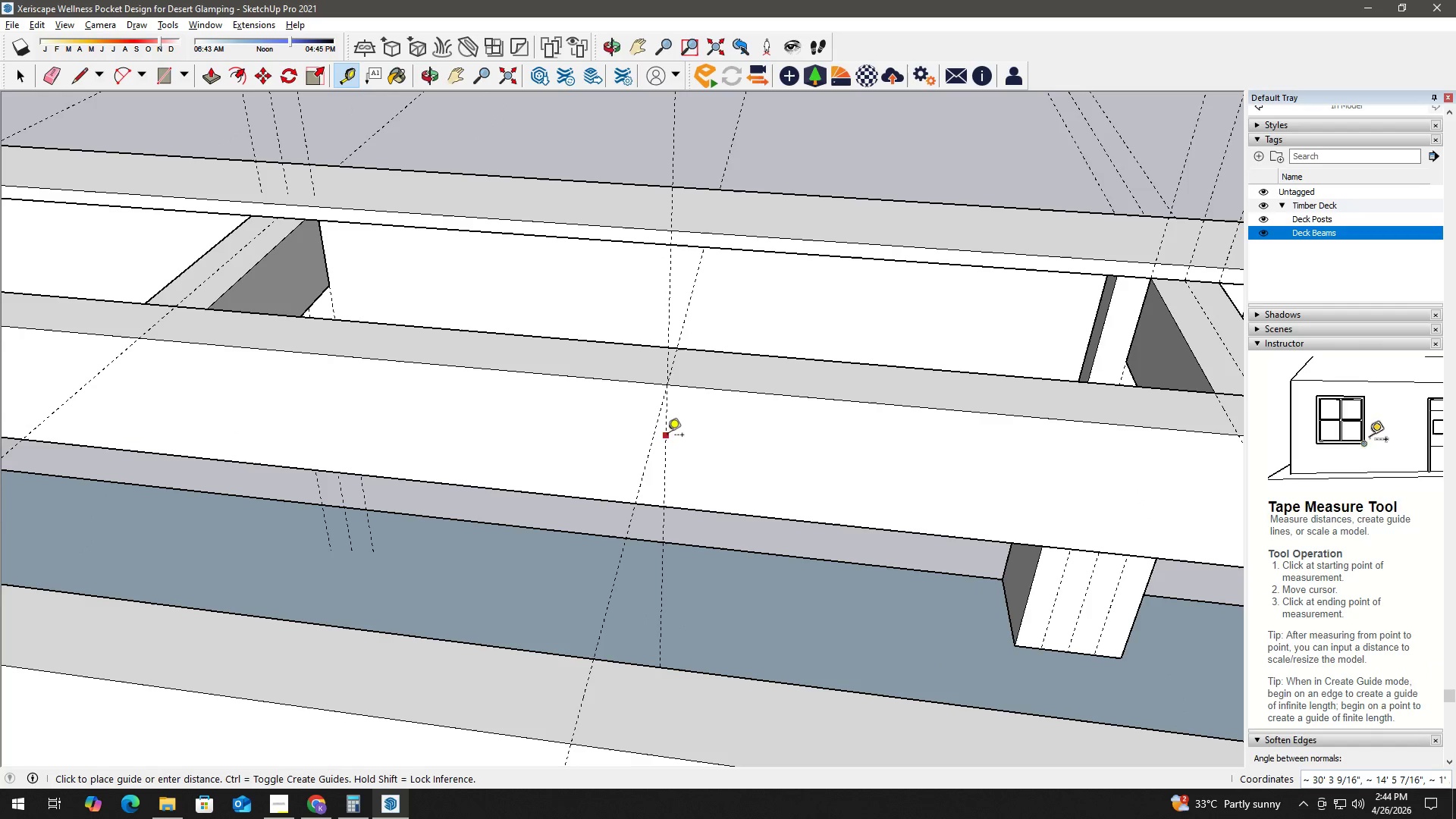 
scroll: coordinate [670, 444], scroll_direction: up, amount: 5.0
 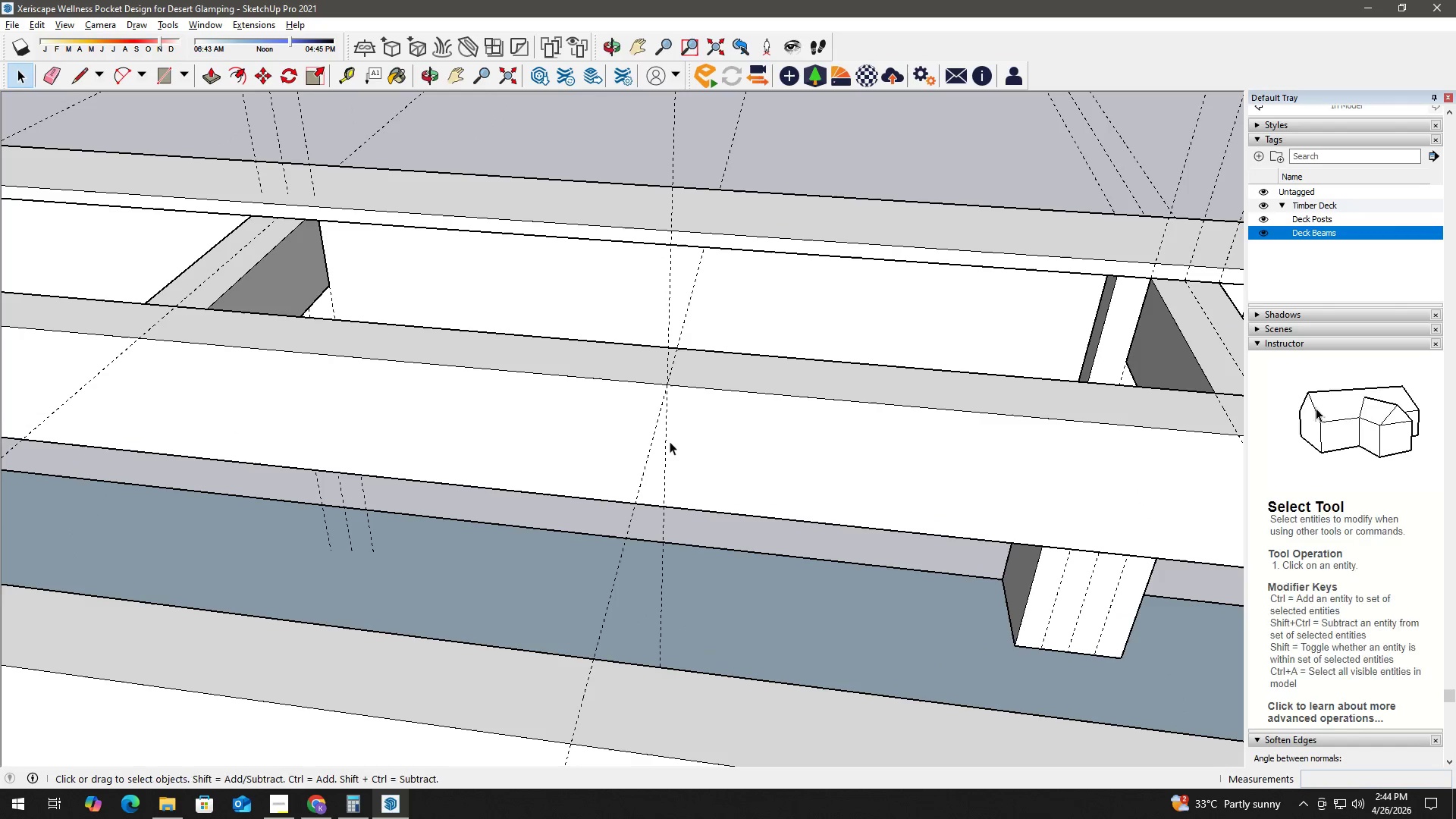 
left_click_drag(start_coordinate=[667, 436], to_coordinate=[672, 435])
 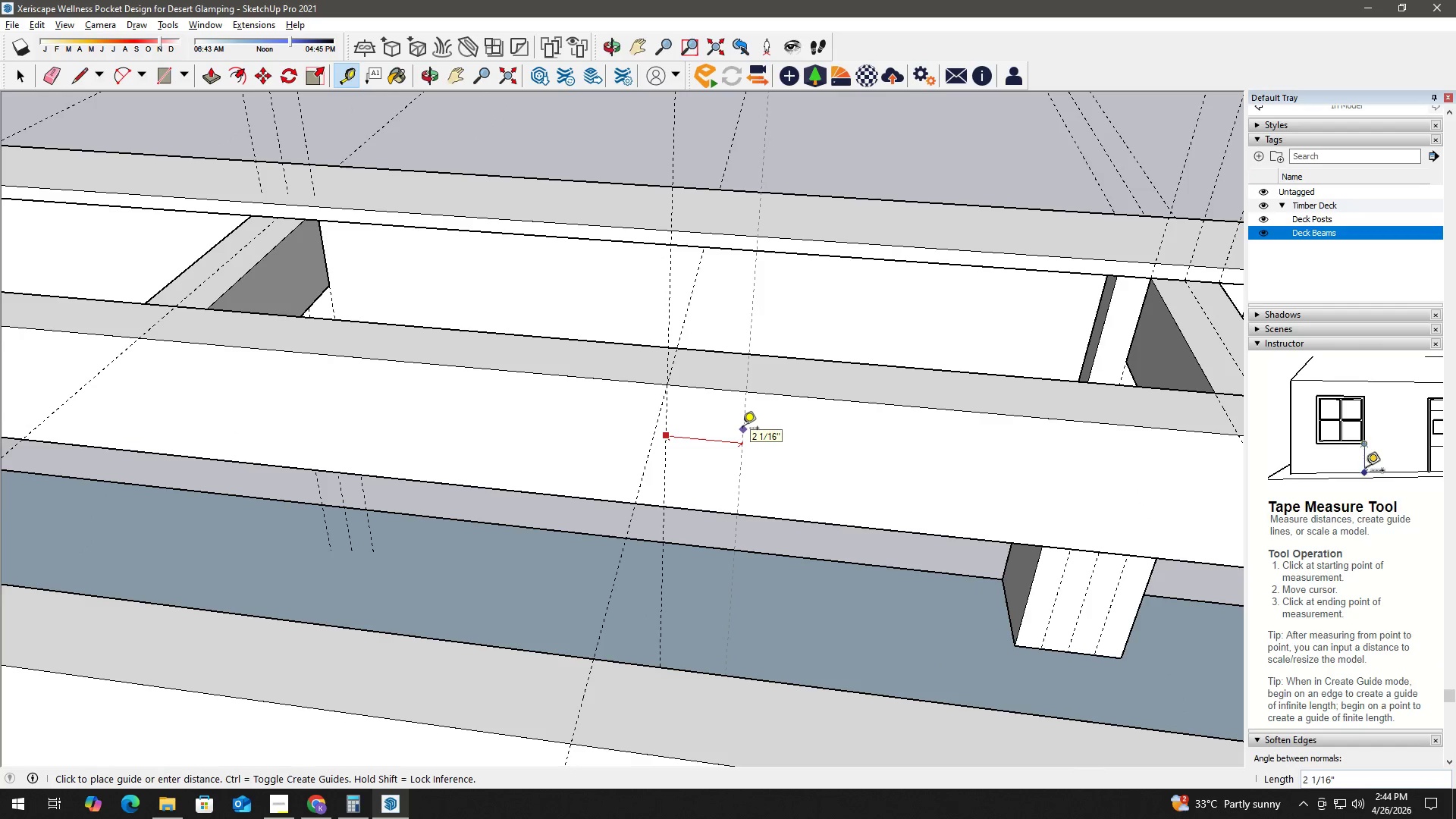 
key(Numpad1)
 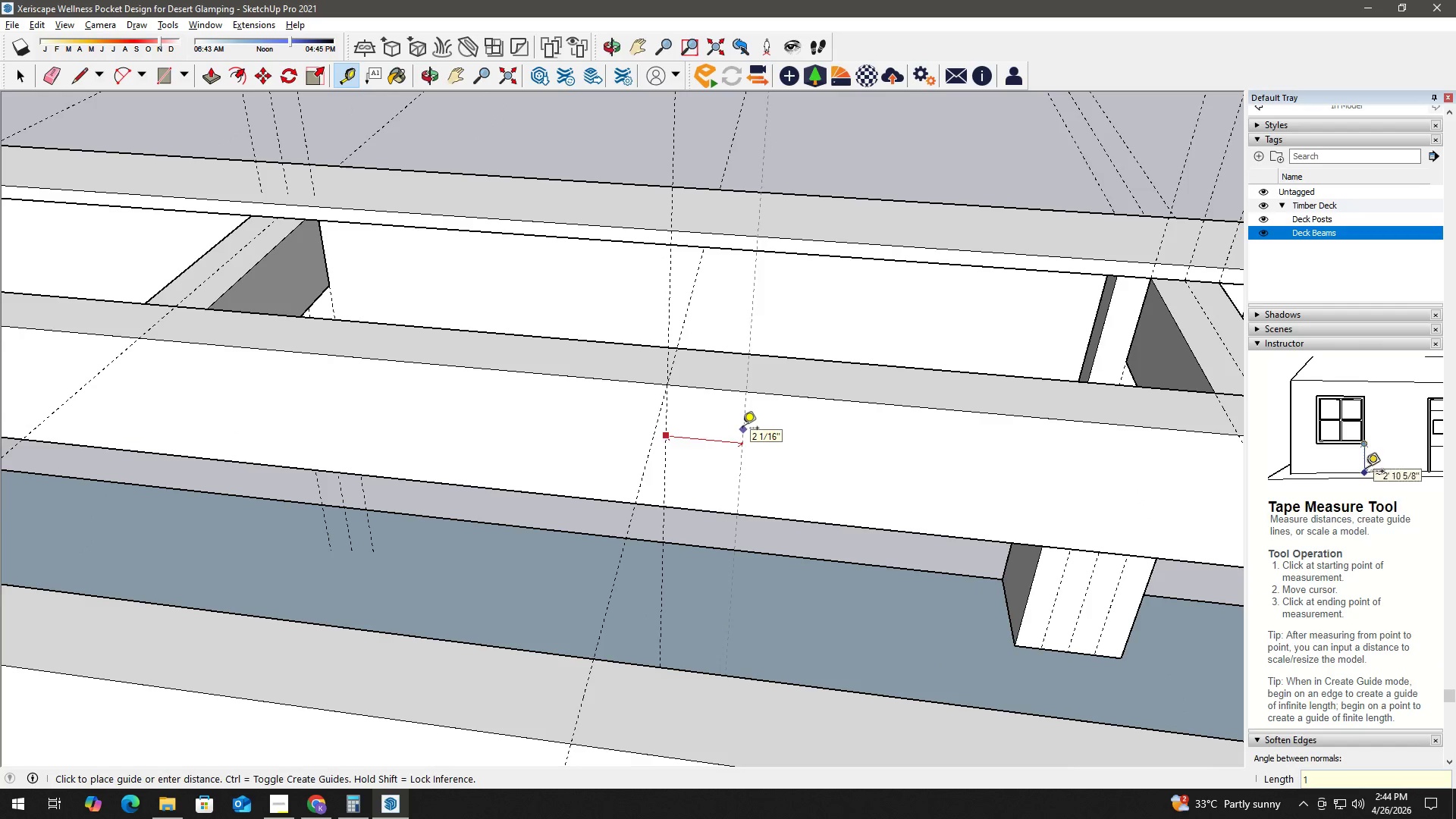 
key(NumpadEnter)
 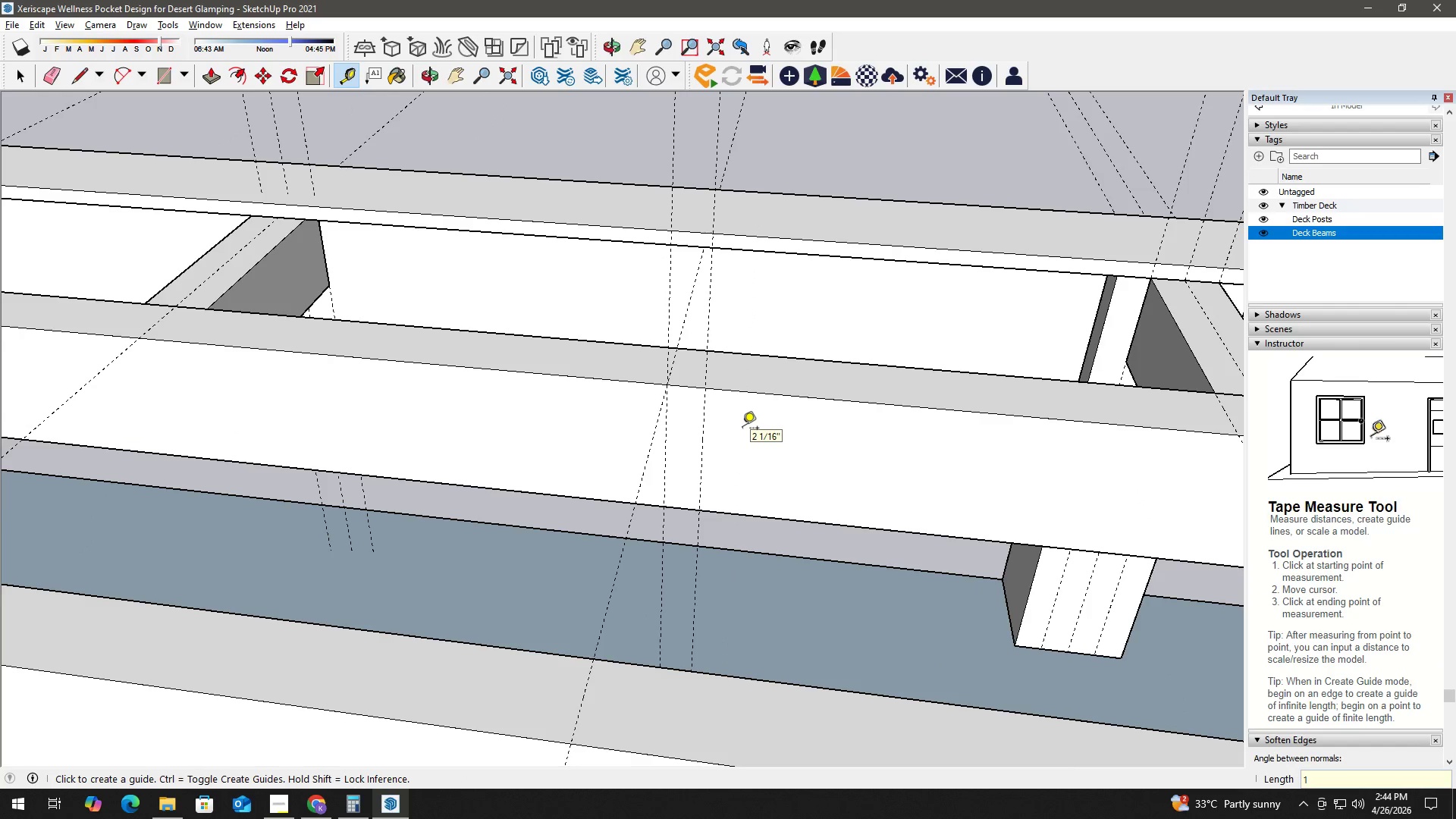 
key(Space)
 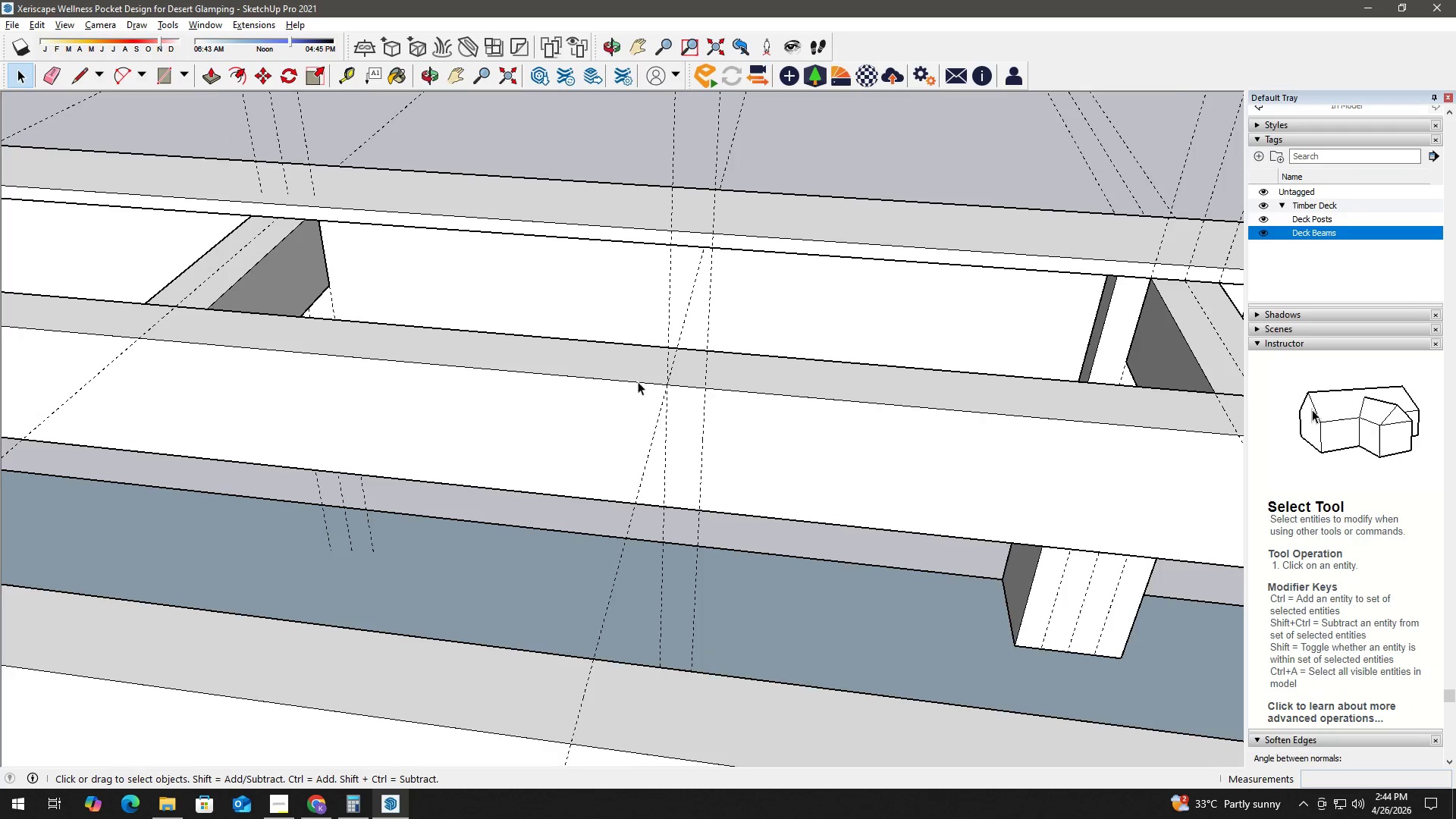 
key(T)
 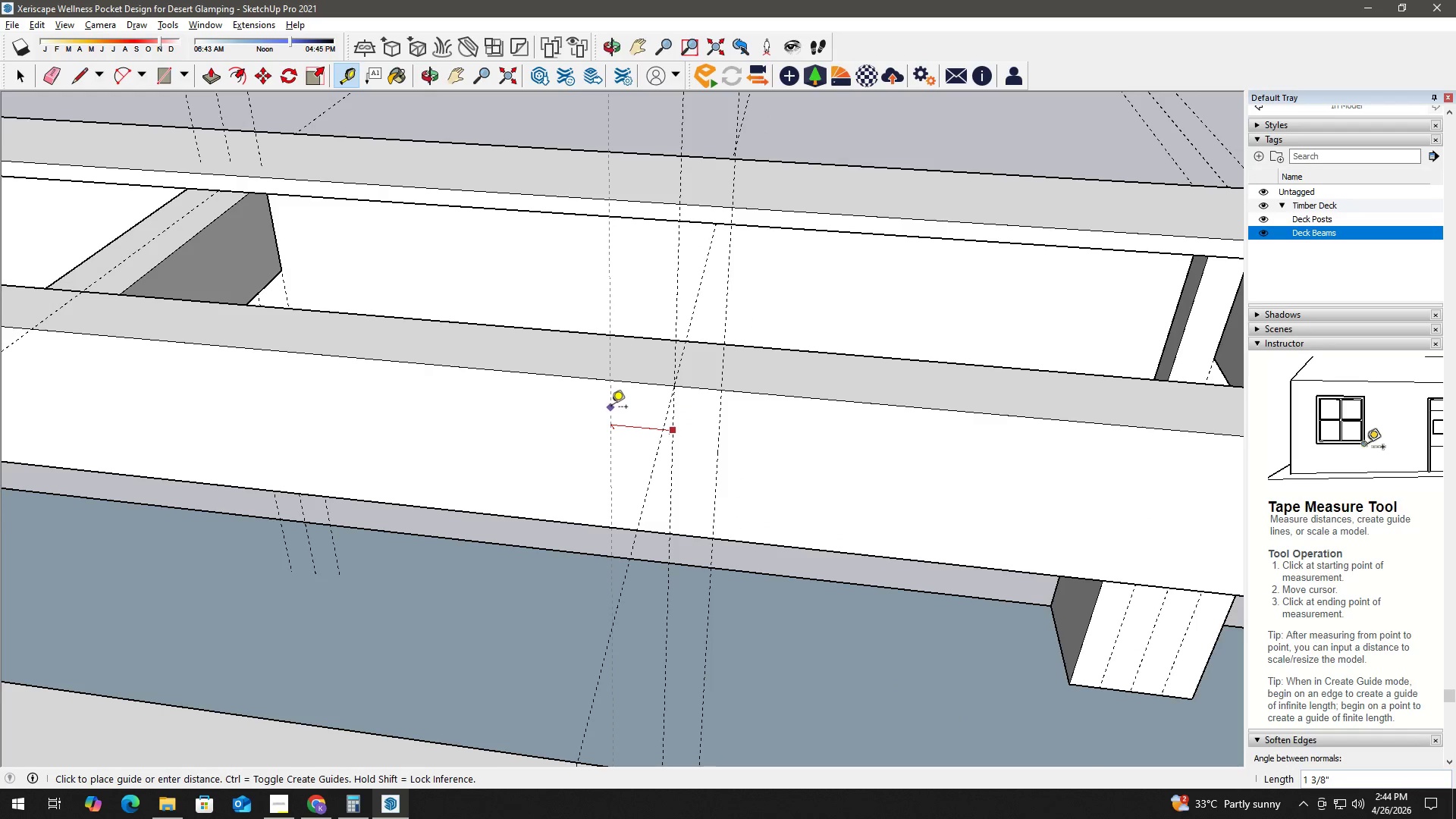 
scroll: coordinate [638, 382], scroll_direction: up, amount: 2.0
 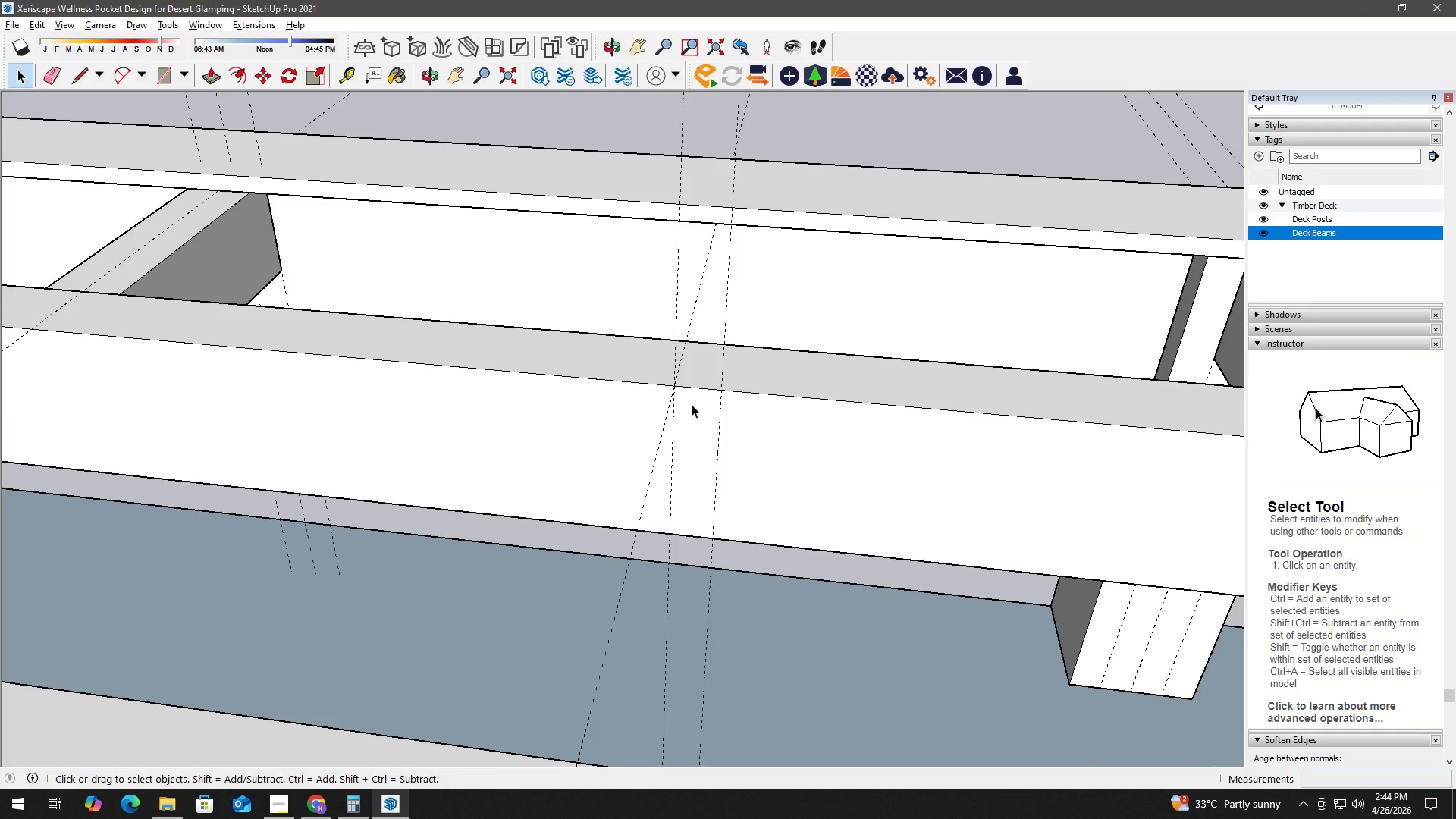 
key(Numpad1)
 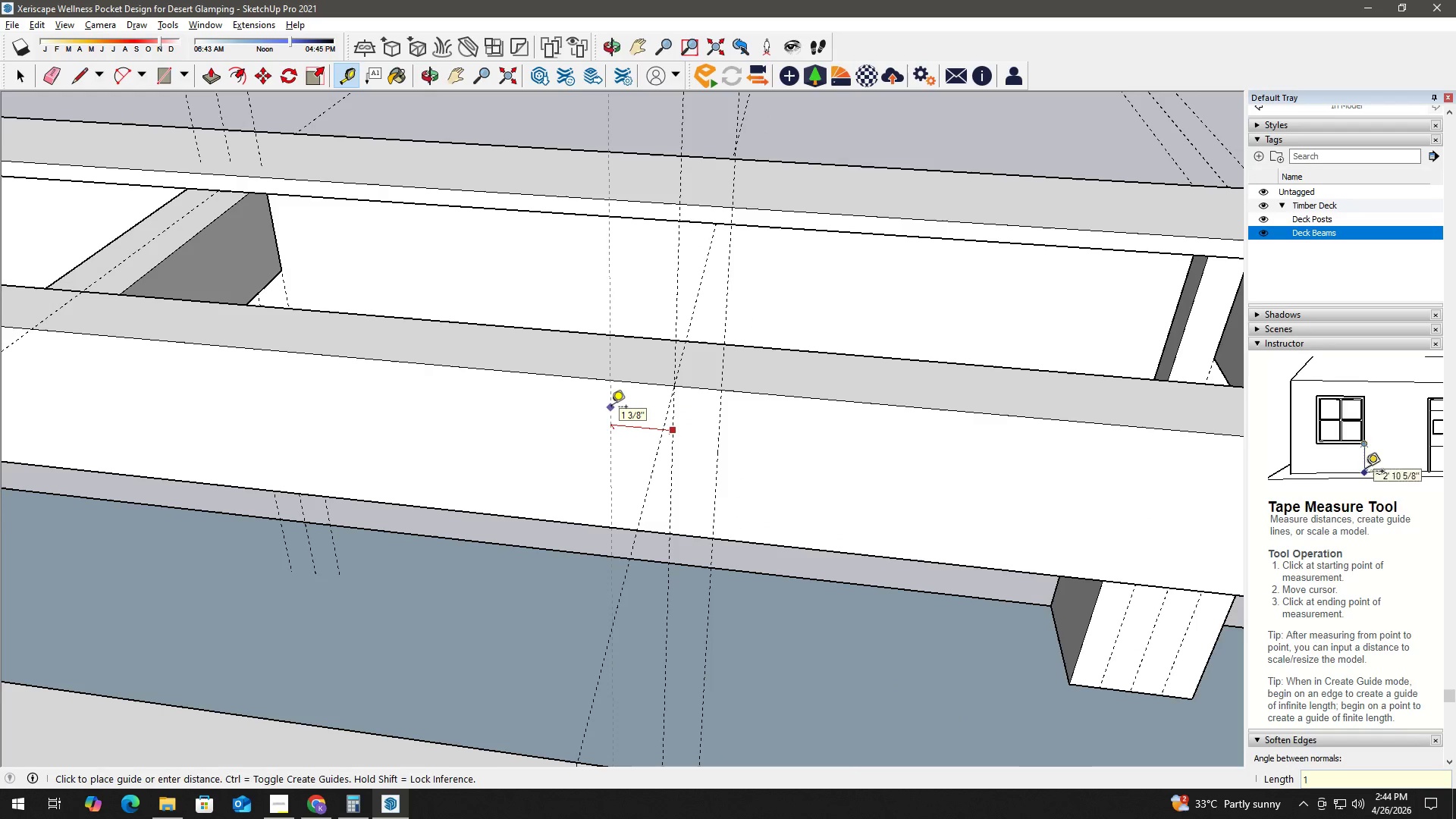 
key(NumpadEnter)
 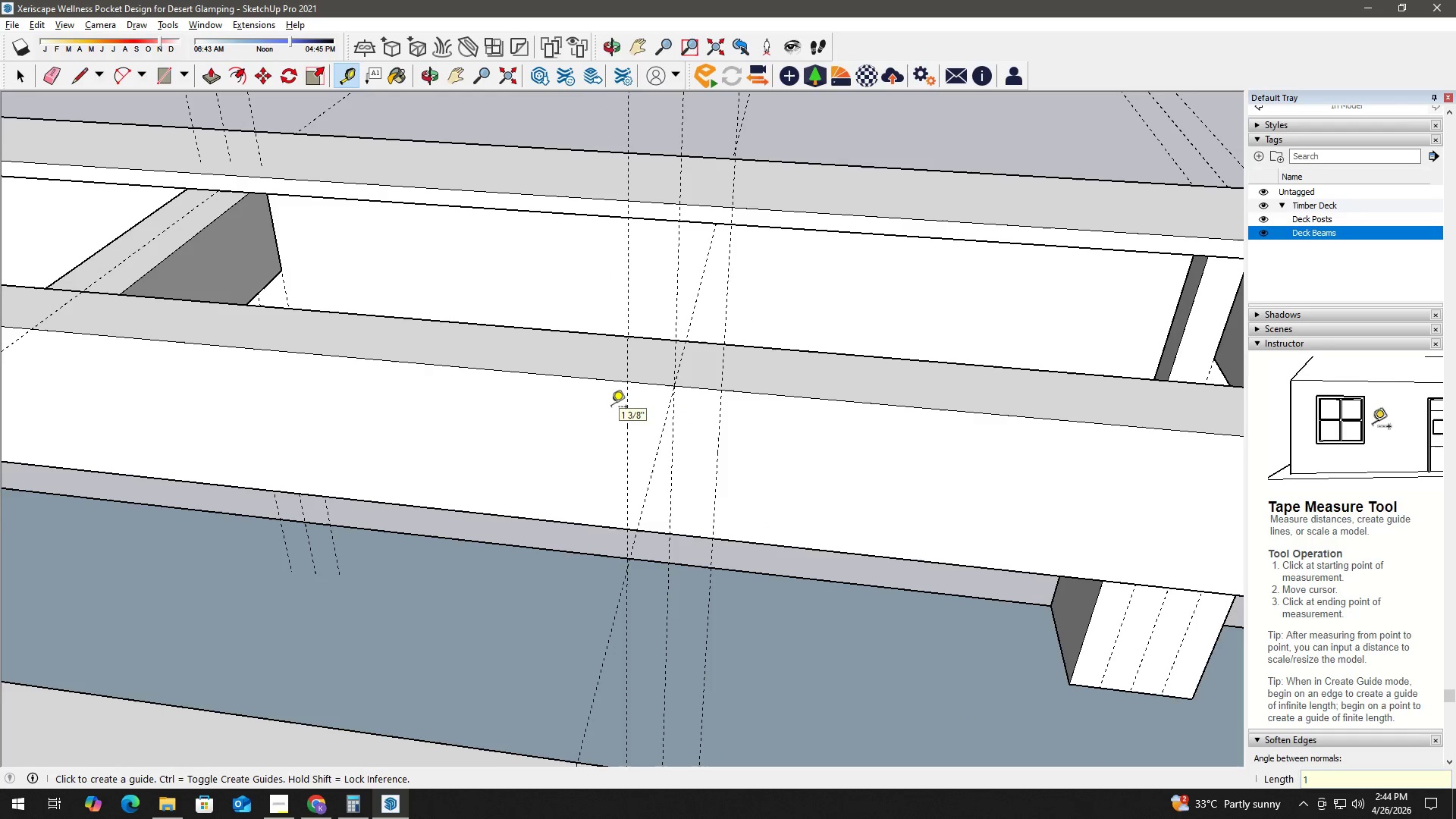 
key(Space)
 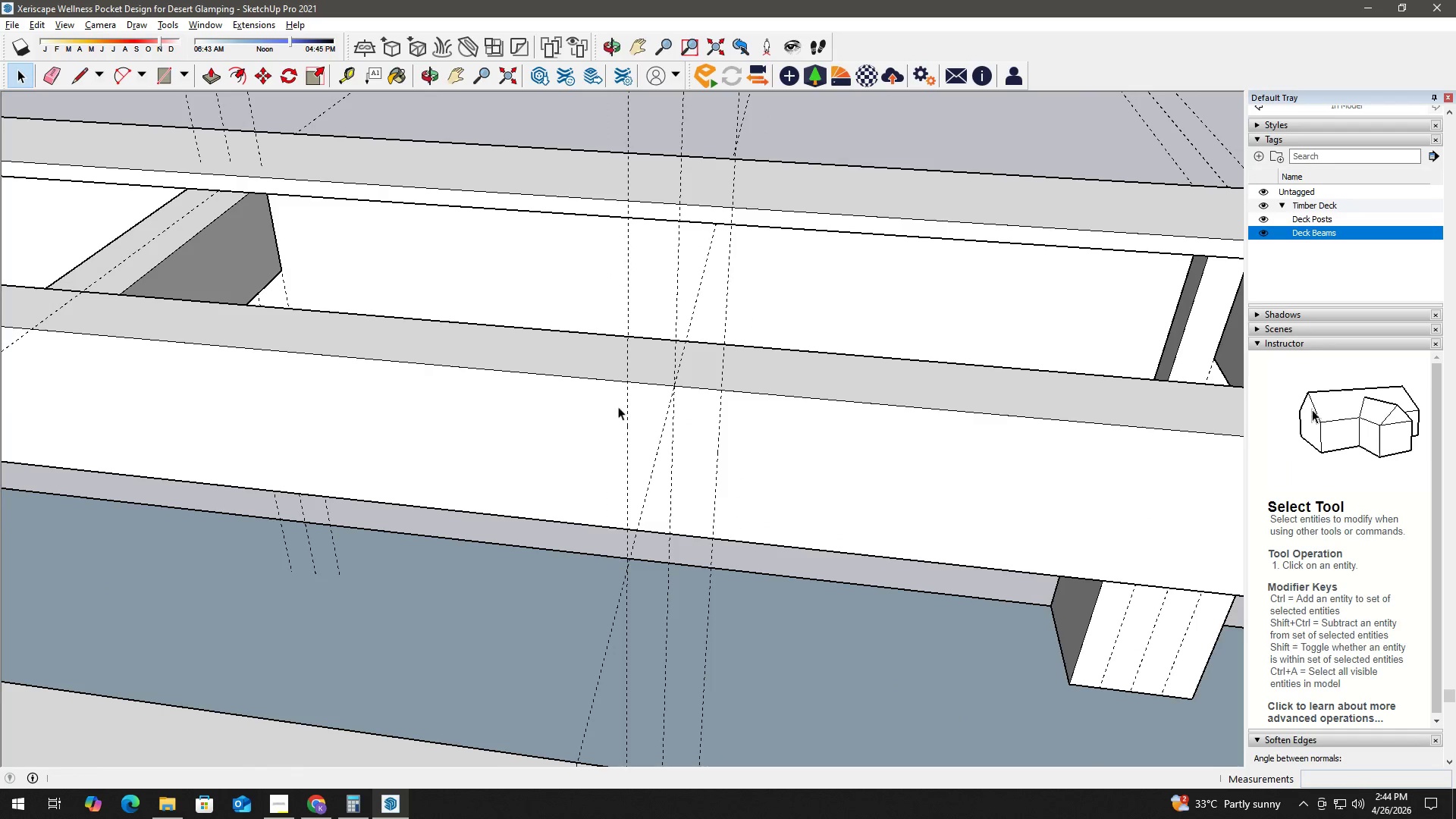 
key(T)
 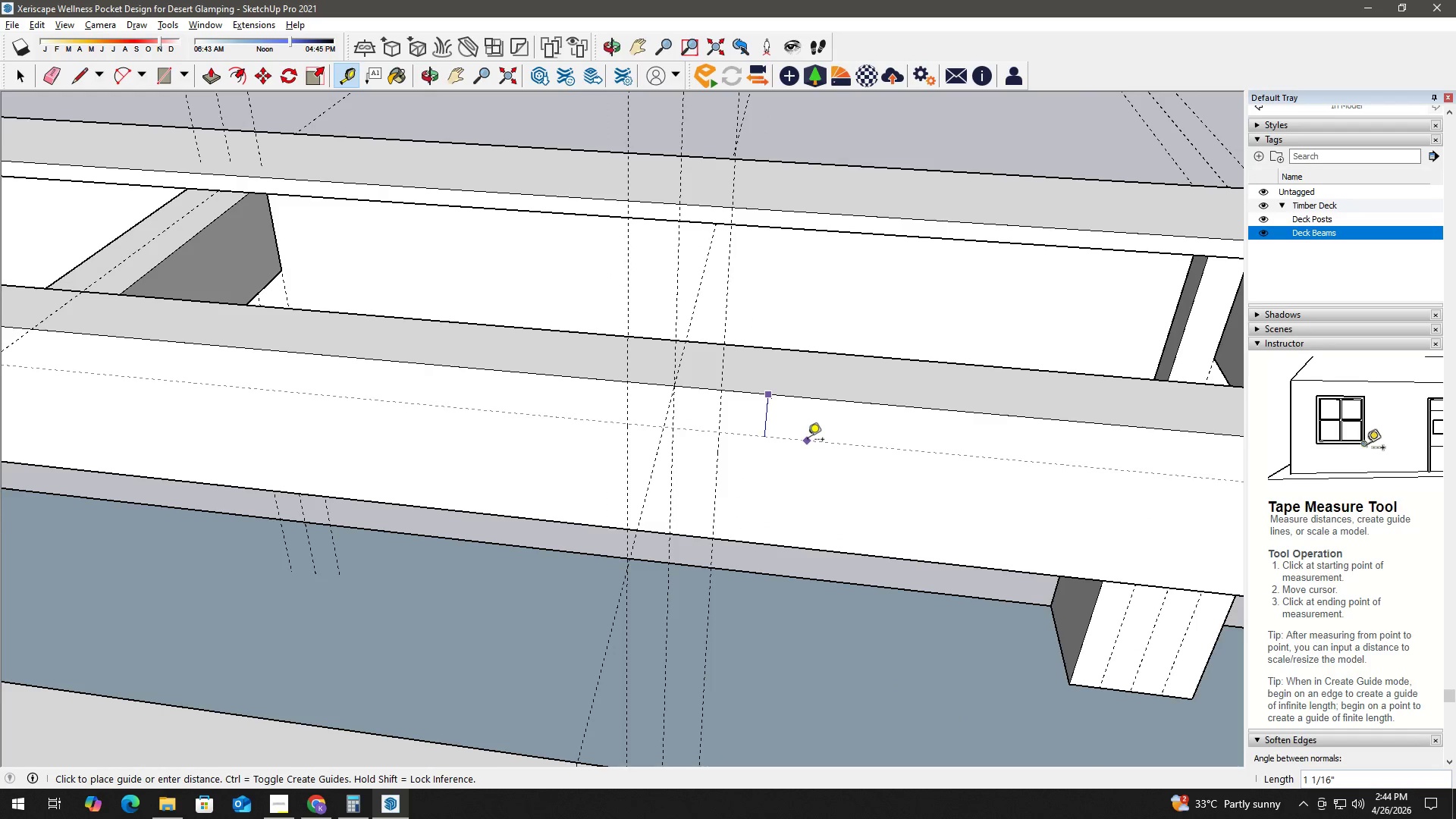 
key(Numpad3)
 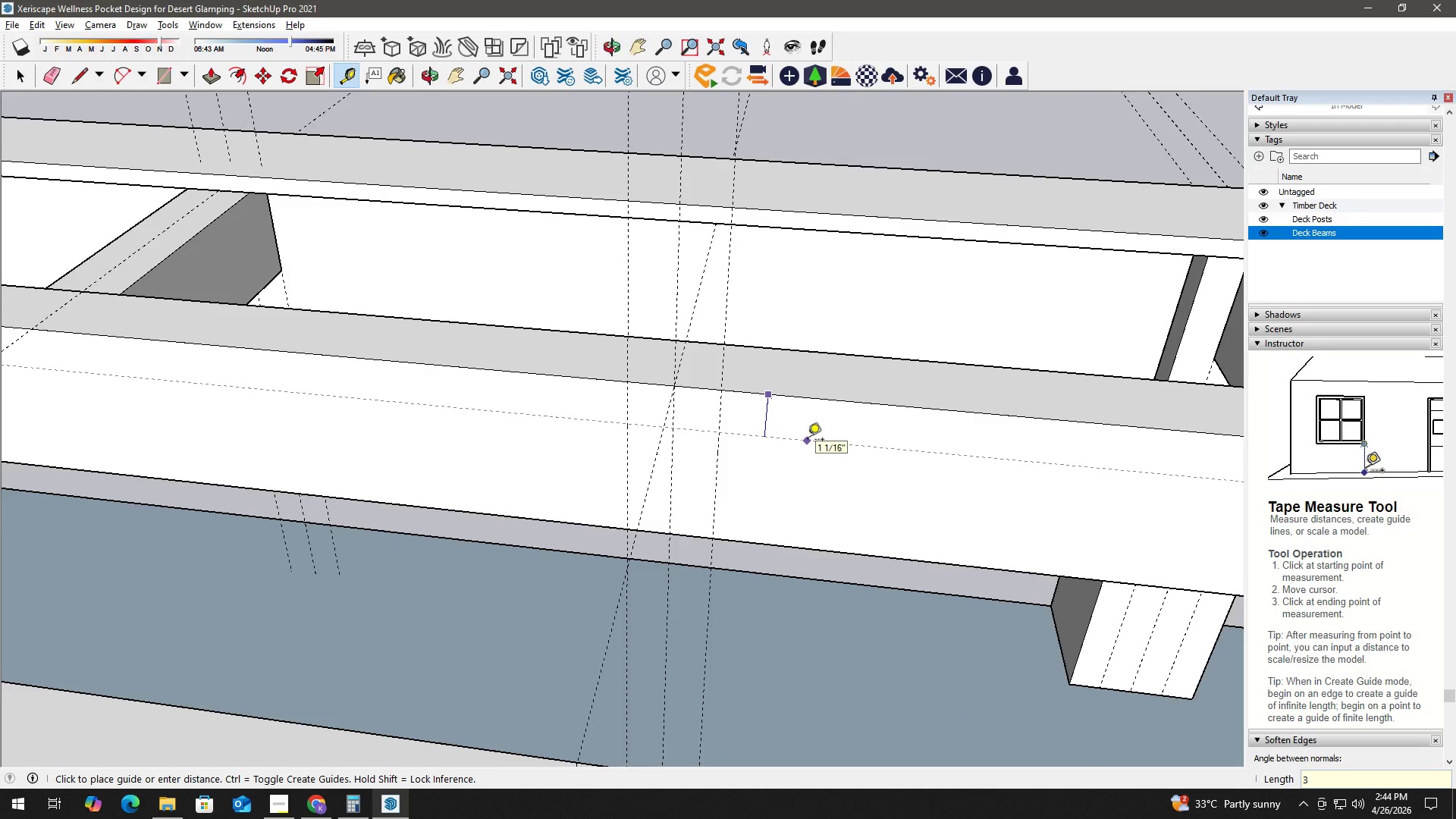 
key(NumpadEnter)
 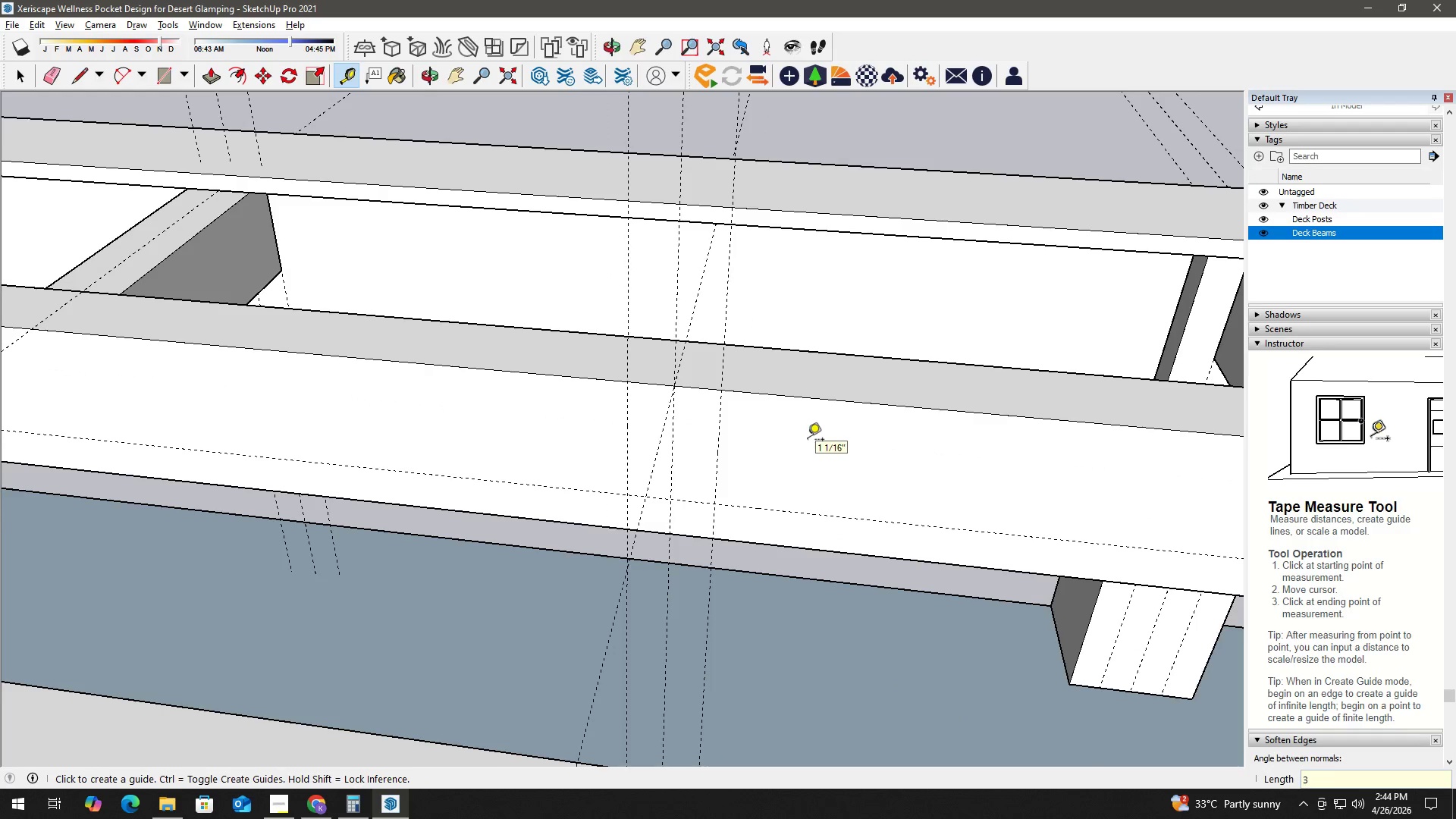 
key(Space)
 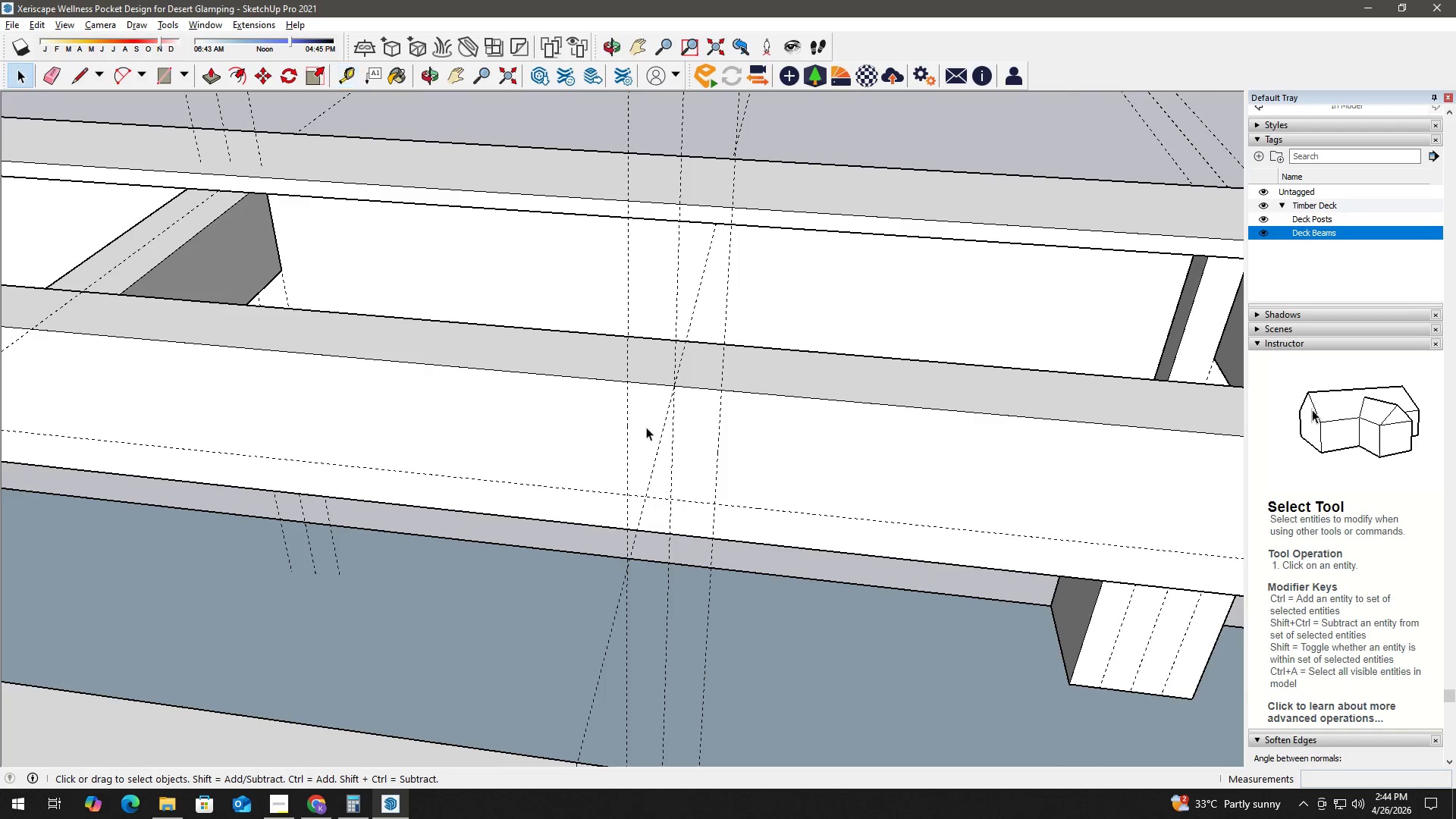 
scroll: coordinate [638, 422], scroll_direction: up, amount: 2.0
 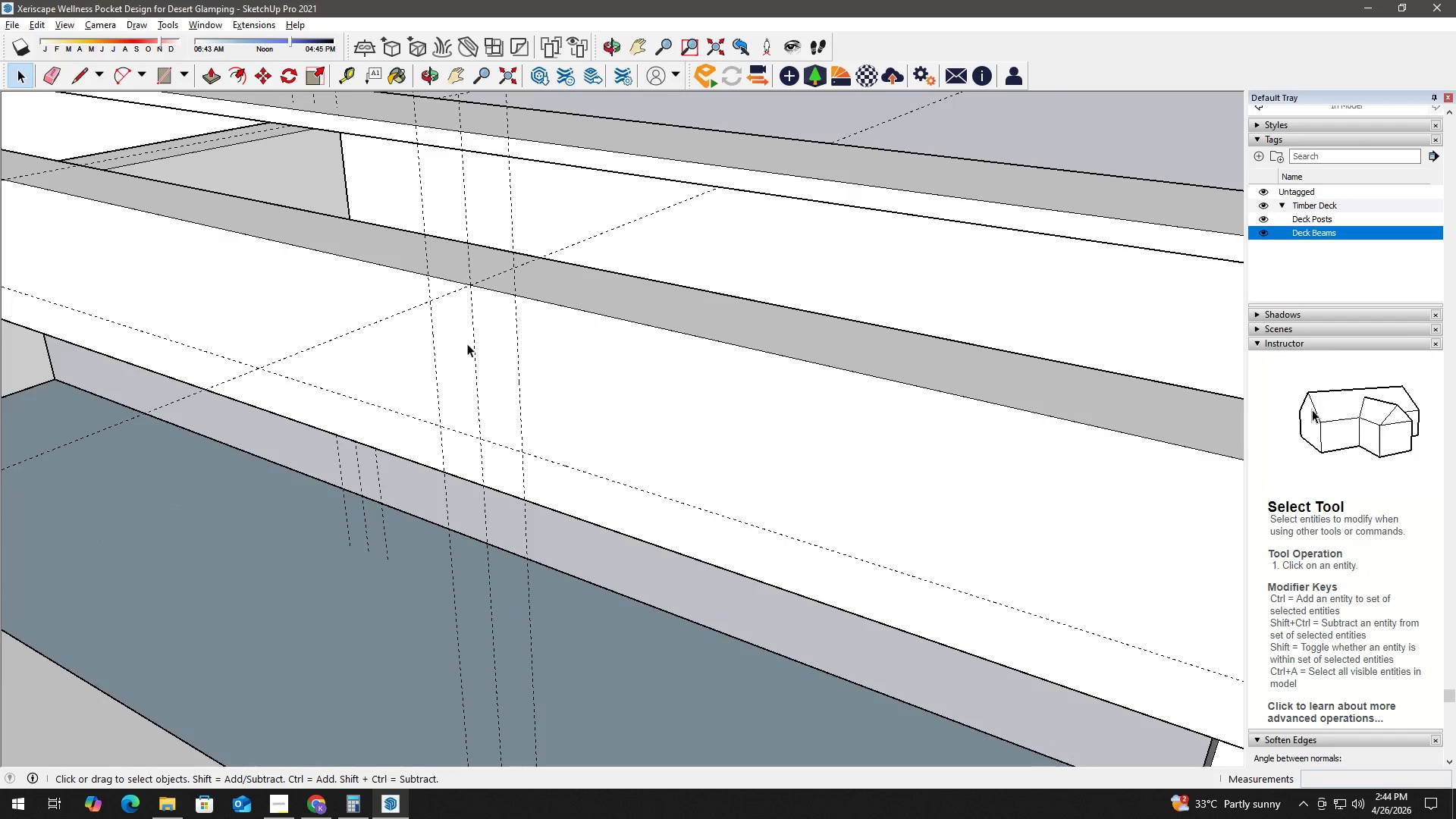 
key(R)
 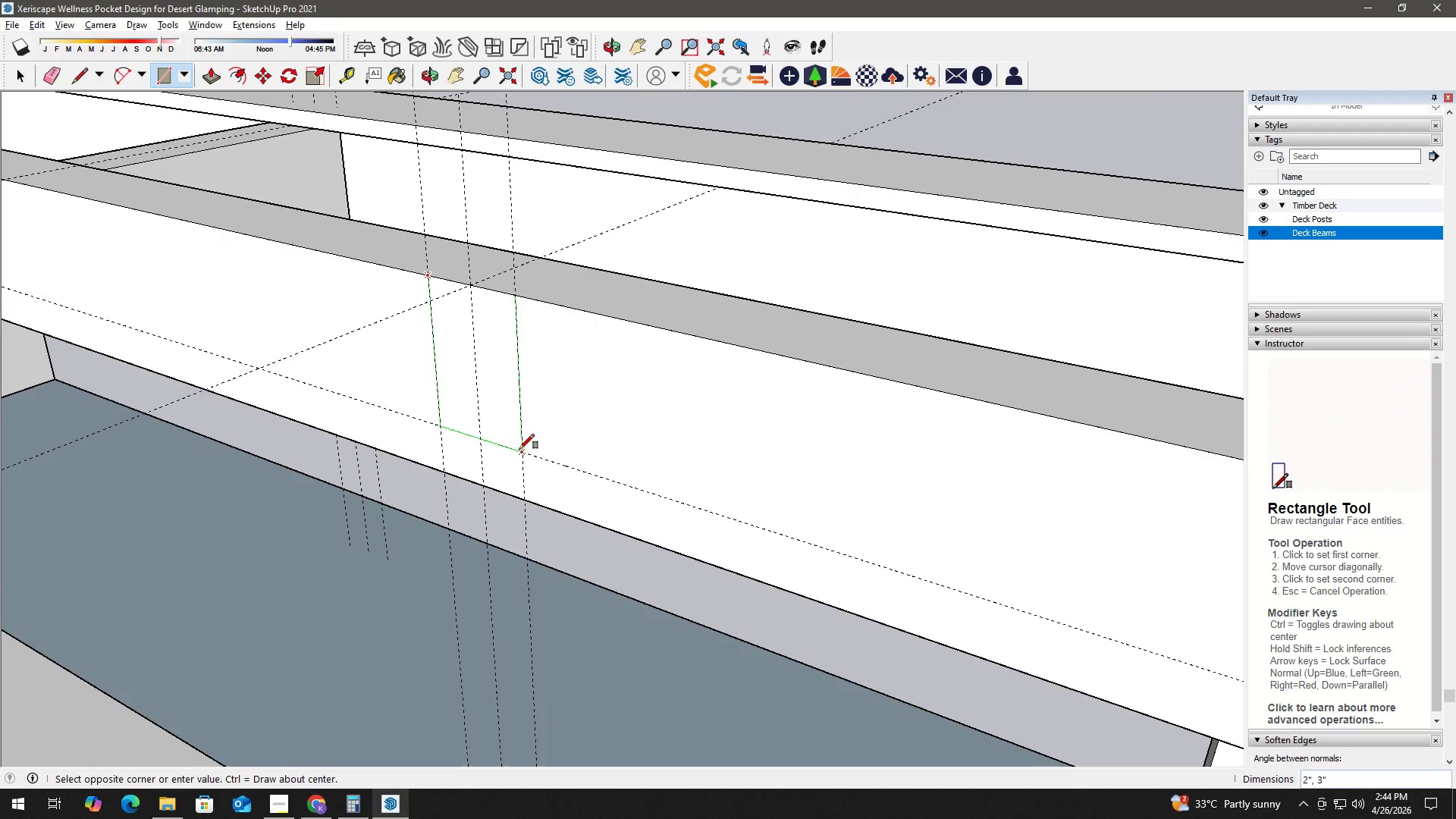 
left_click([520, 453])
 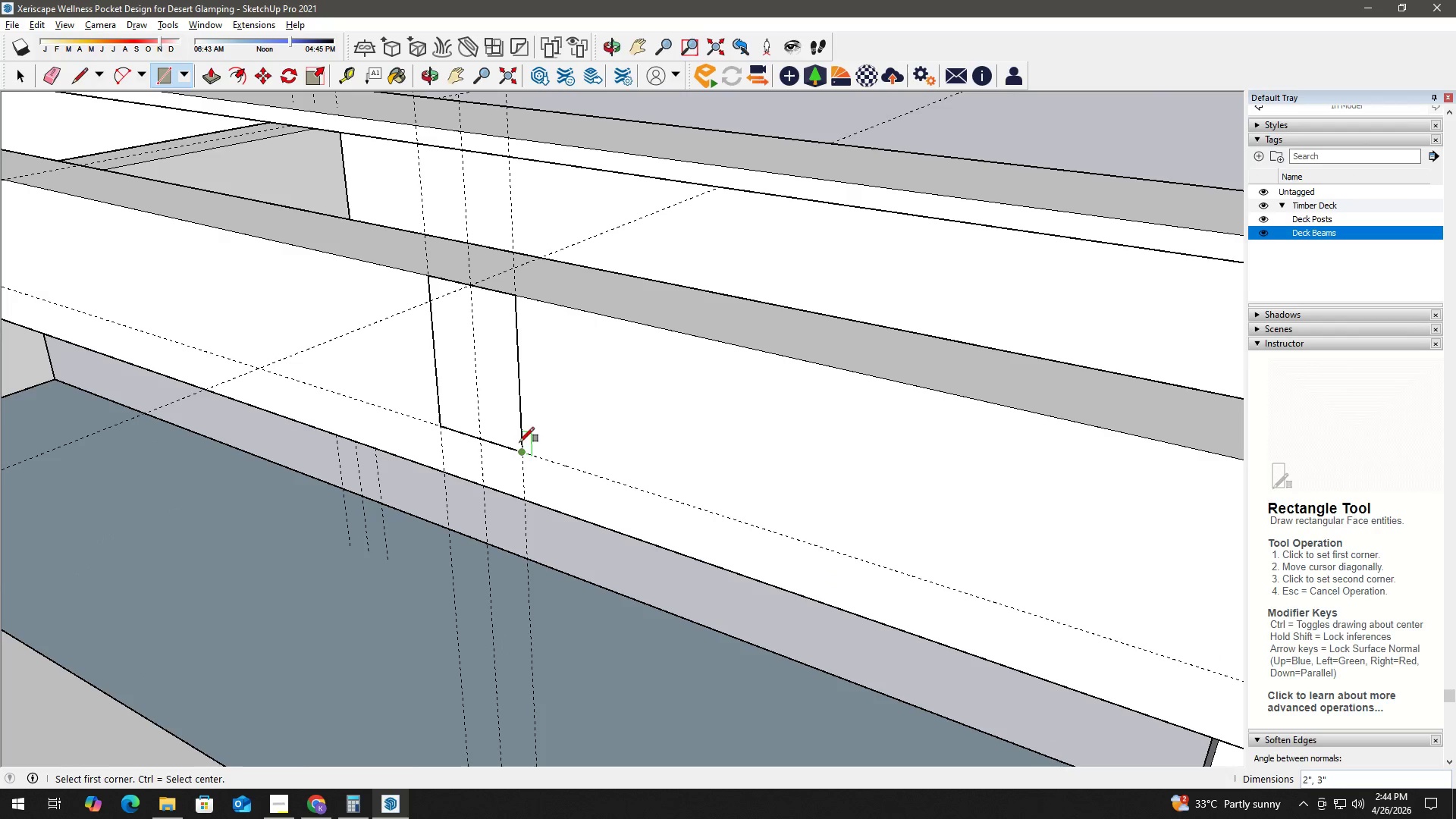 
key(Space)
 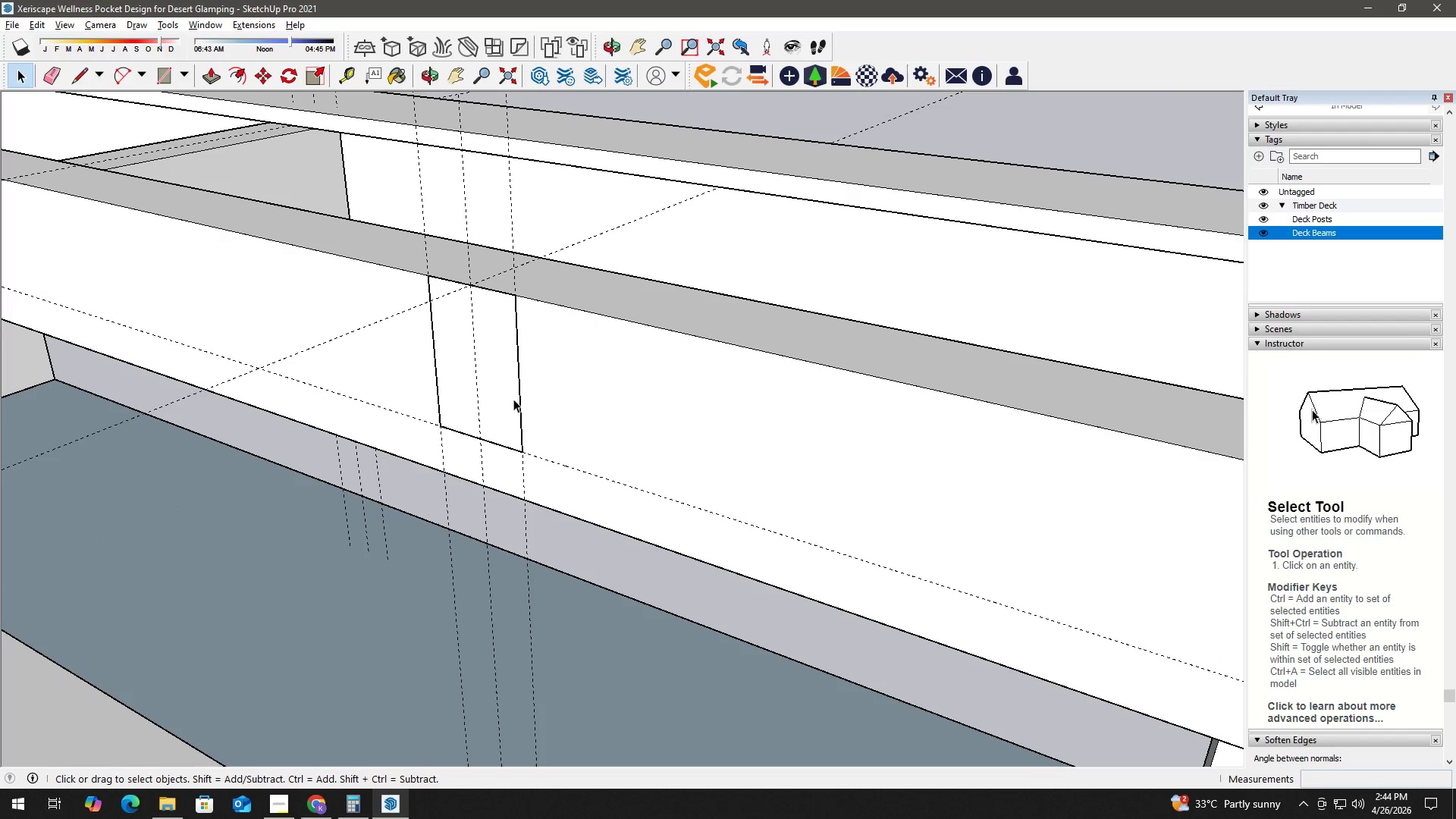 
double_click([513, 396])
 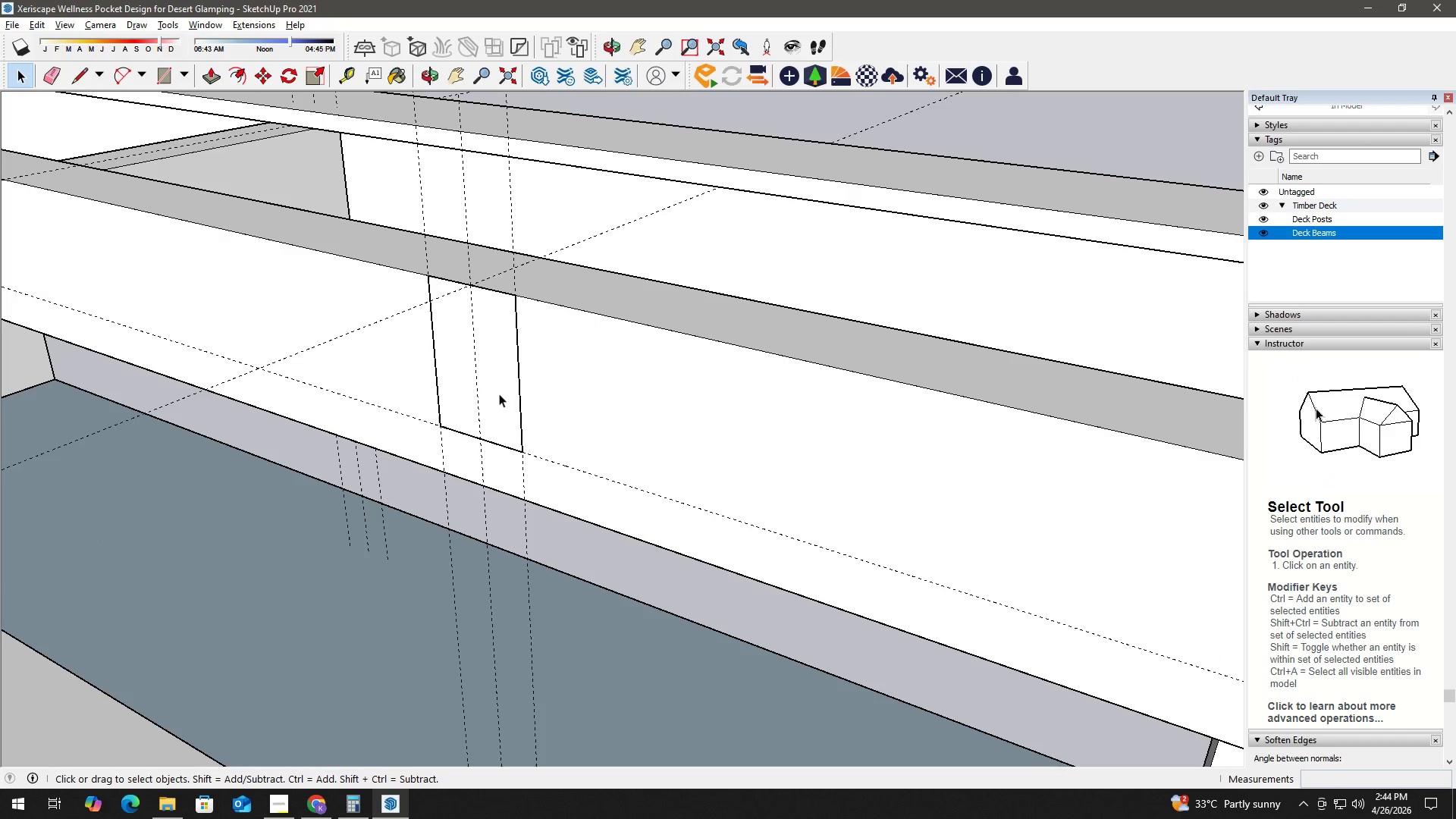 
left_click([499, 394])
 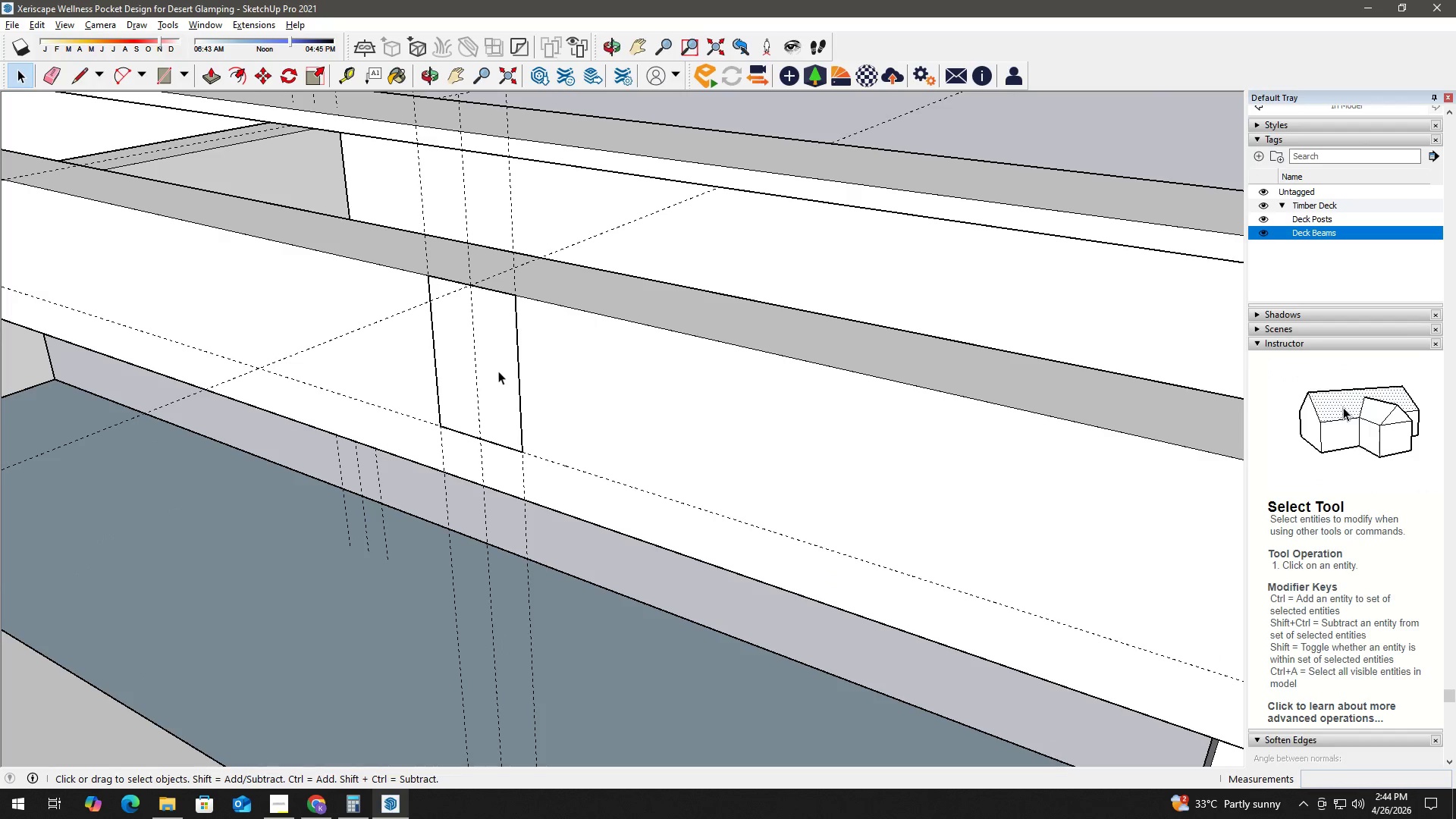 
key(P)
 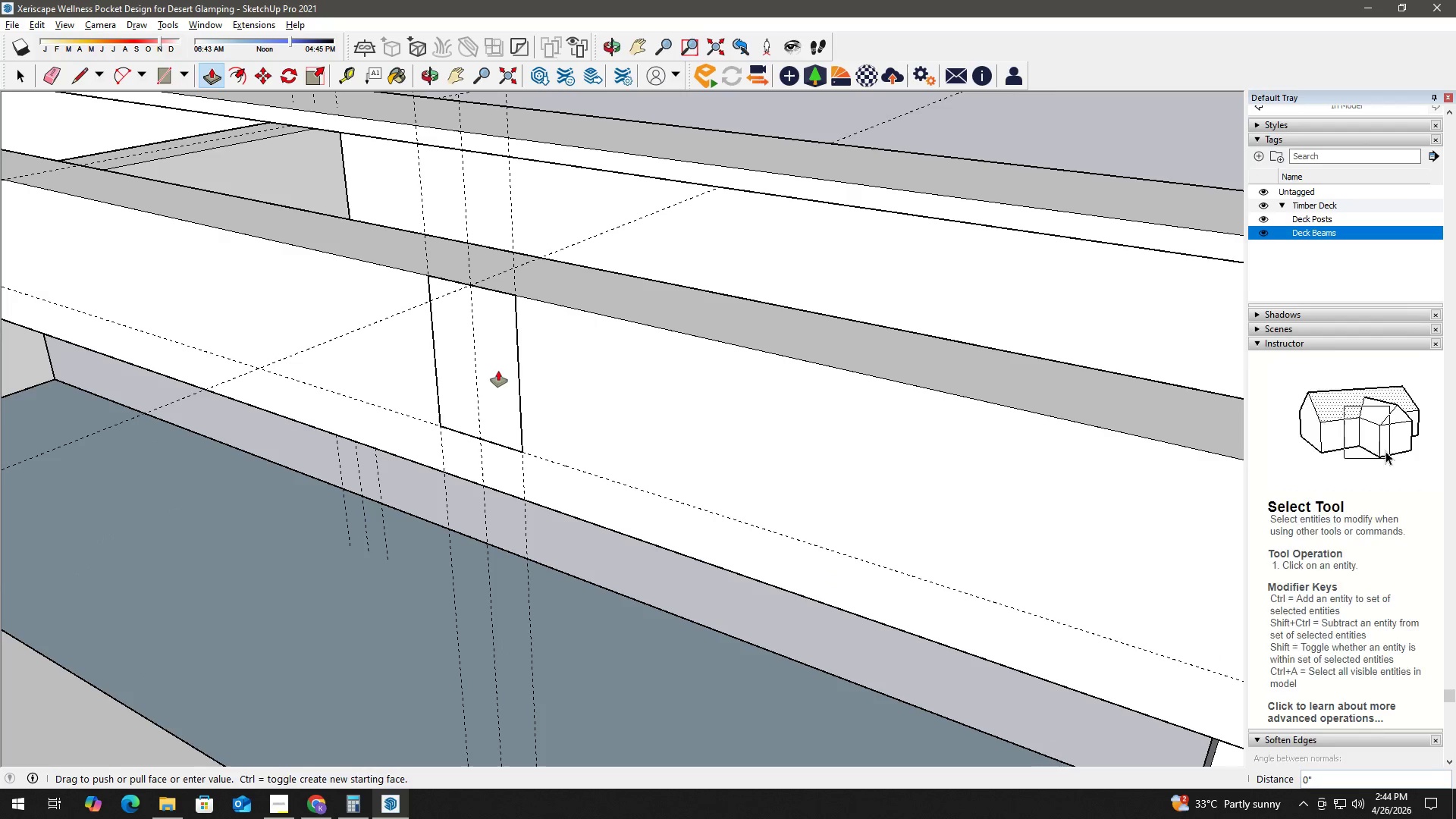 
left_click([498, 371])
 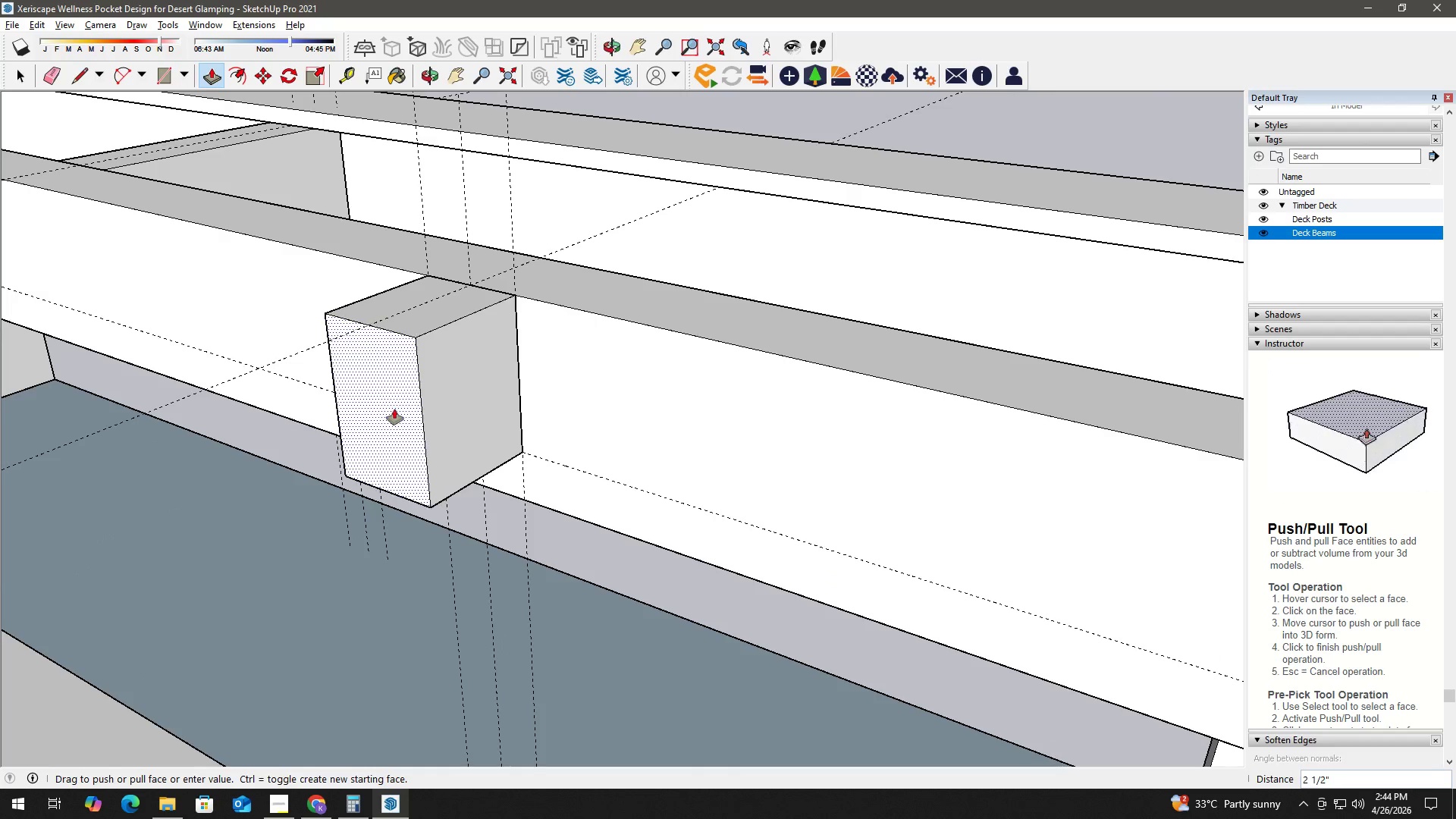 
scroll: coordinate [391, 443], scroll_direction: down, amount: 6.0
 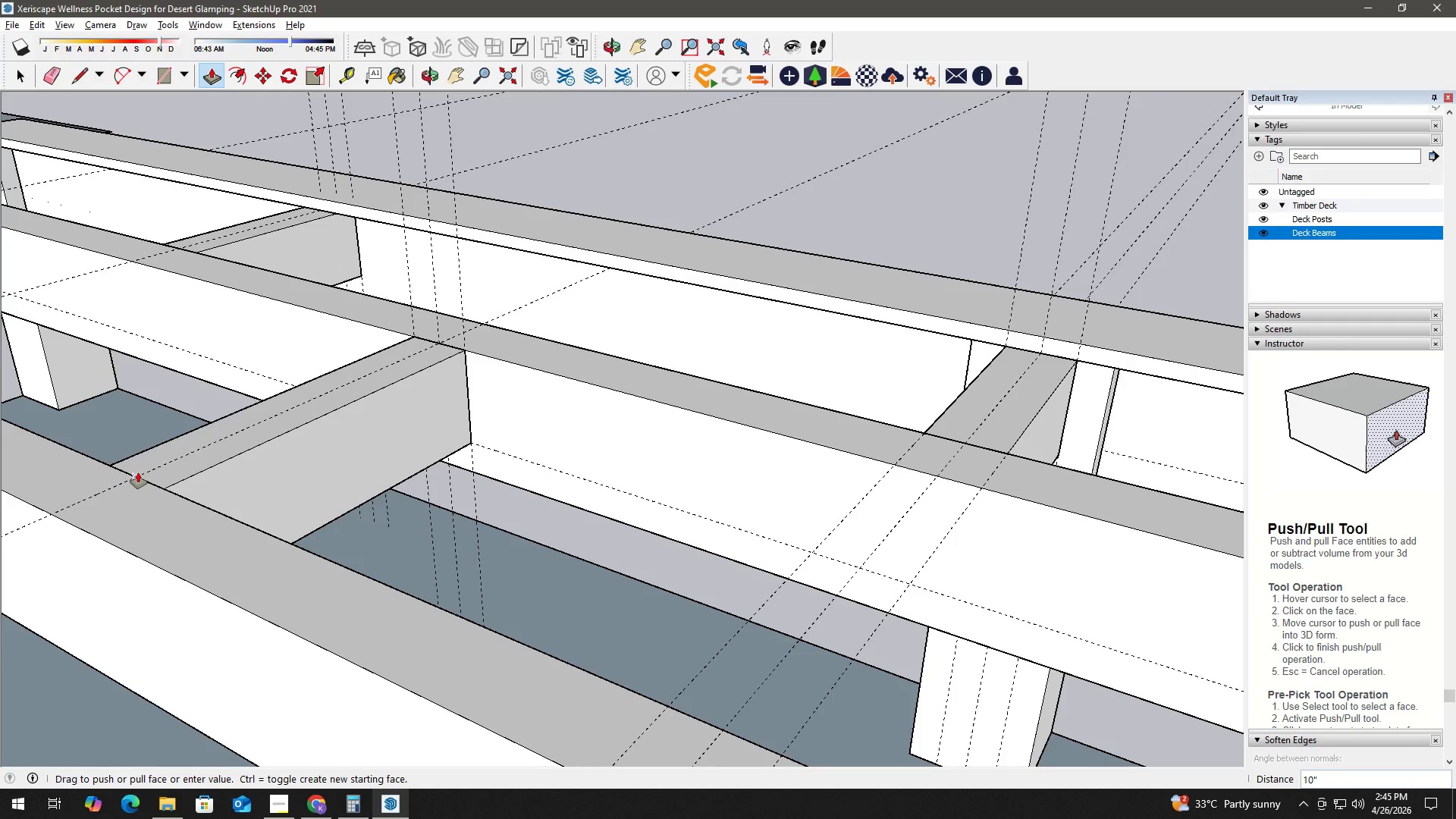 
left_click([138, 472])
 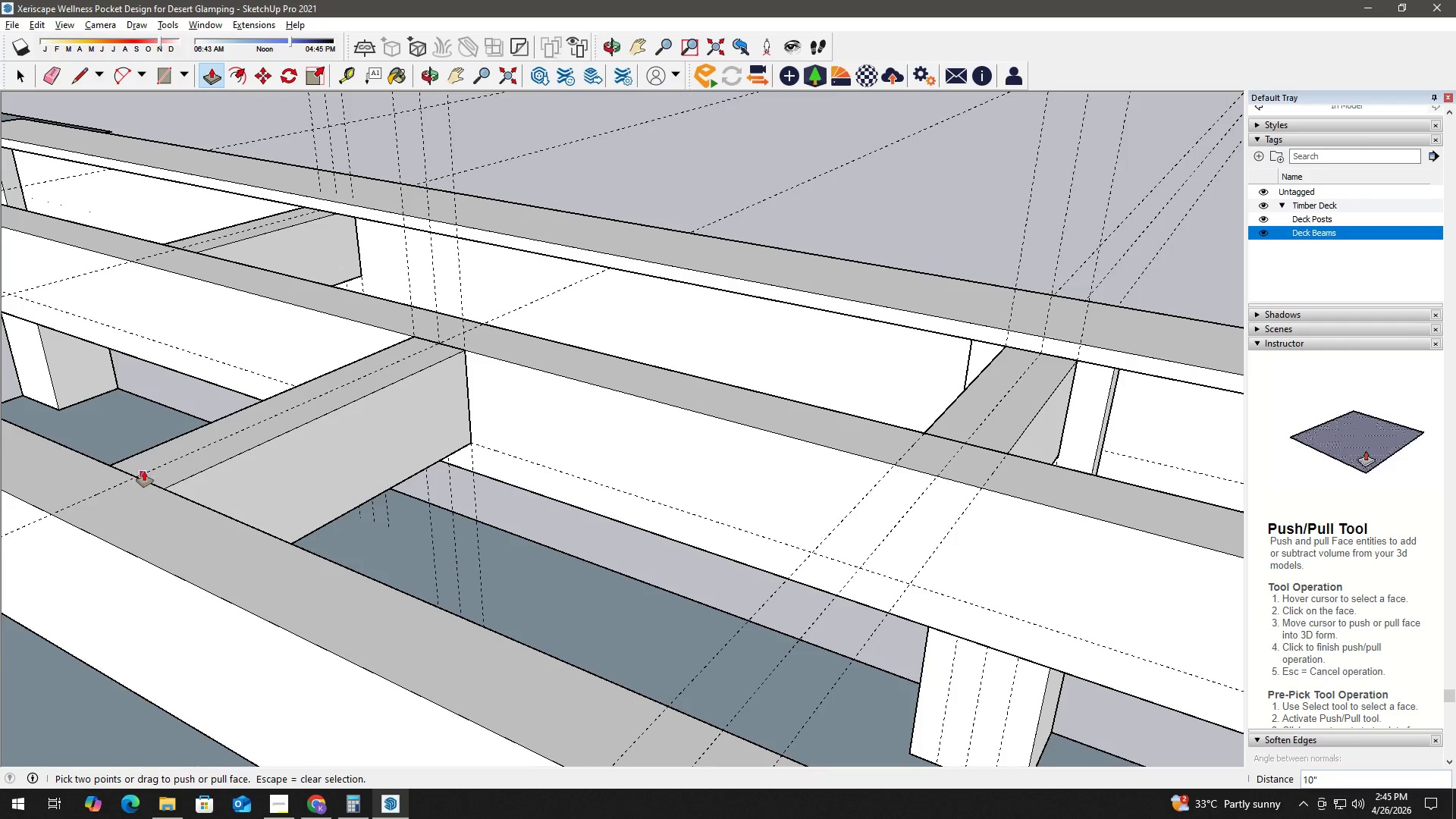 
key(Space)
 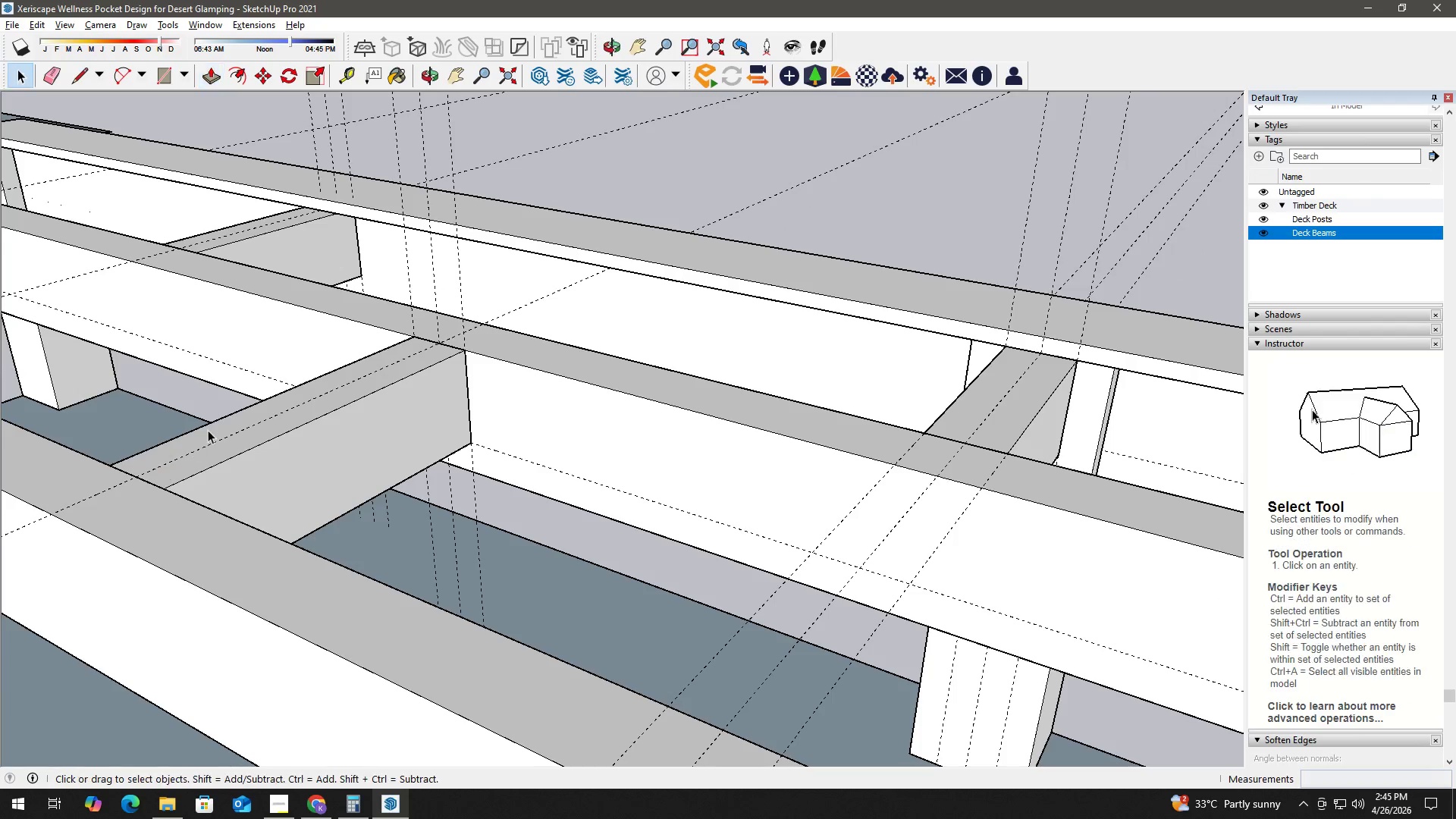 
double_click([209, 429])
 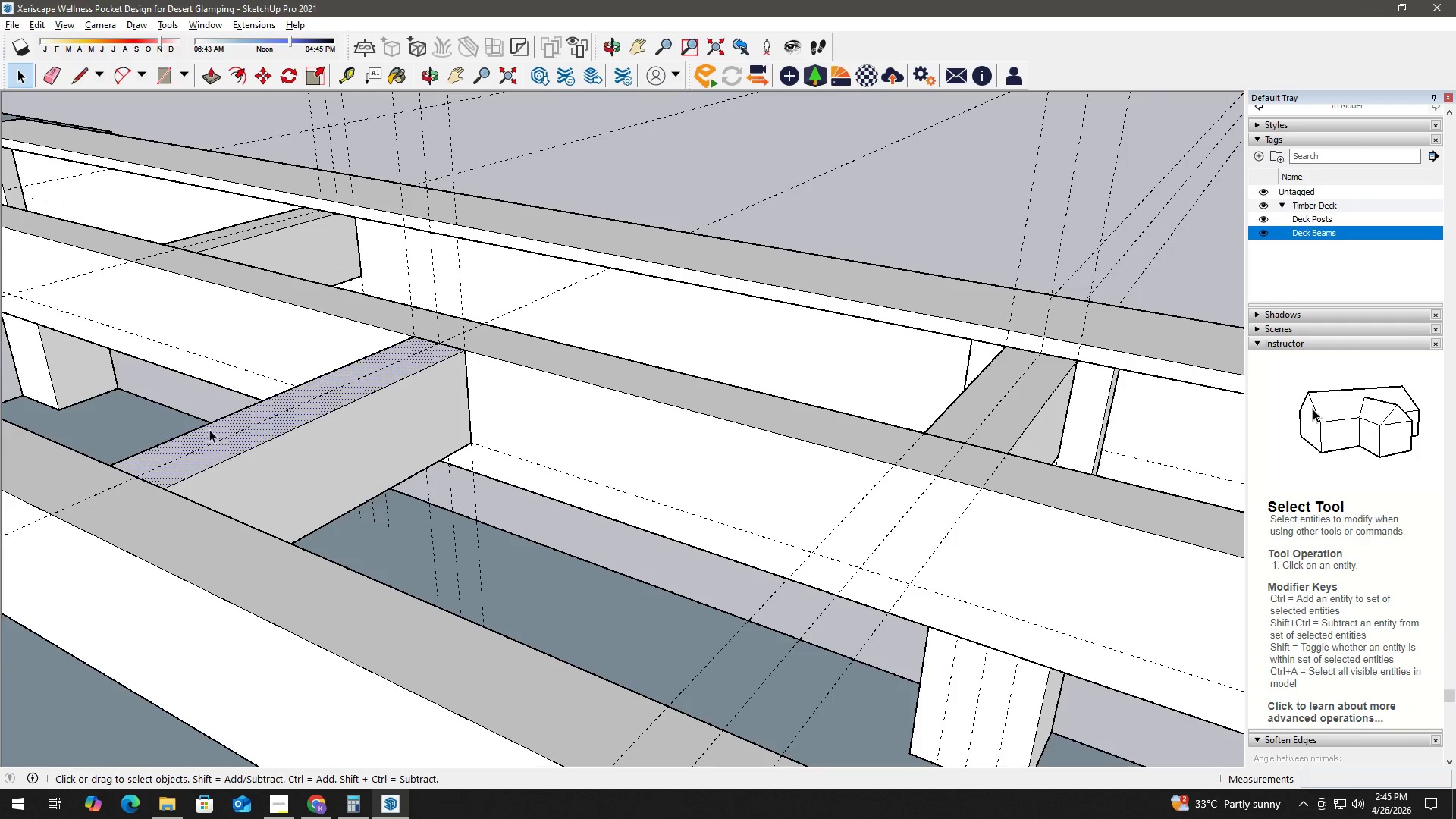 
right_click([209, 429])
 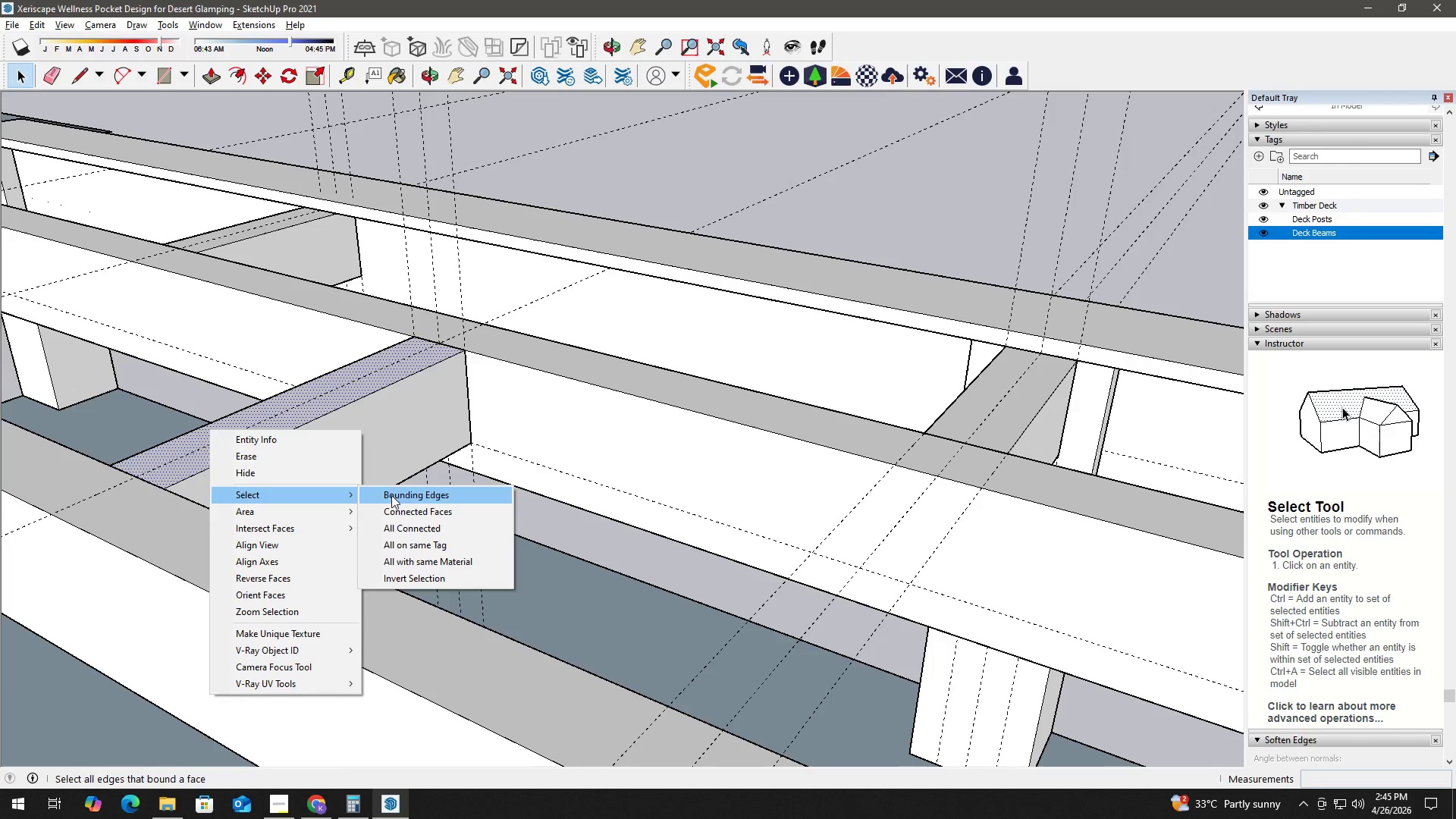 
left_click([401, 532])
 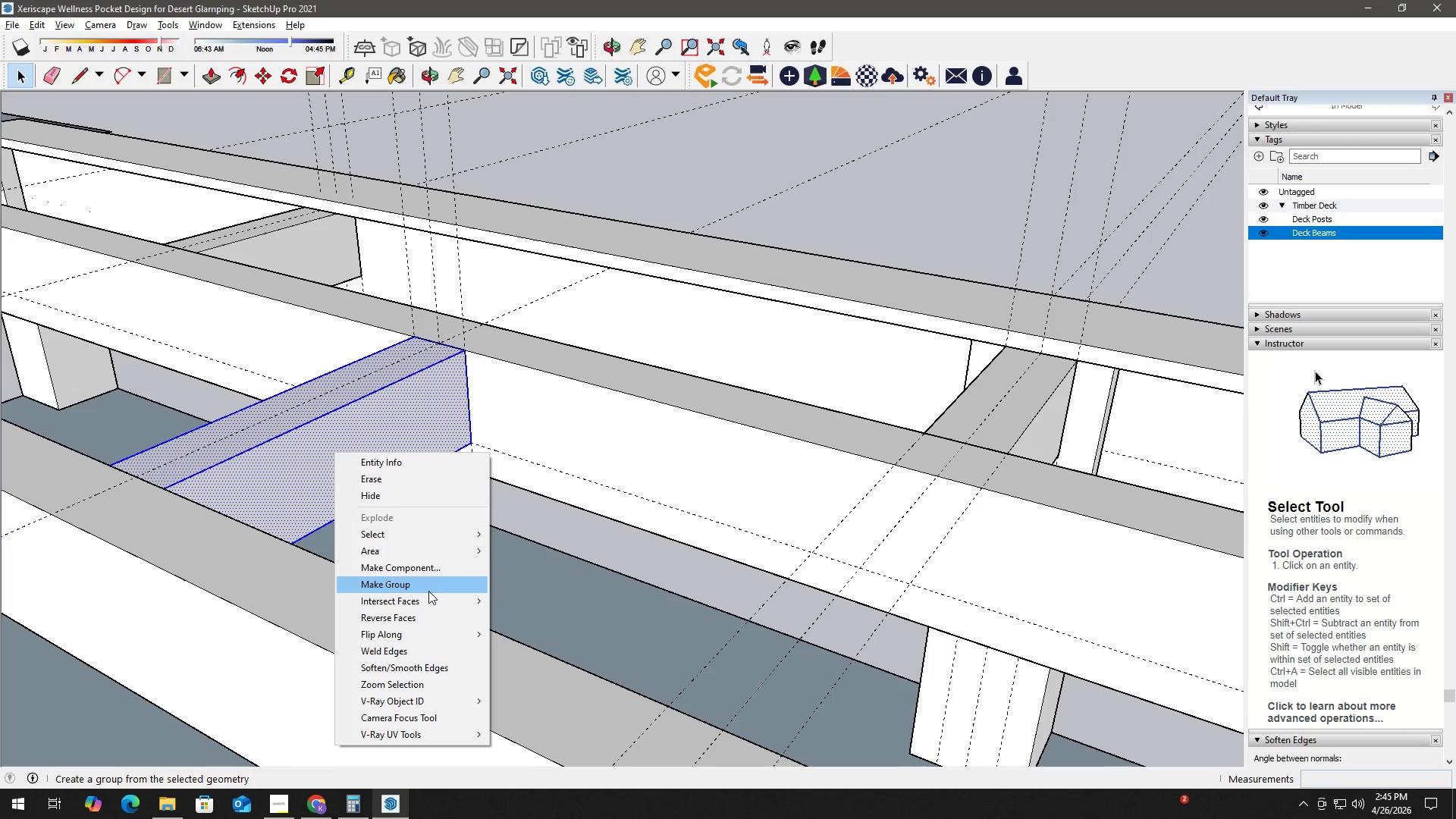 
left_click([428, 591])
 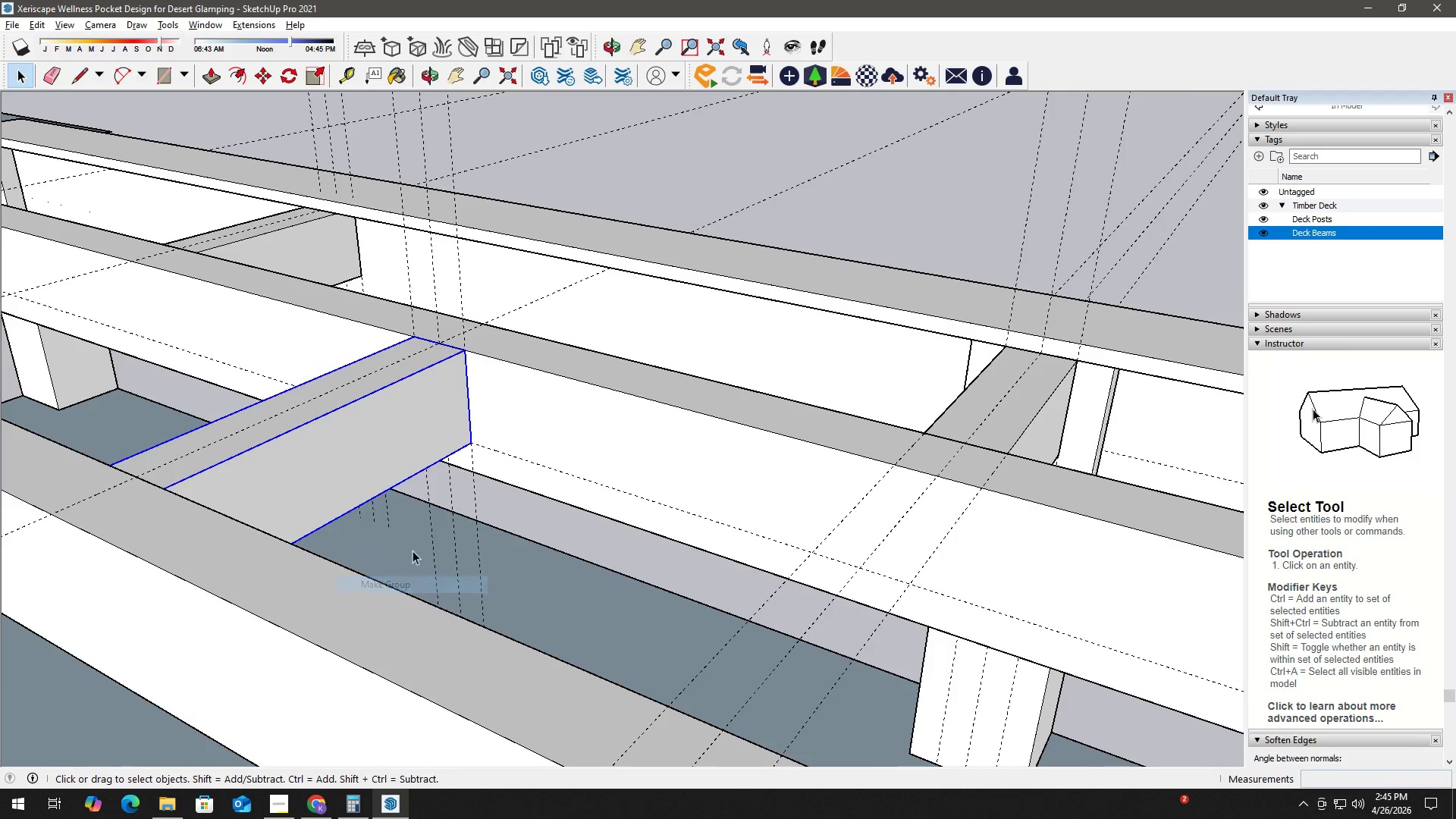 
key(H)
 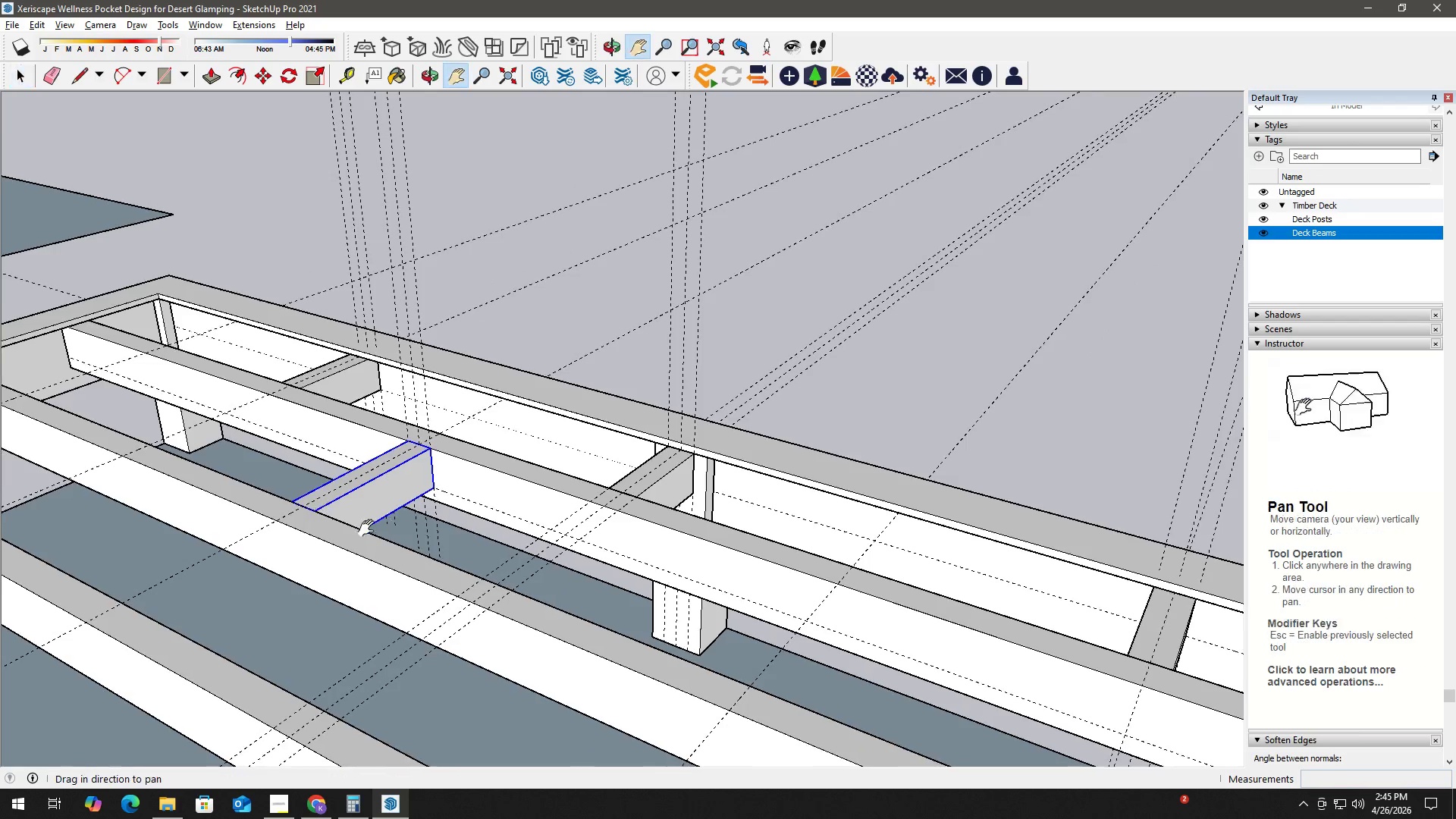 
left_click_drag(start_coordinate=[305, 510], to_coordinate=[584, 556])
 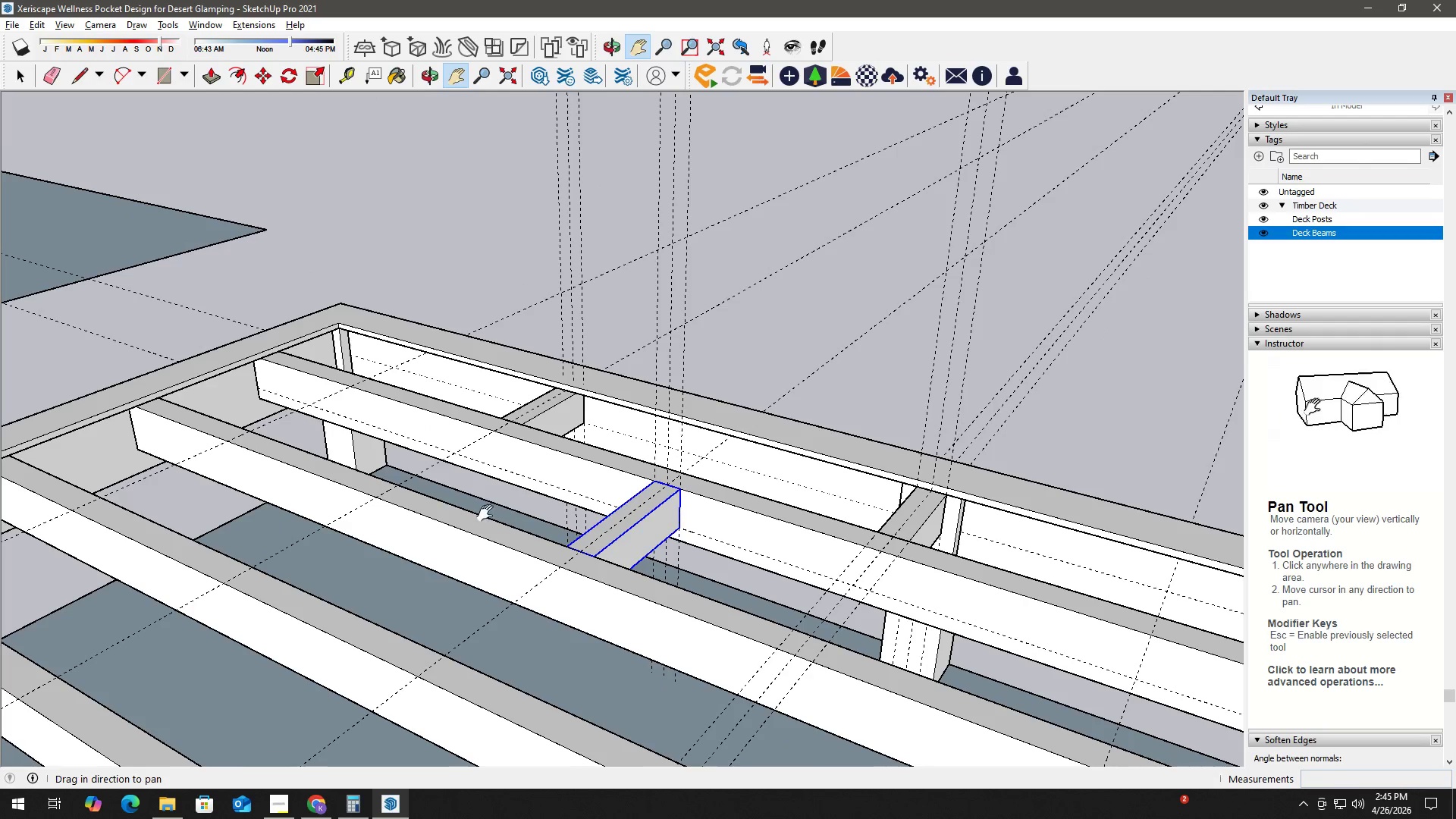 
scroll: coordinate [401, 519], scroll_direction: down, amount: 6.0
 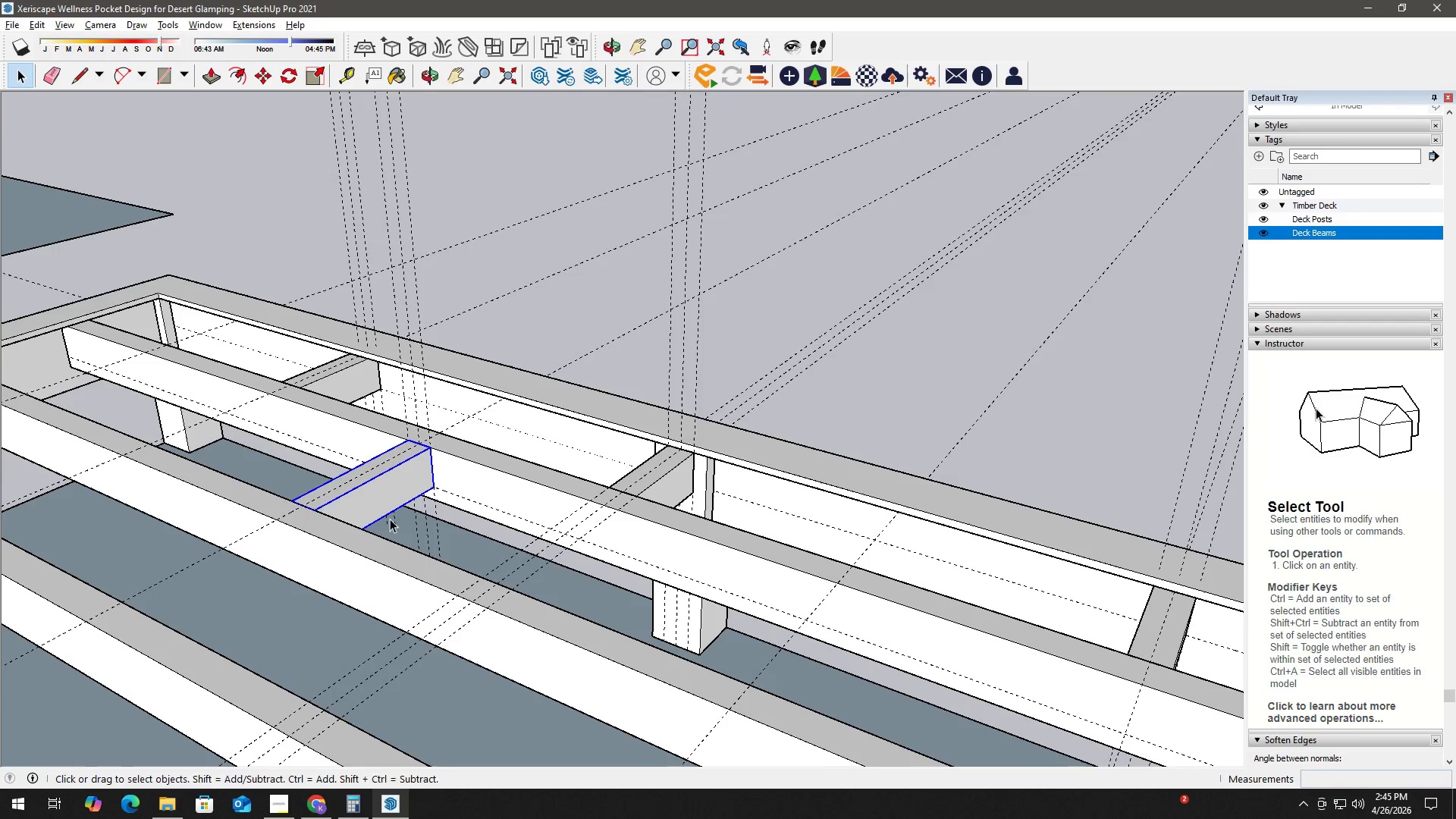 
key(Space)
 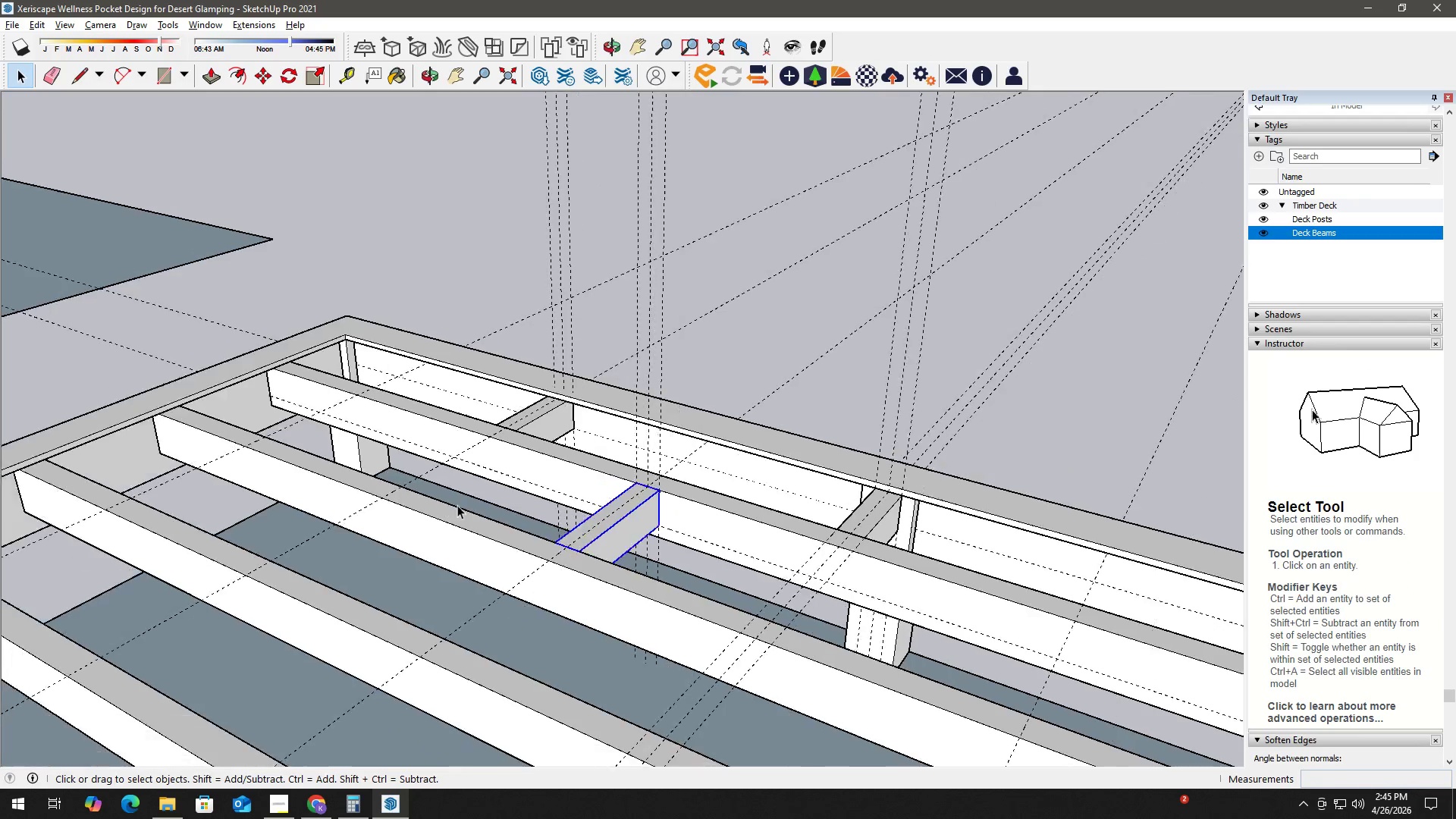 
scroll: coordinate [481, 510], scroll_direction: down, amount: 3.0
 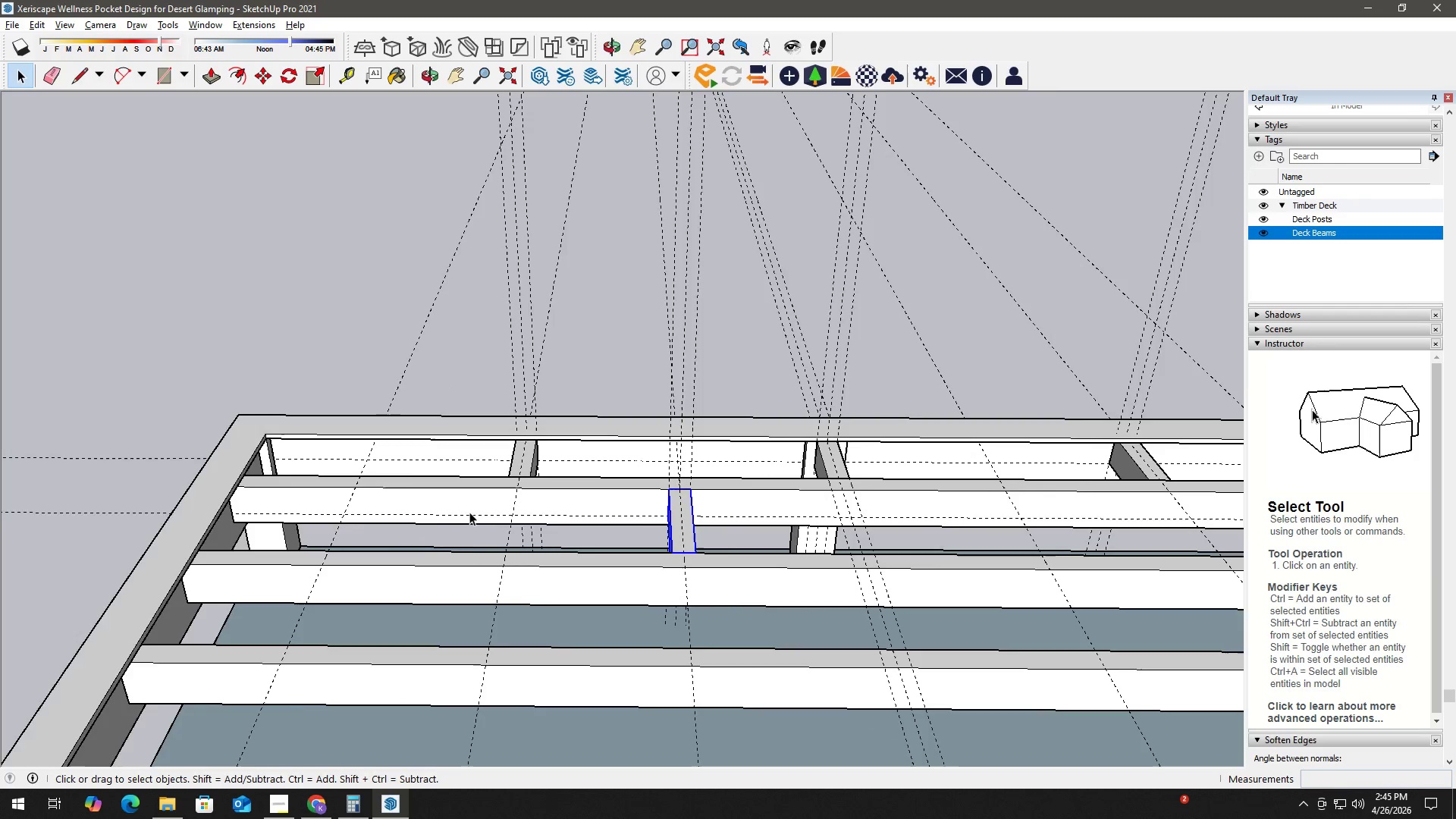 
scroll: coordinate [413, 502], scroll_direction: up, amount: 6.0
 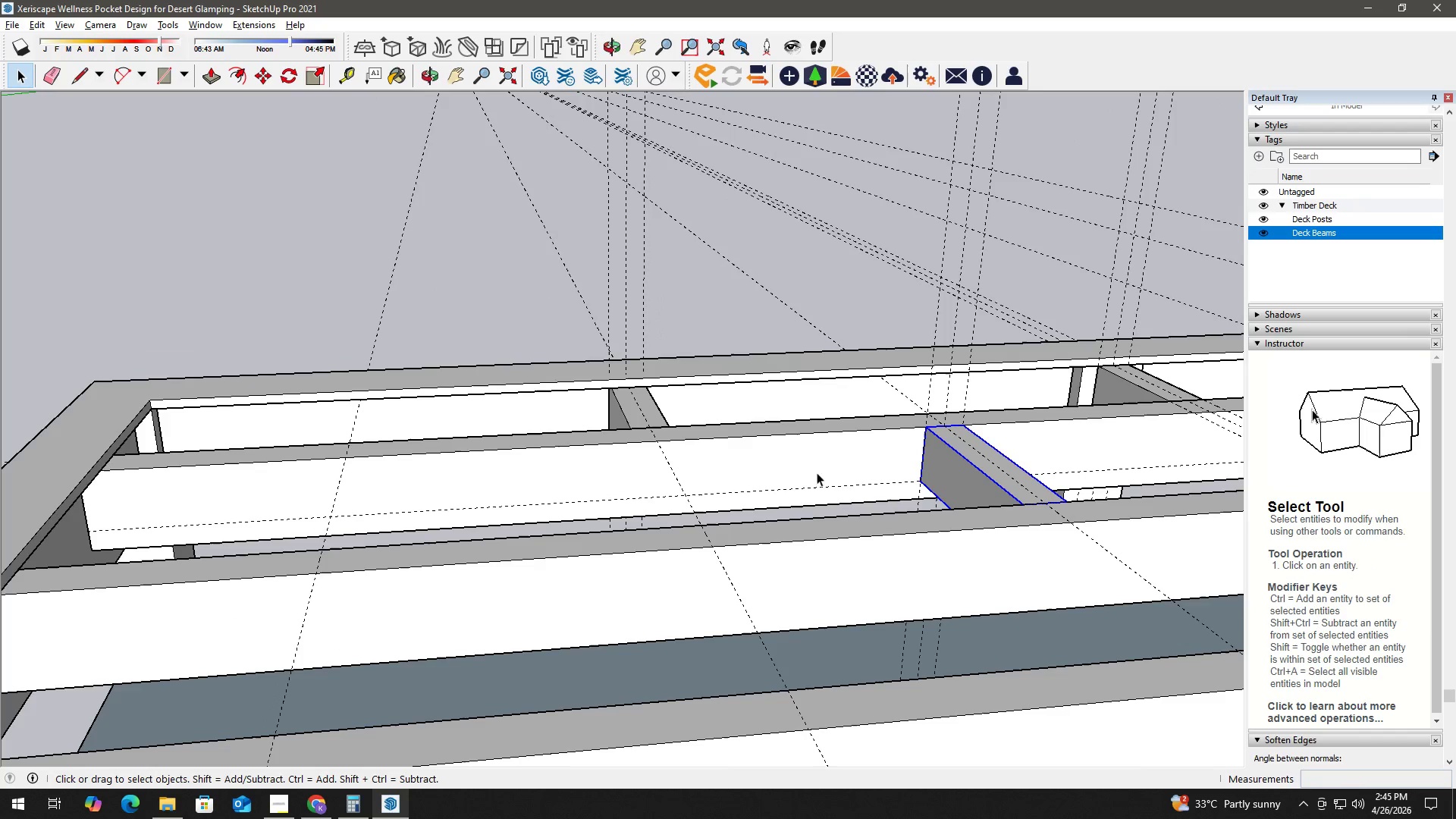 
key(T)
 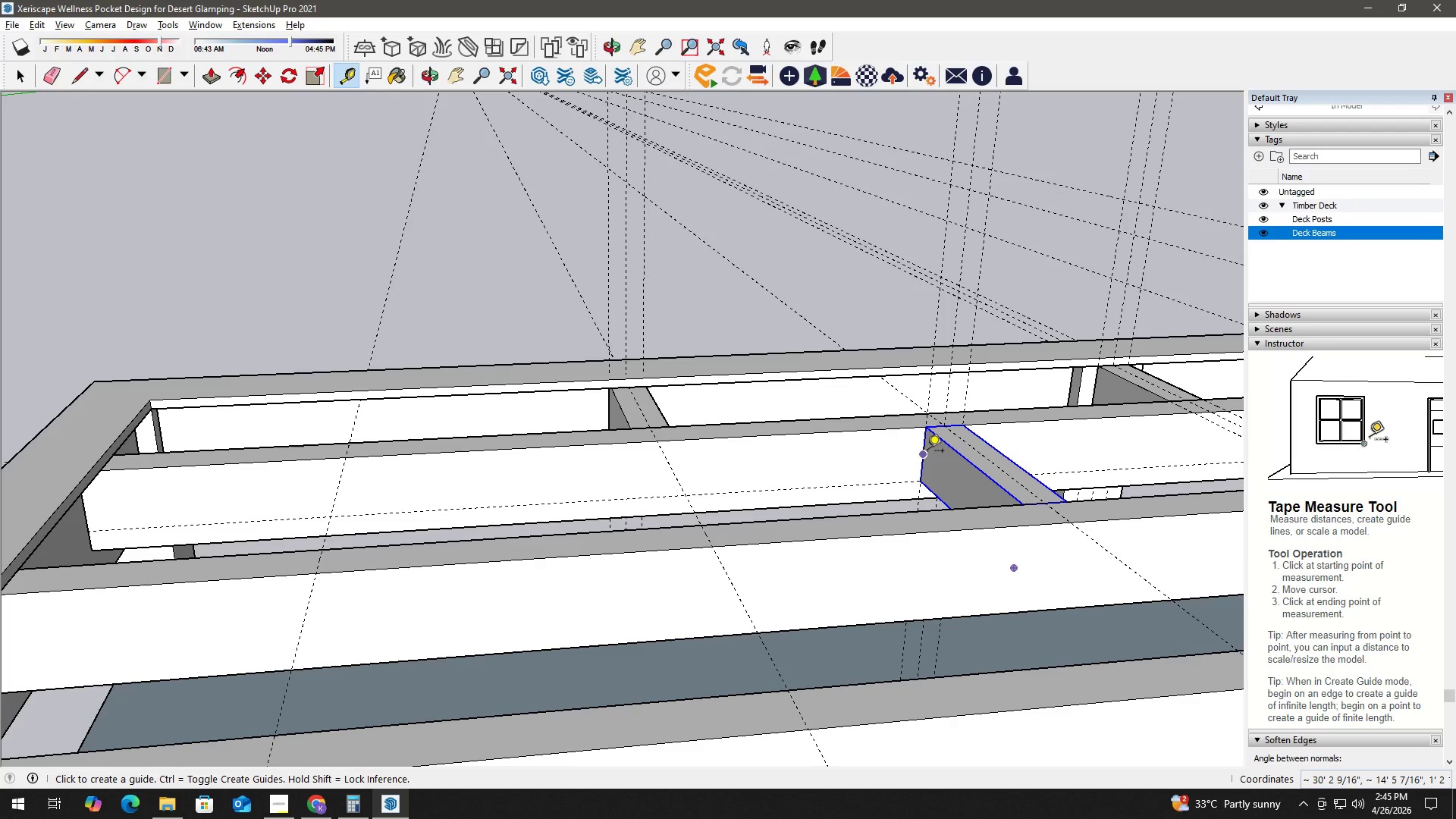 
left_click_drag(start_coordinate=[927, 451], to_coordinate=[920, 451])
 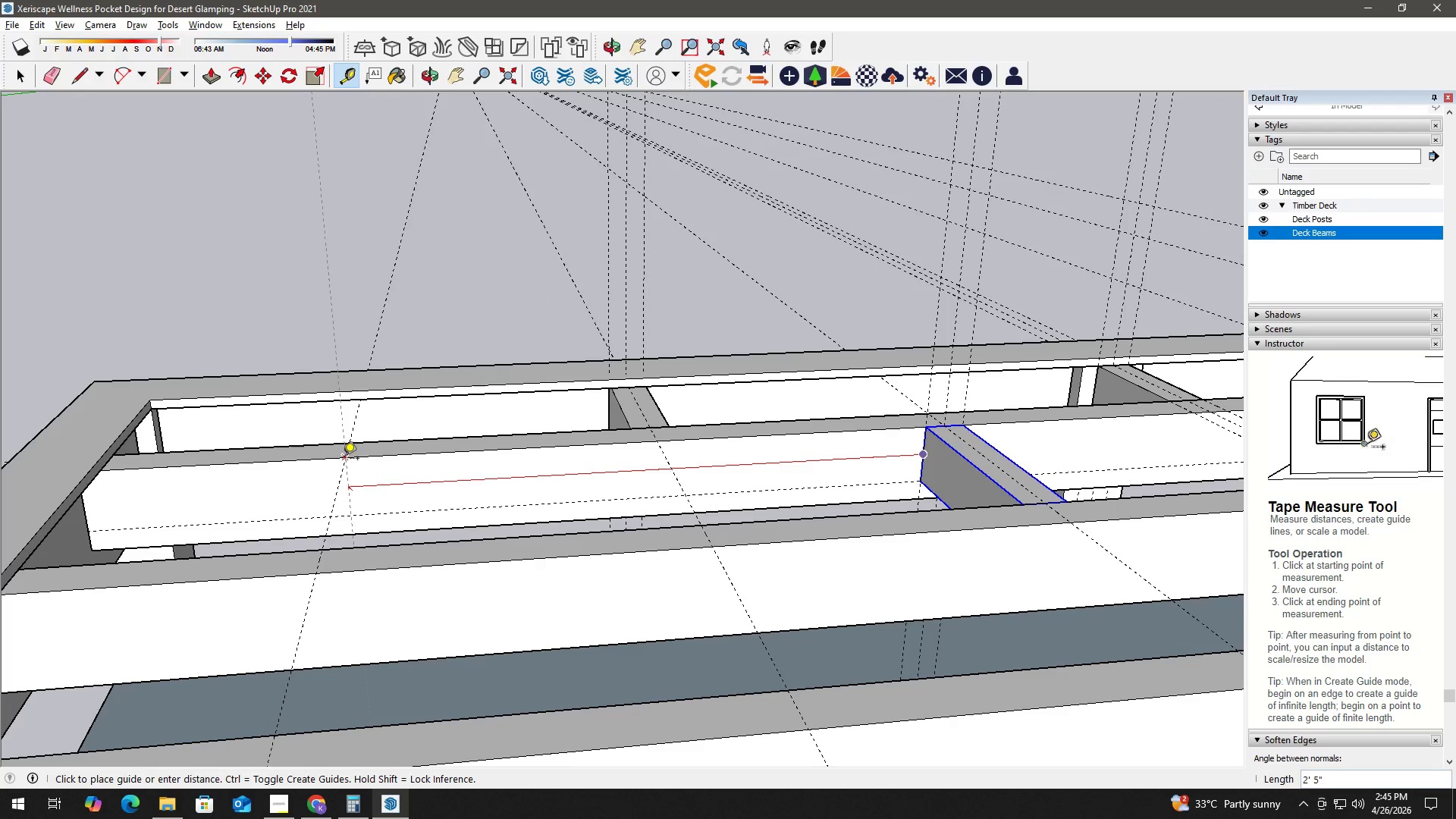 
left_click([343, 460])
 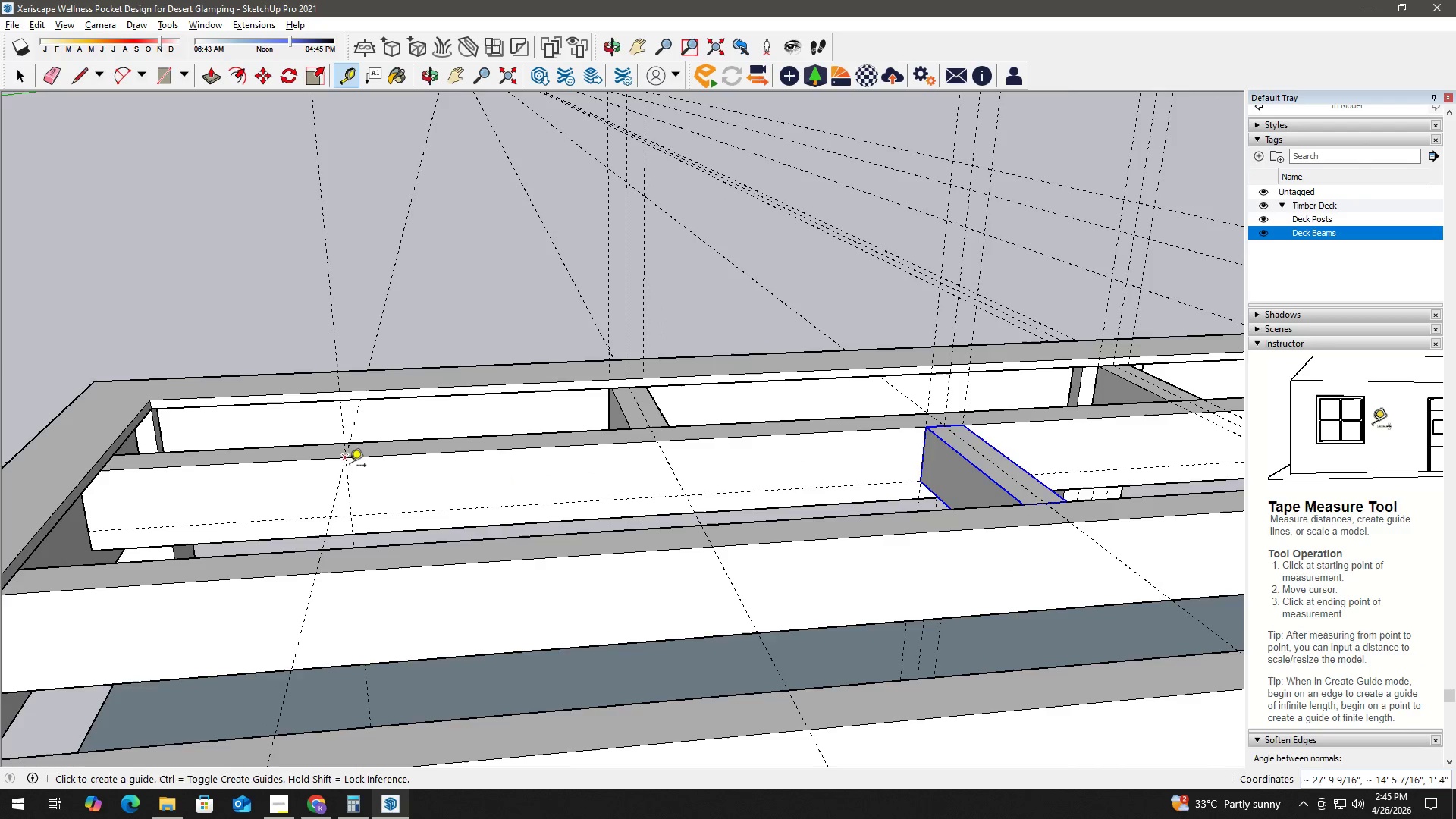 
key(Space)
 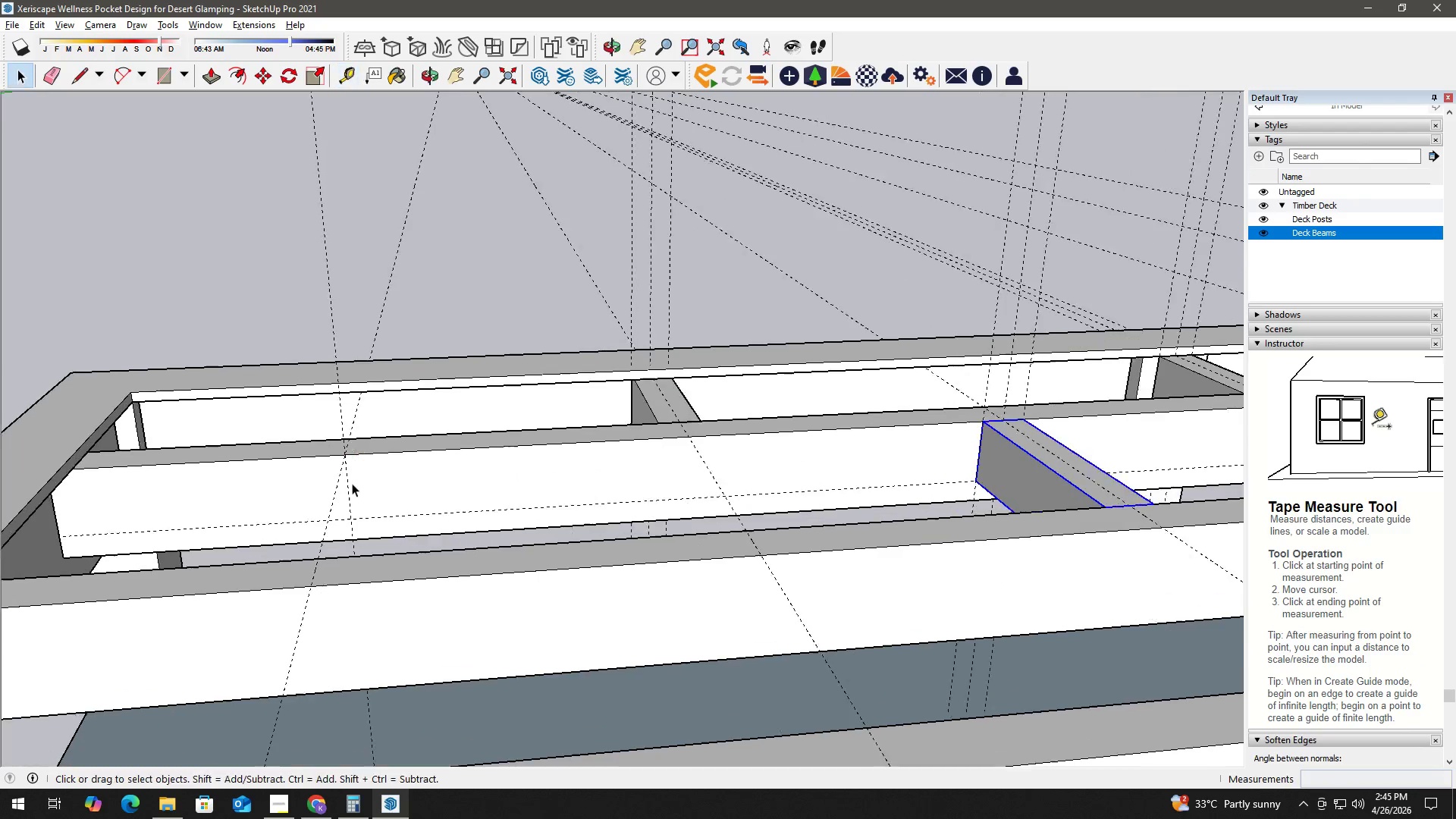 
key(T)
 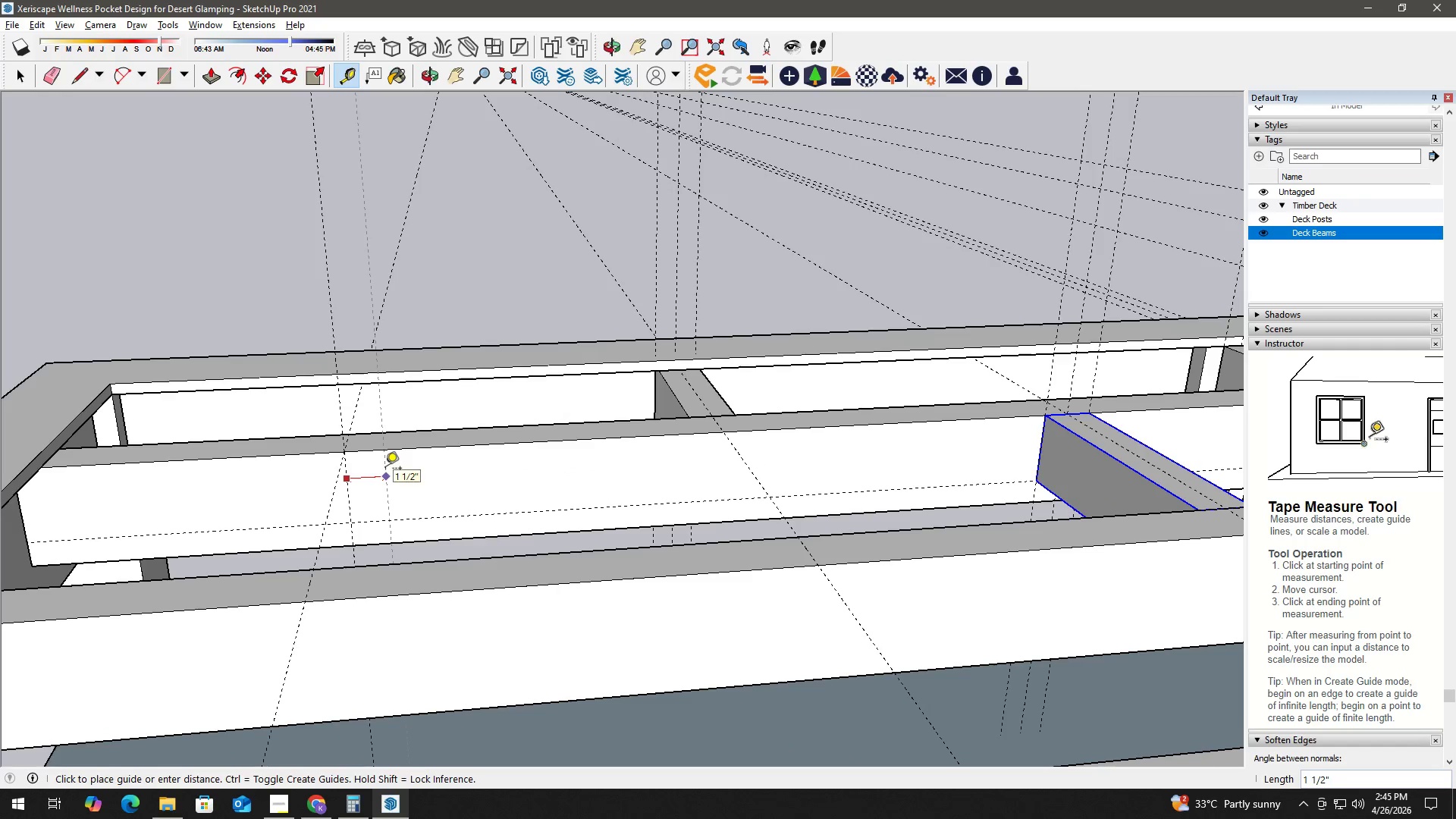 
scroll: coordinate [351, 483], scroll_direction: up, amount: 2.0
 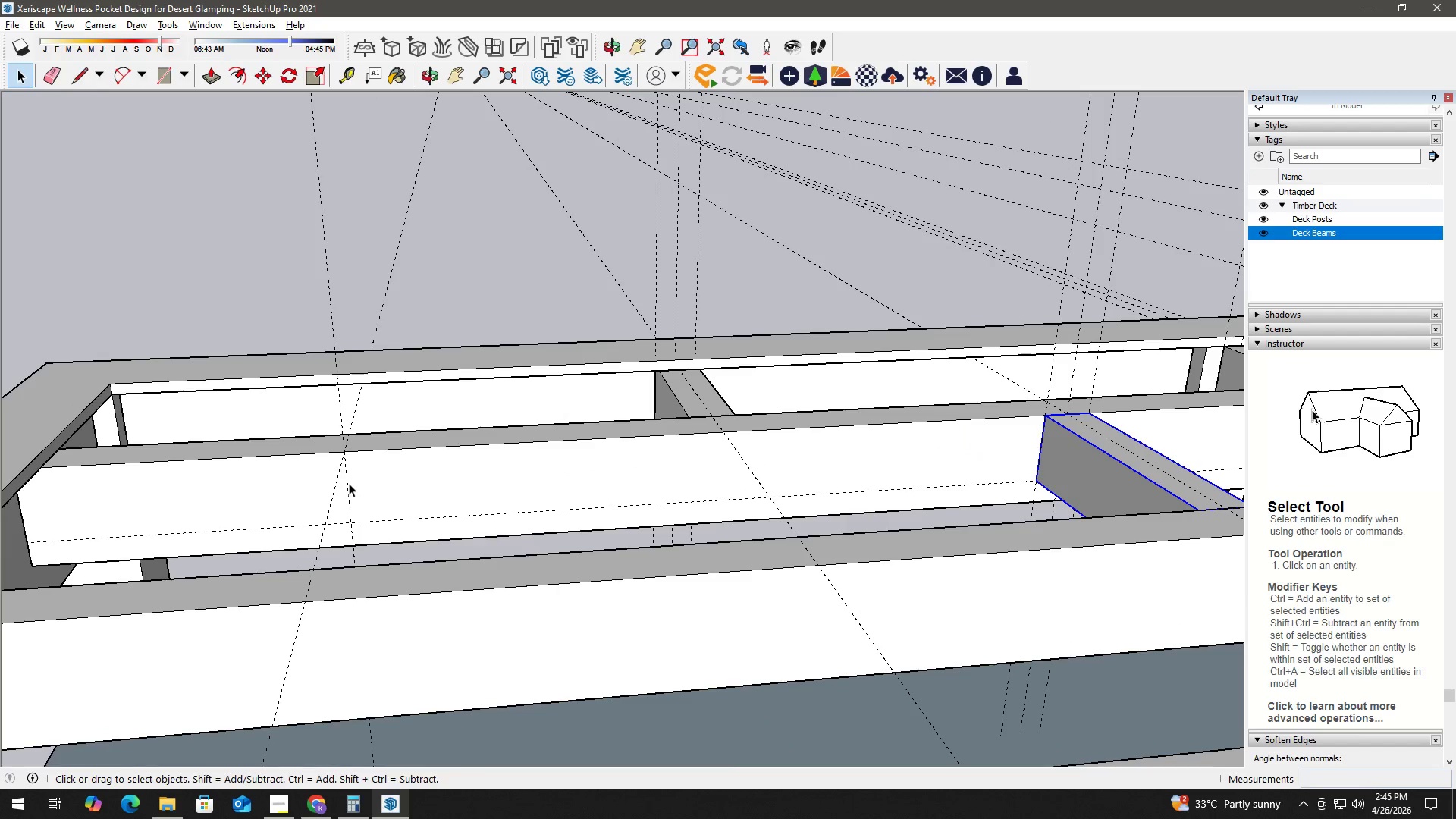 
key(Numpad1)
 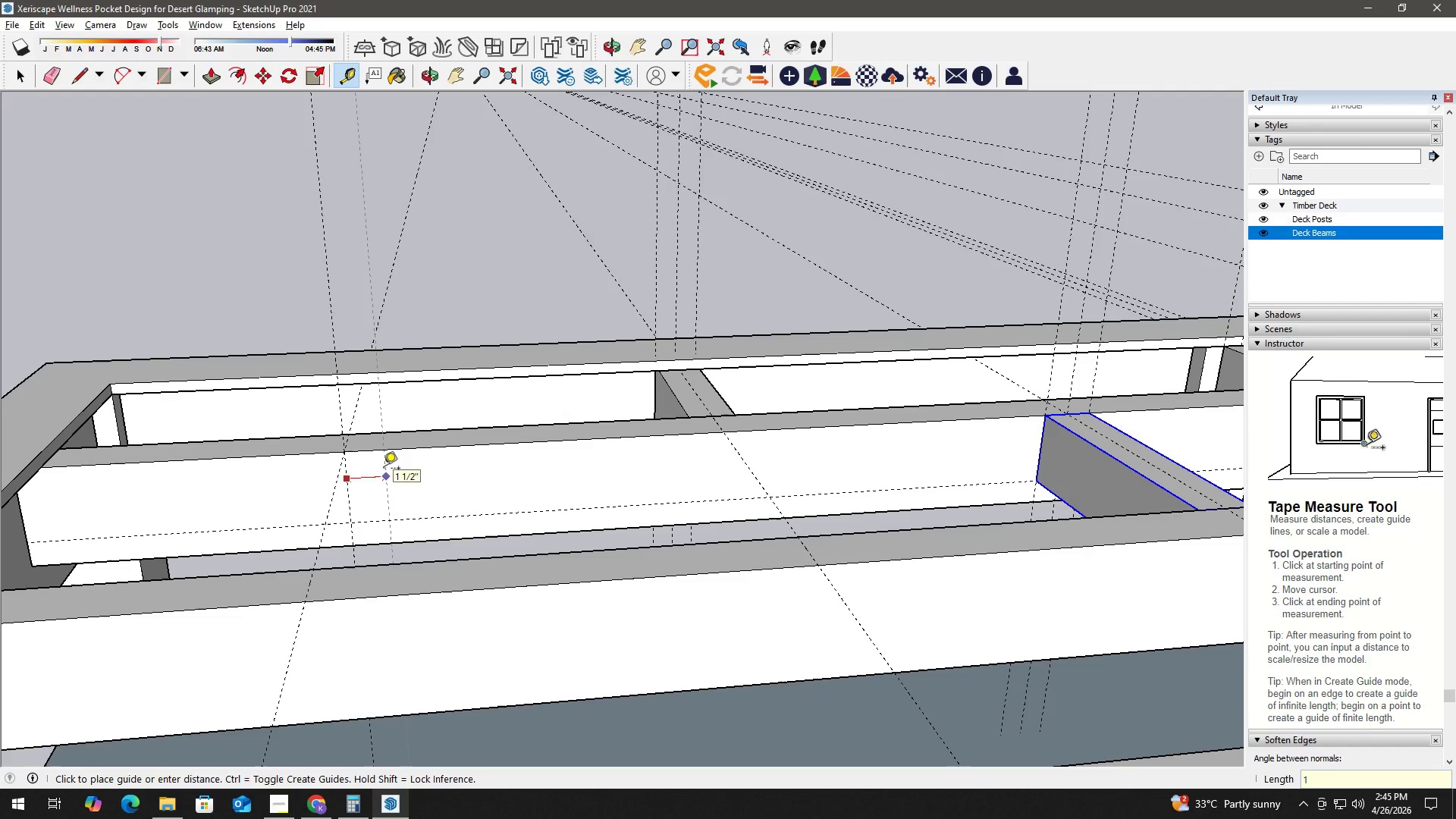 
key(NumpadEnter)
 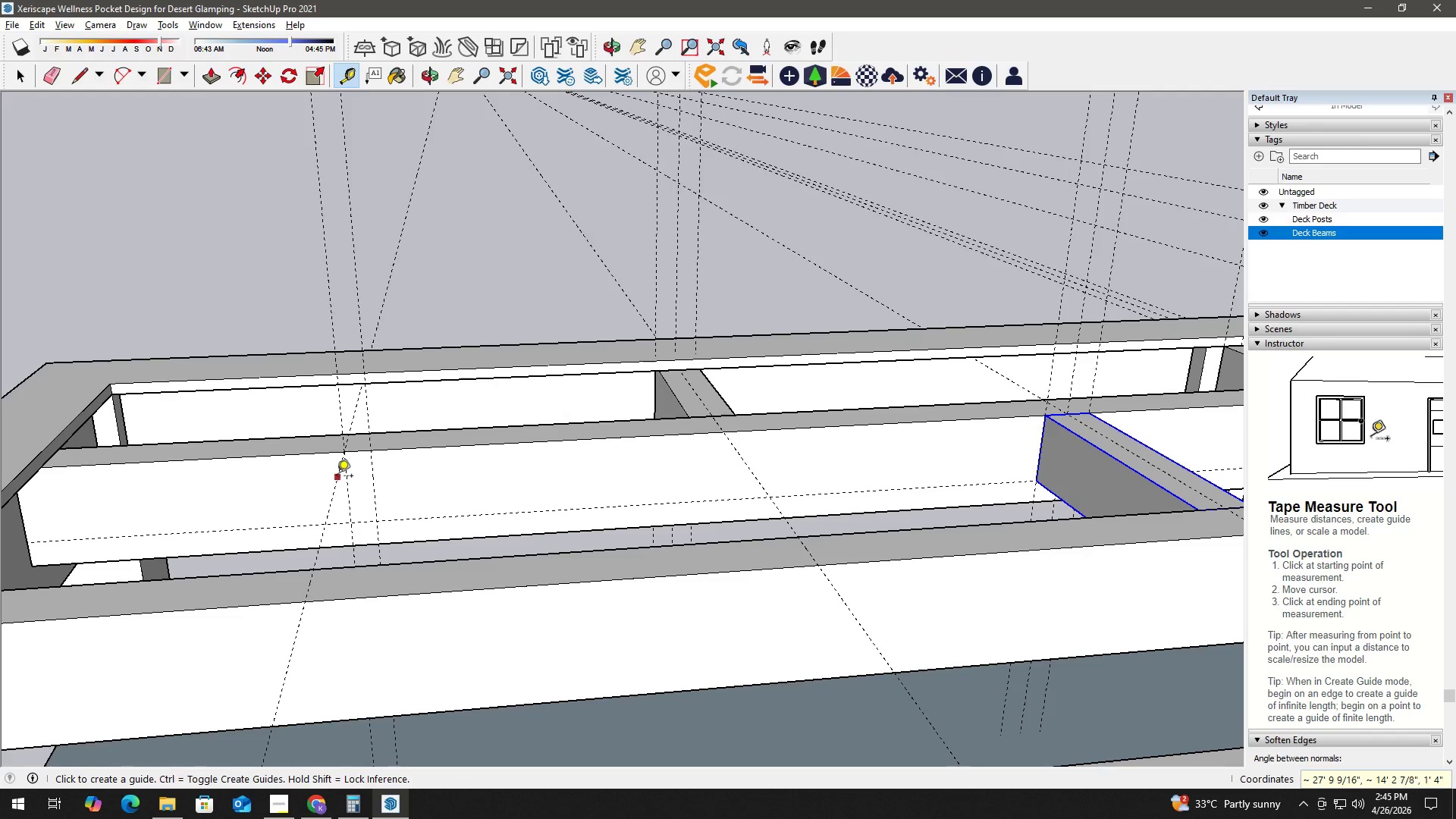 
key(Space)
 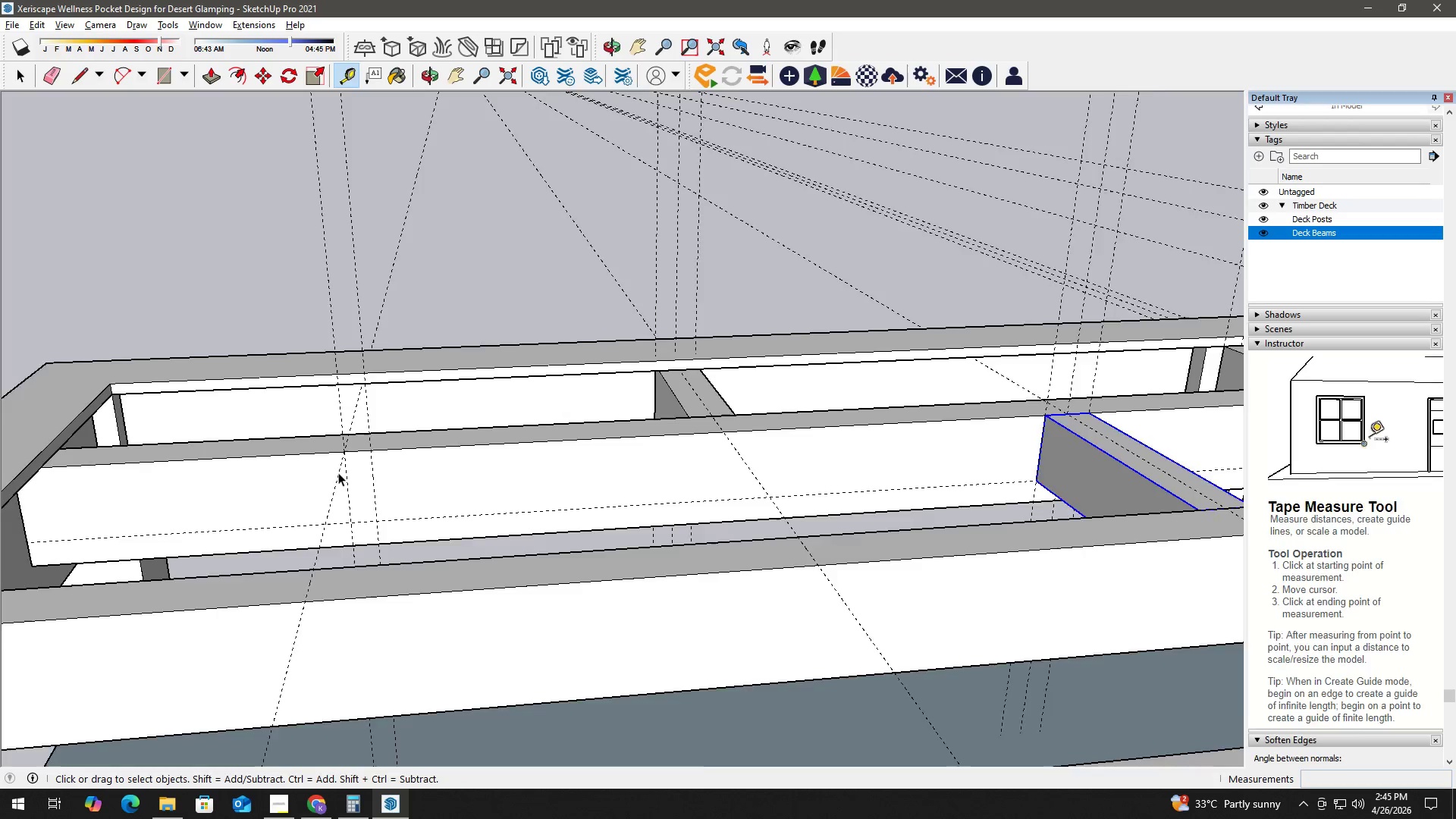 
key(T)
 